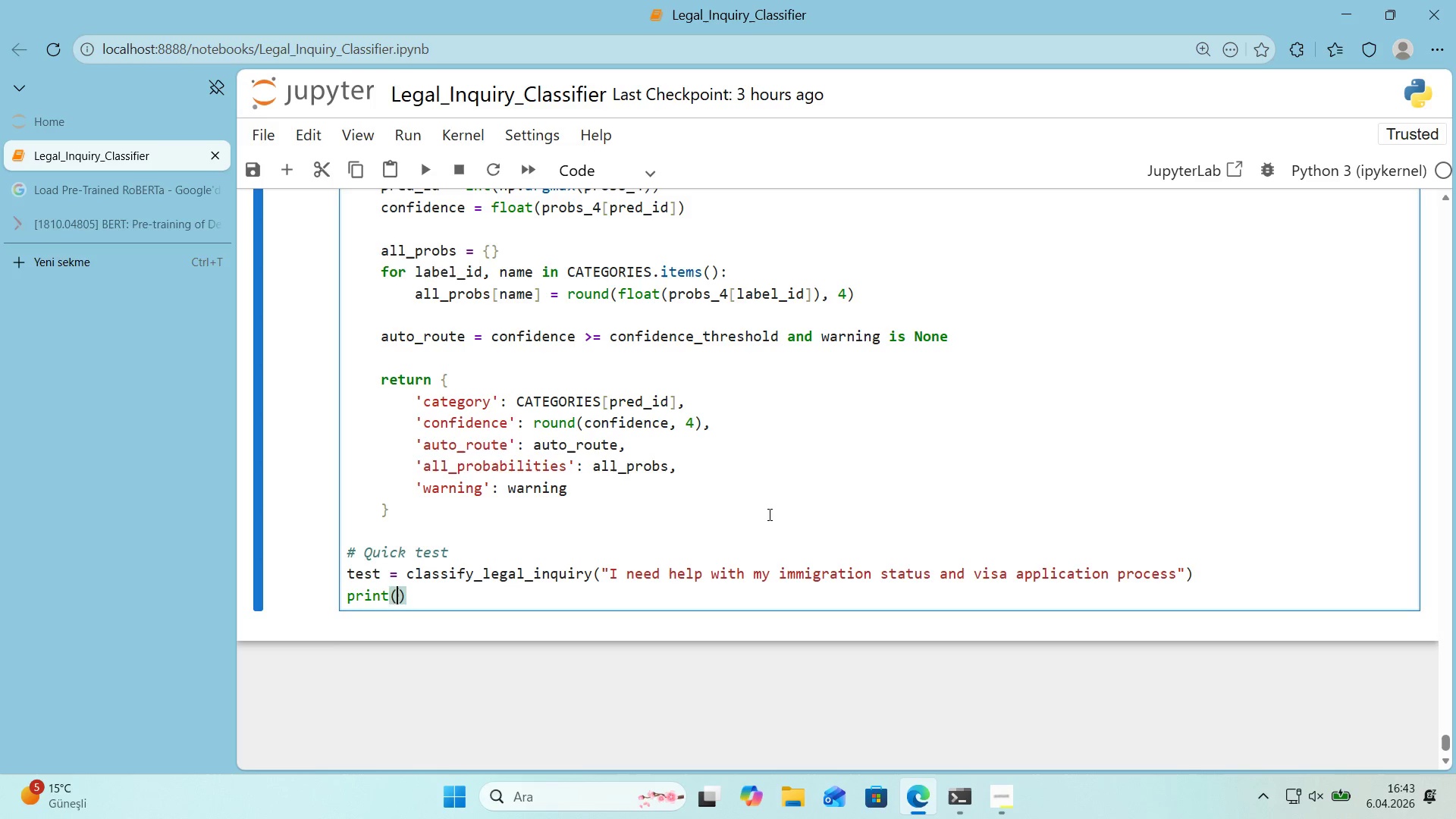 
key(ArrowLeft)
 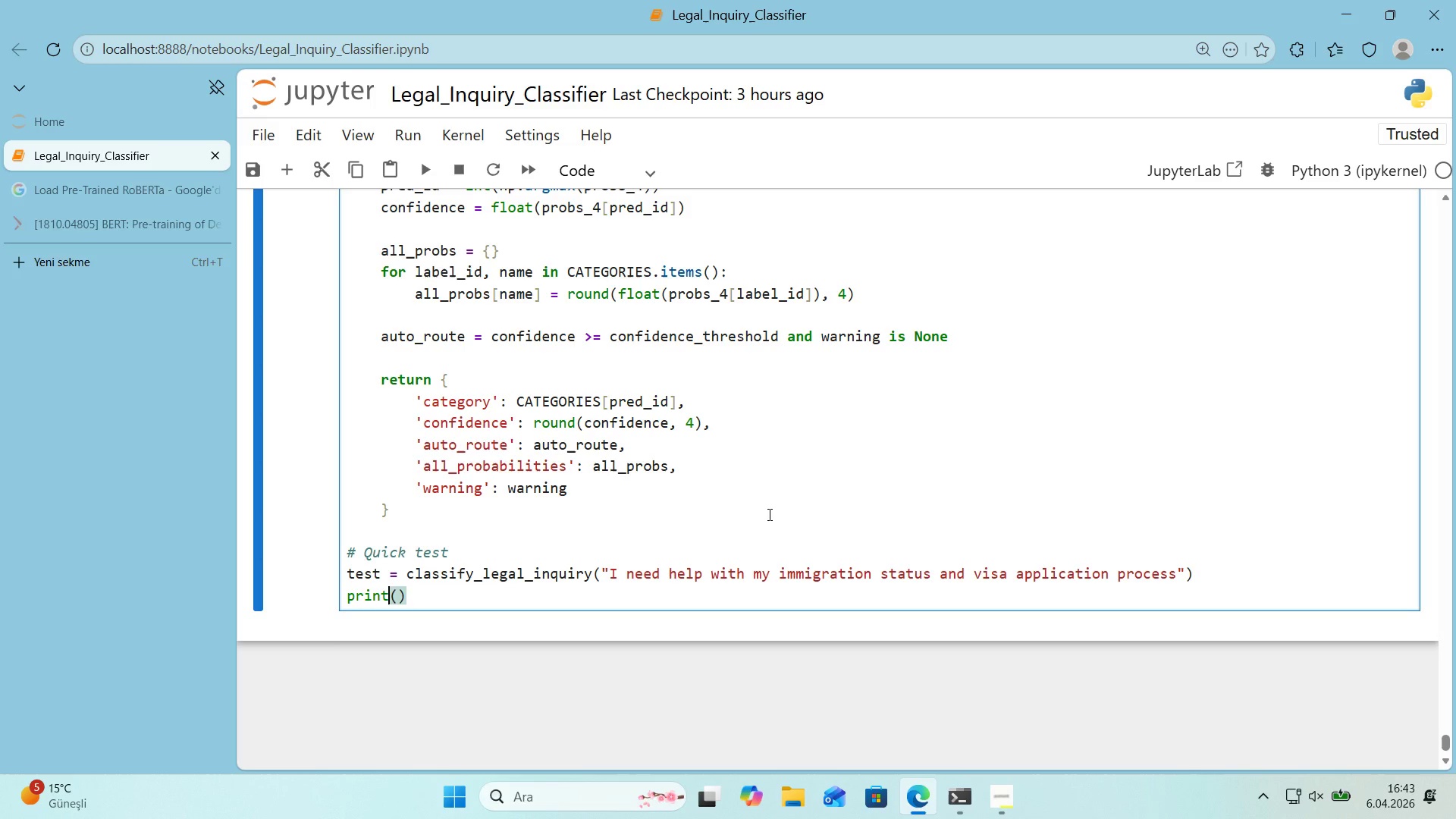 
key(Backquote)
 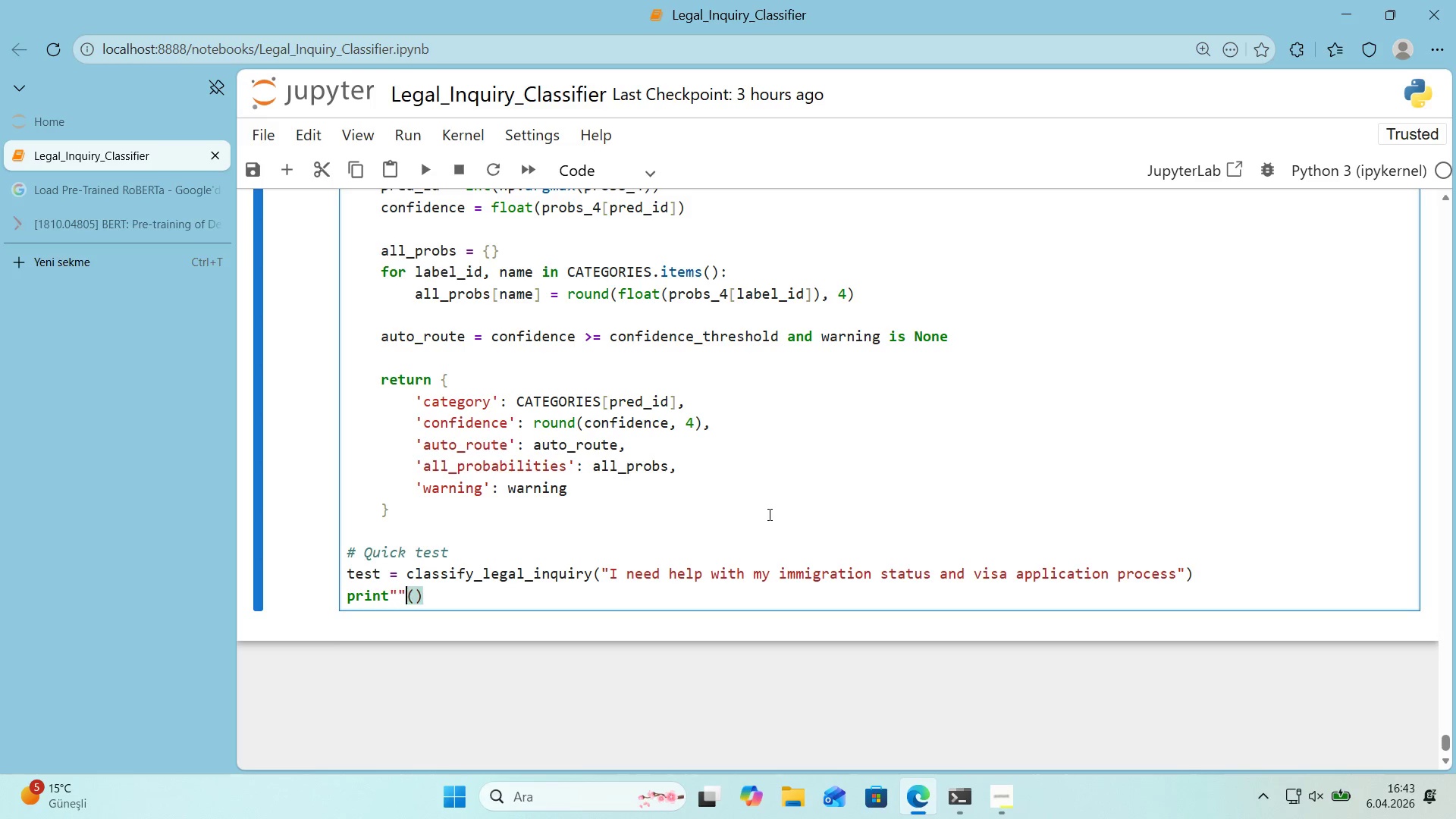 
key(Backquote)
 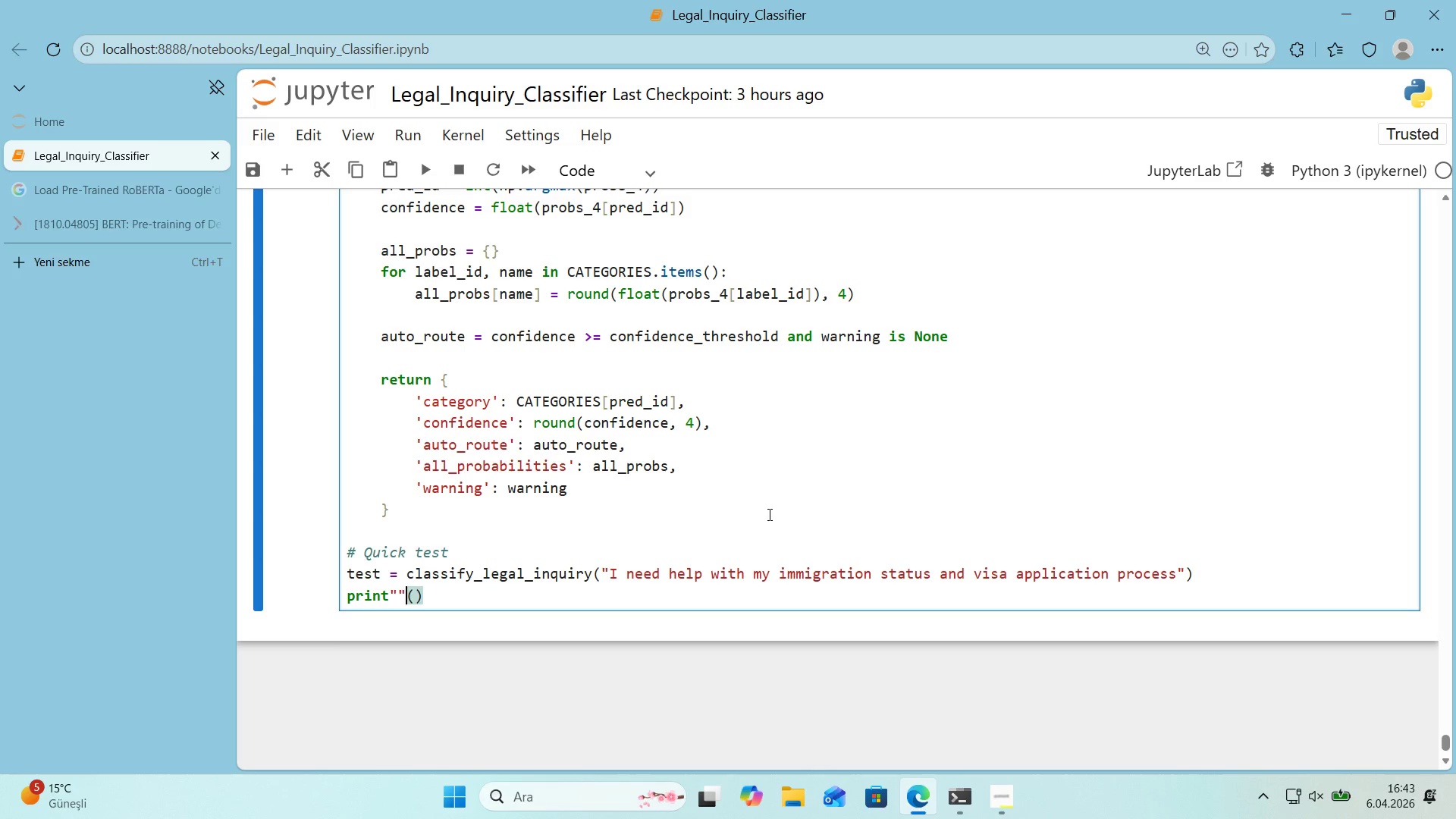 
key(Backspace)
 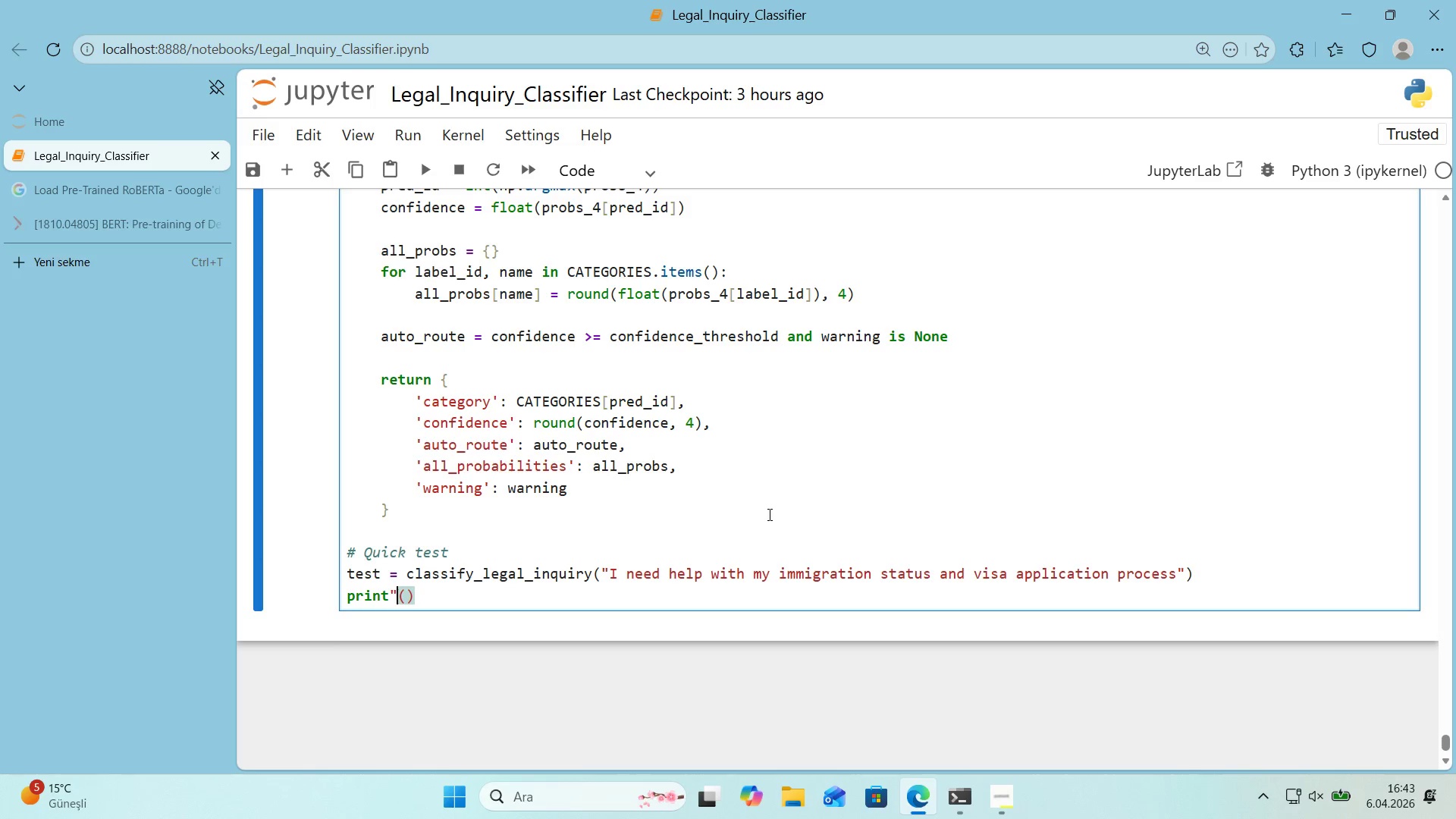 
key(Backspace)
 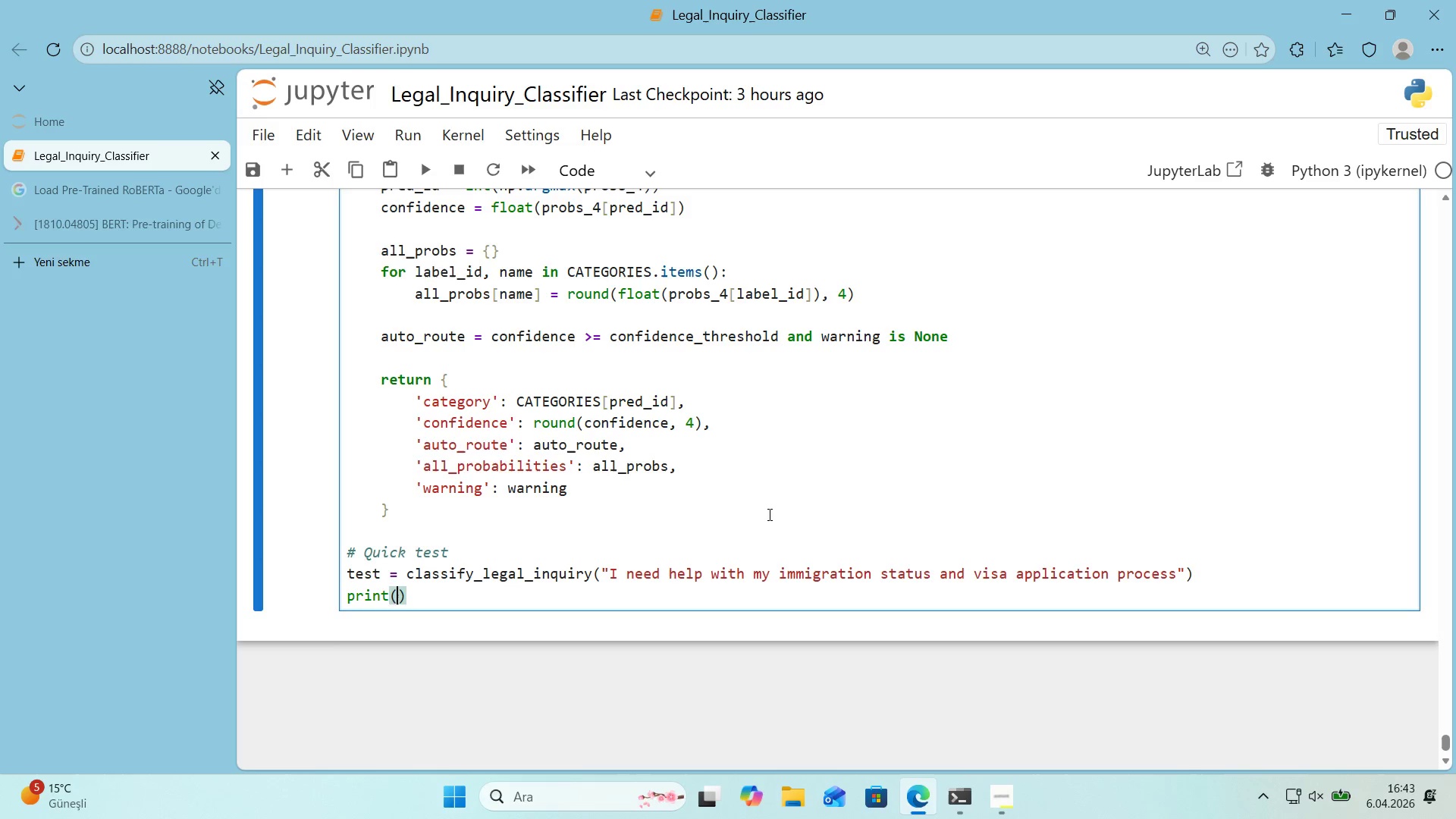 
key(ArrowRight)
 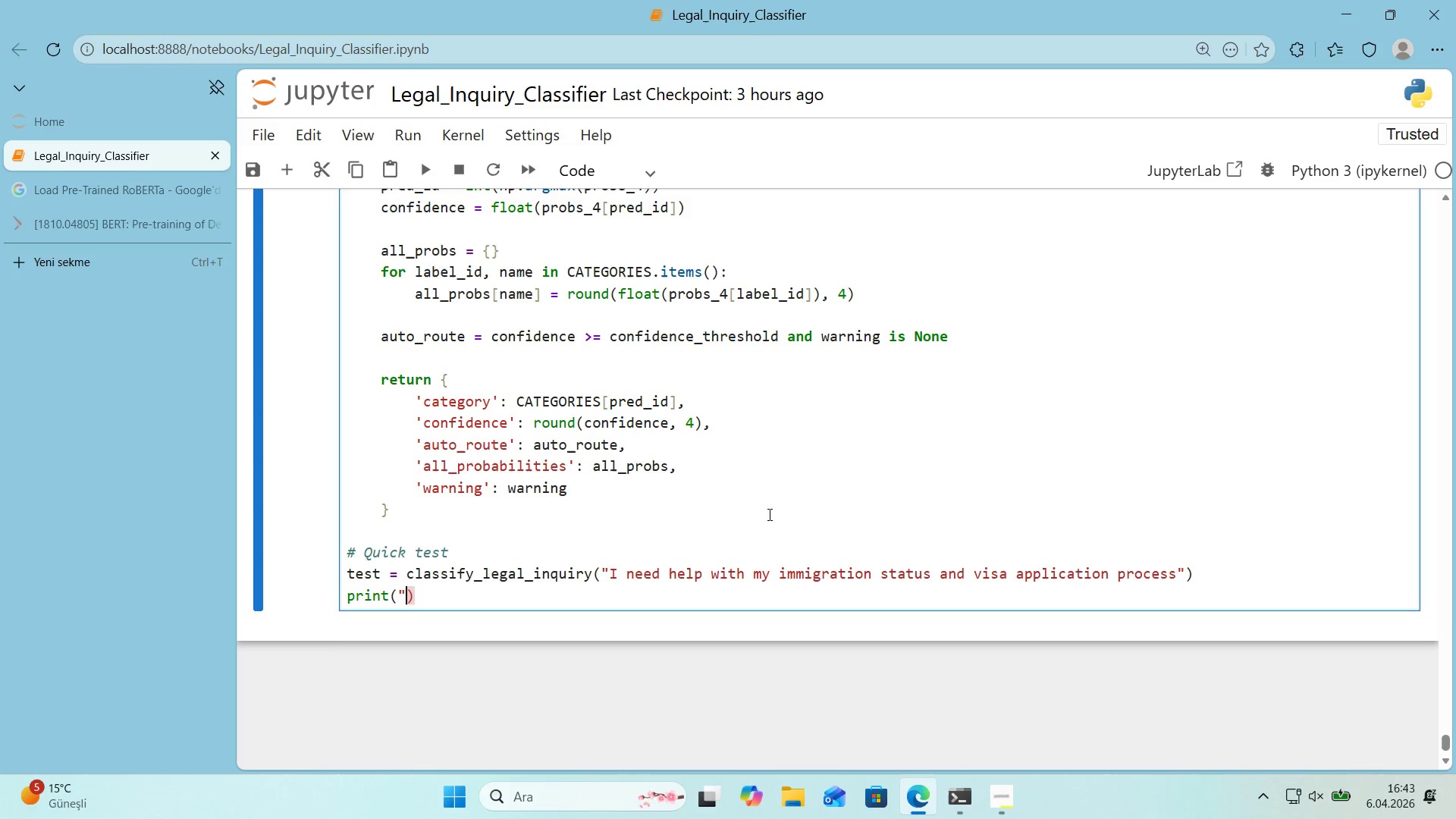 
key(Backquote)
 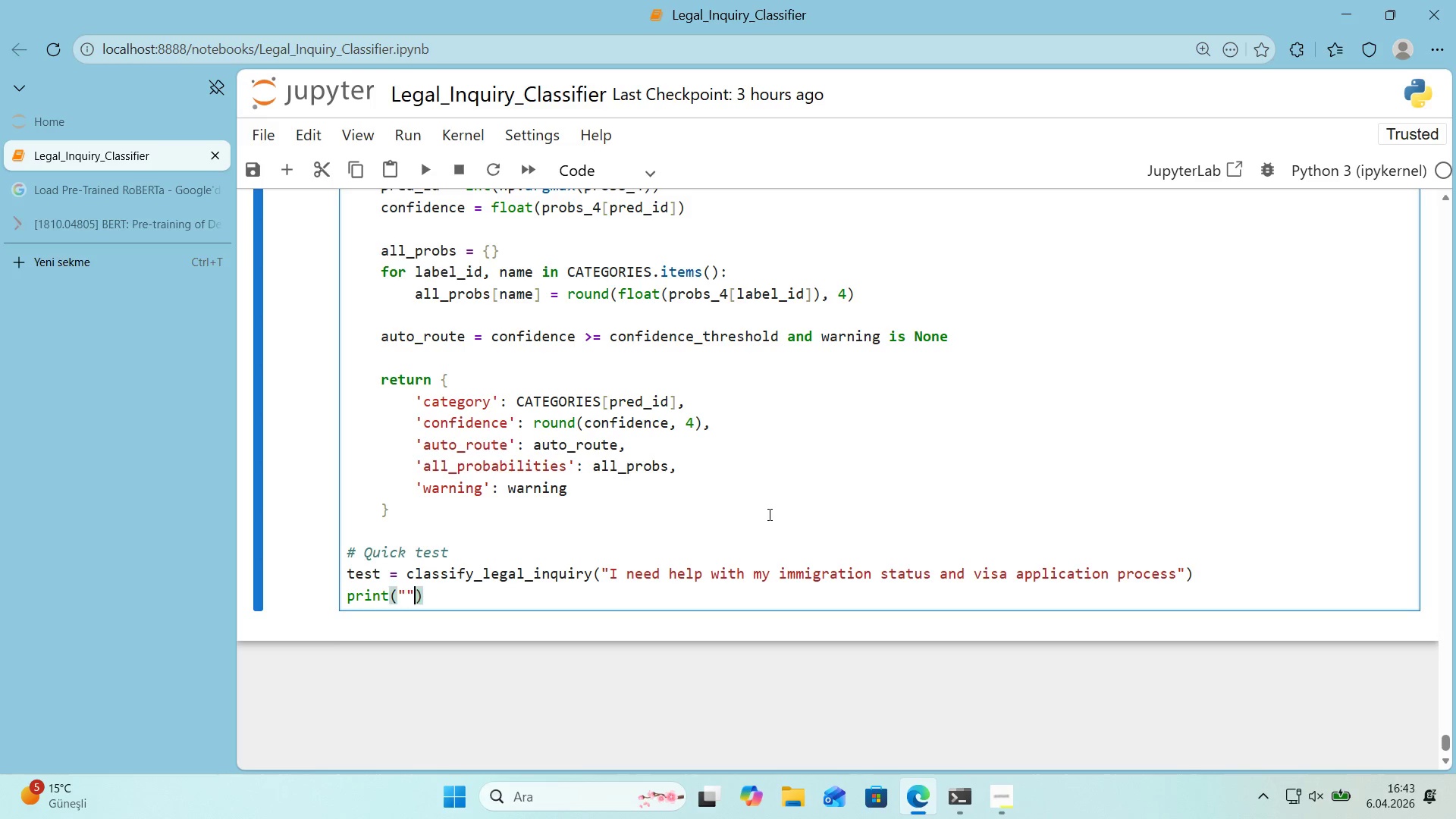 
key(Backquote)
 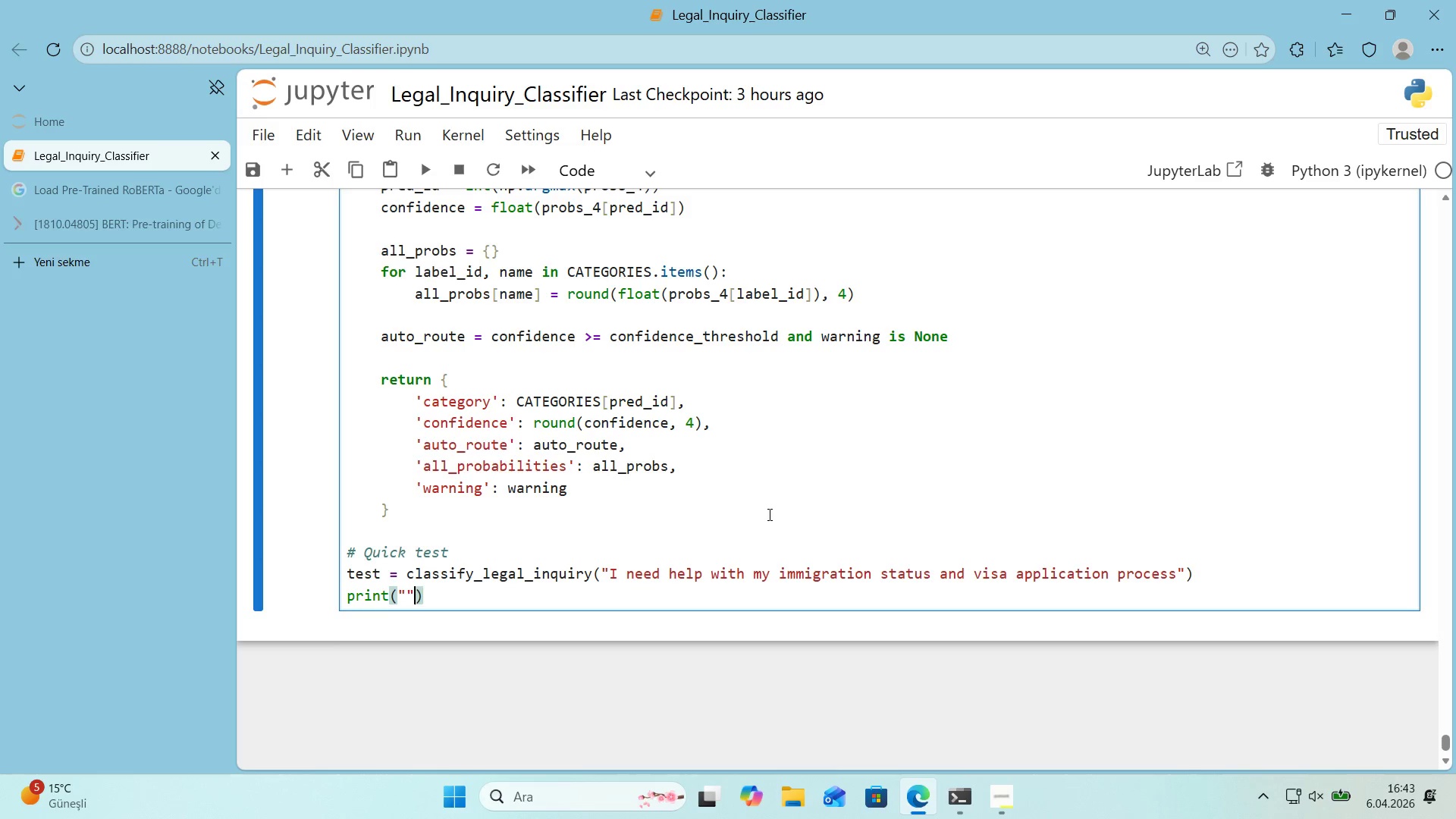 
key(ArrowLeft)
 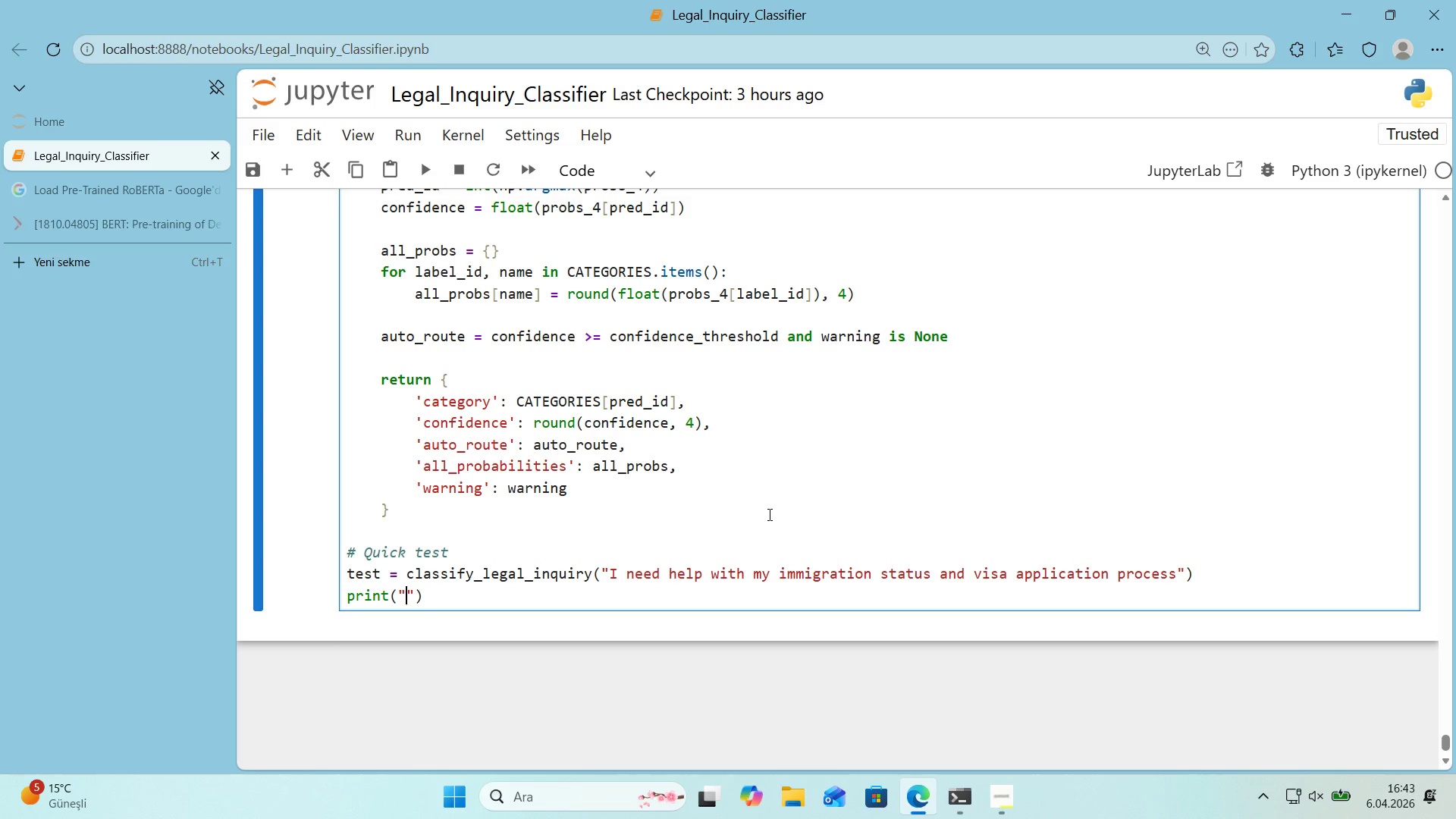 
type(Test Inference>)
 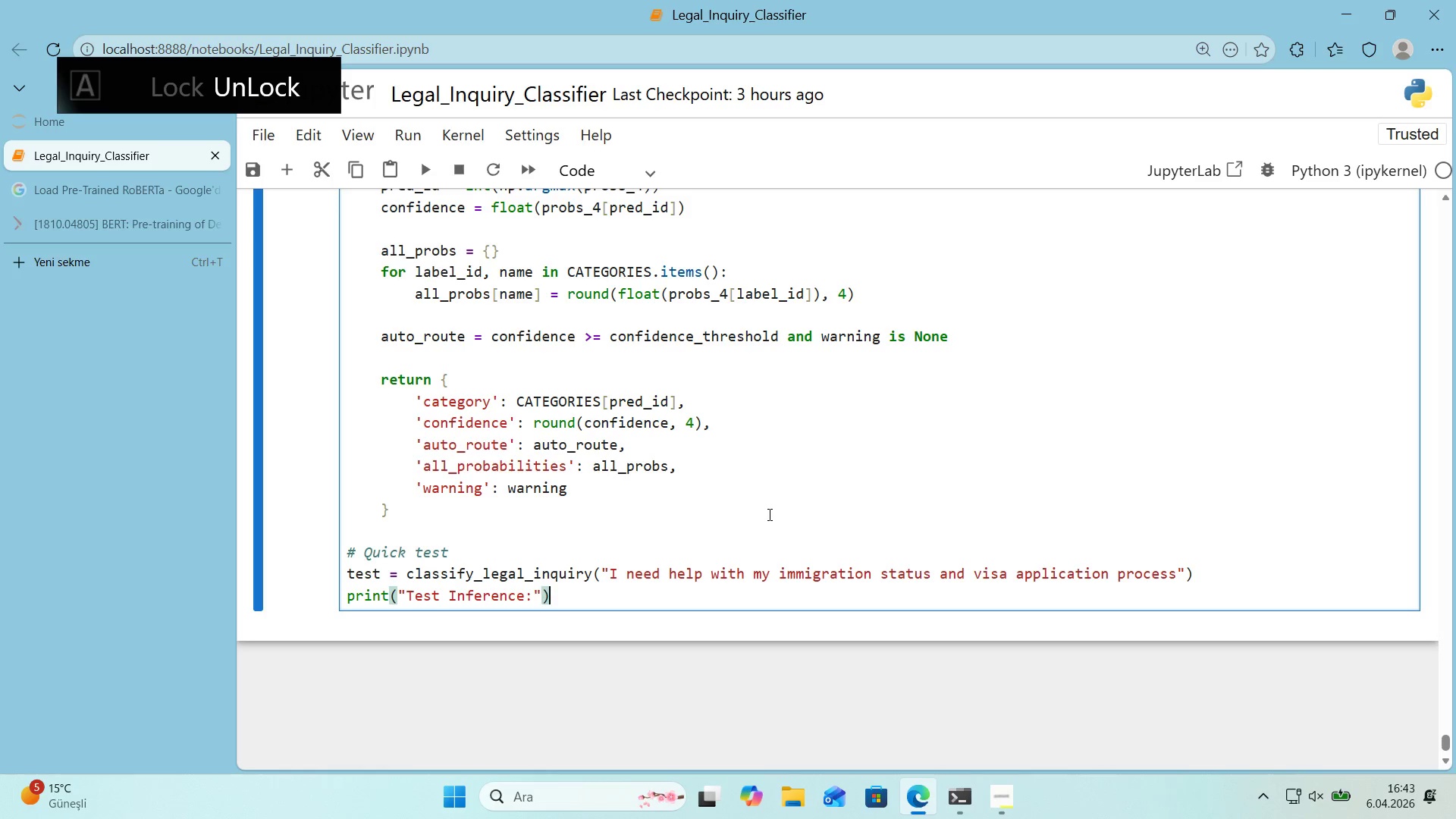 
 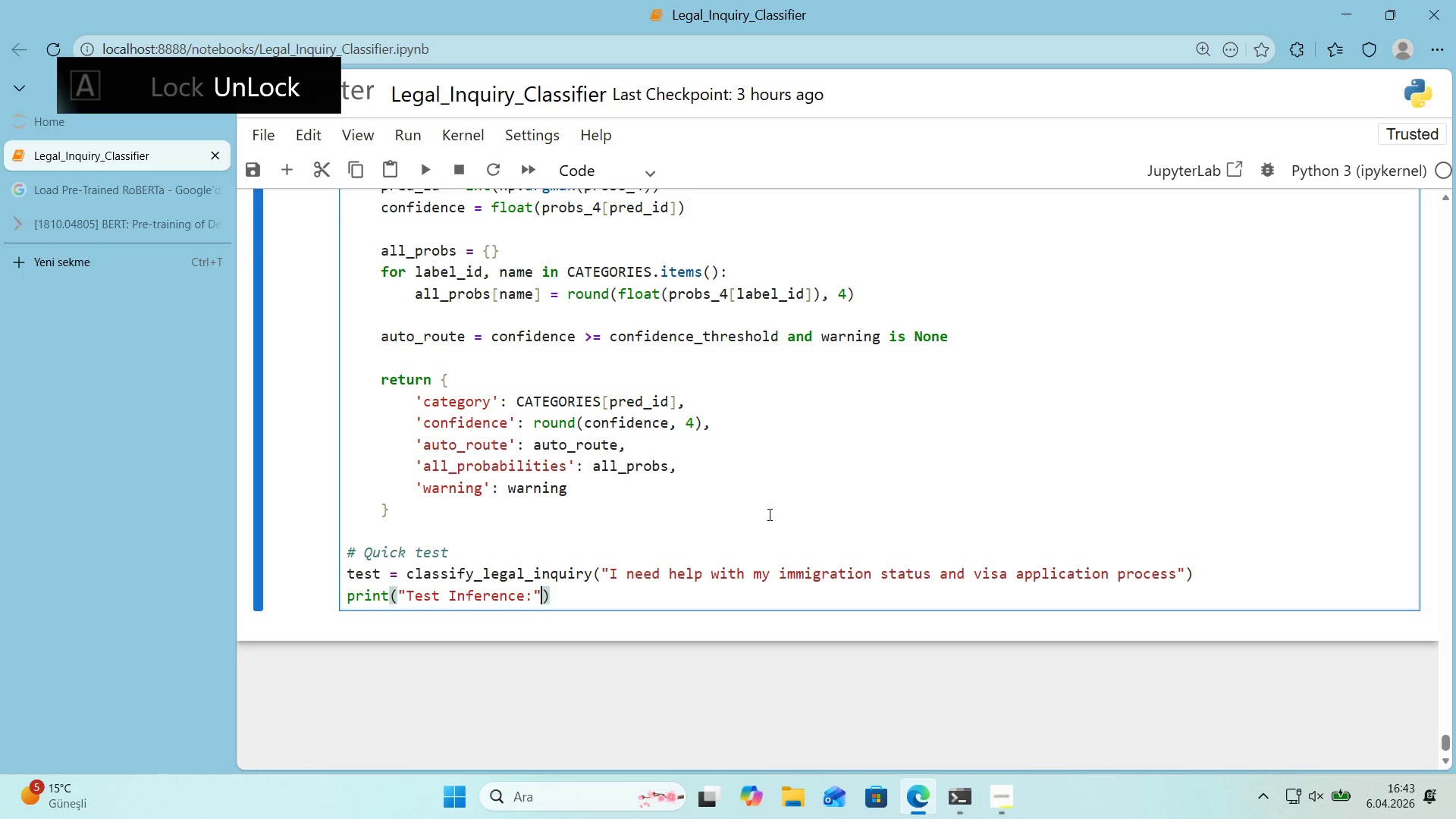 
key(ArrowRight)
 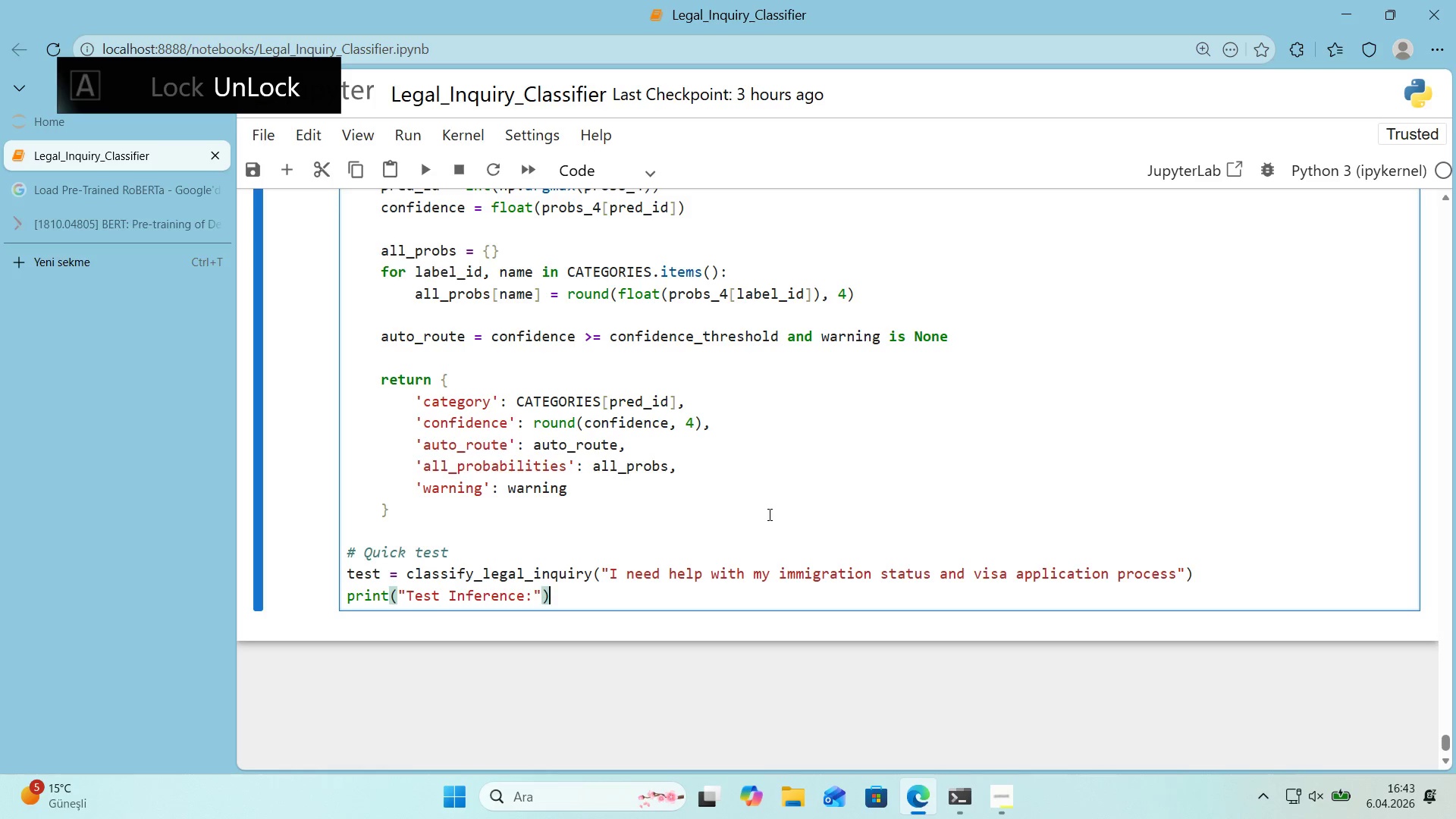 
key(ArrowRight)
 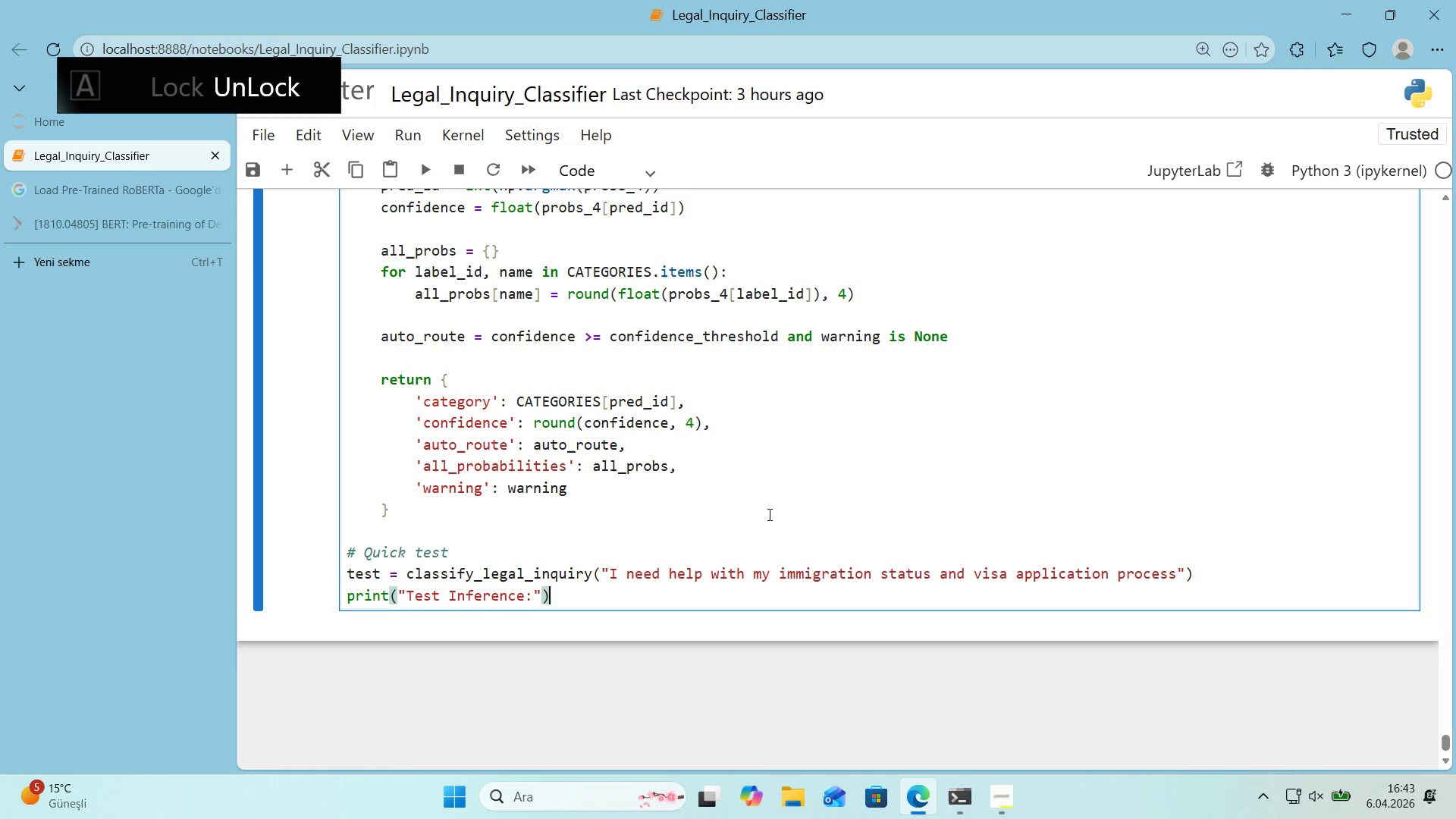 
key(Enter)
 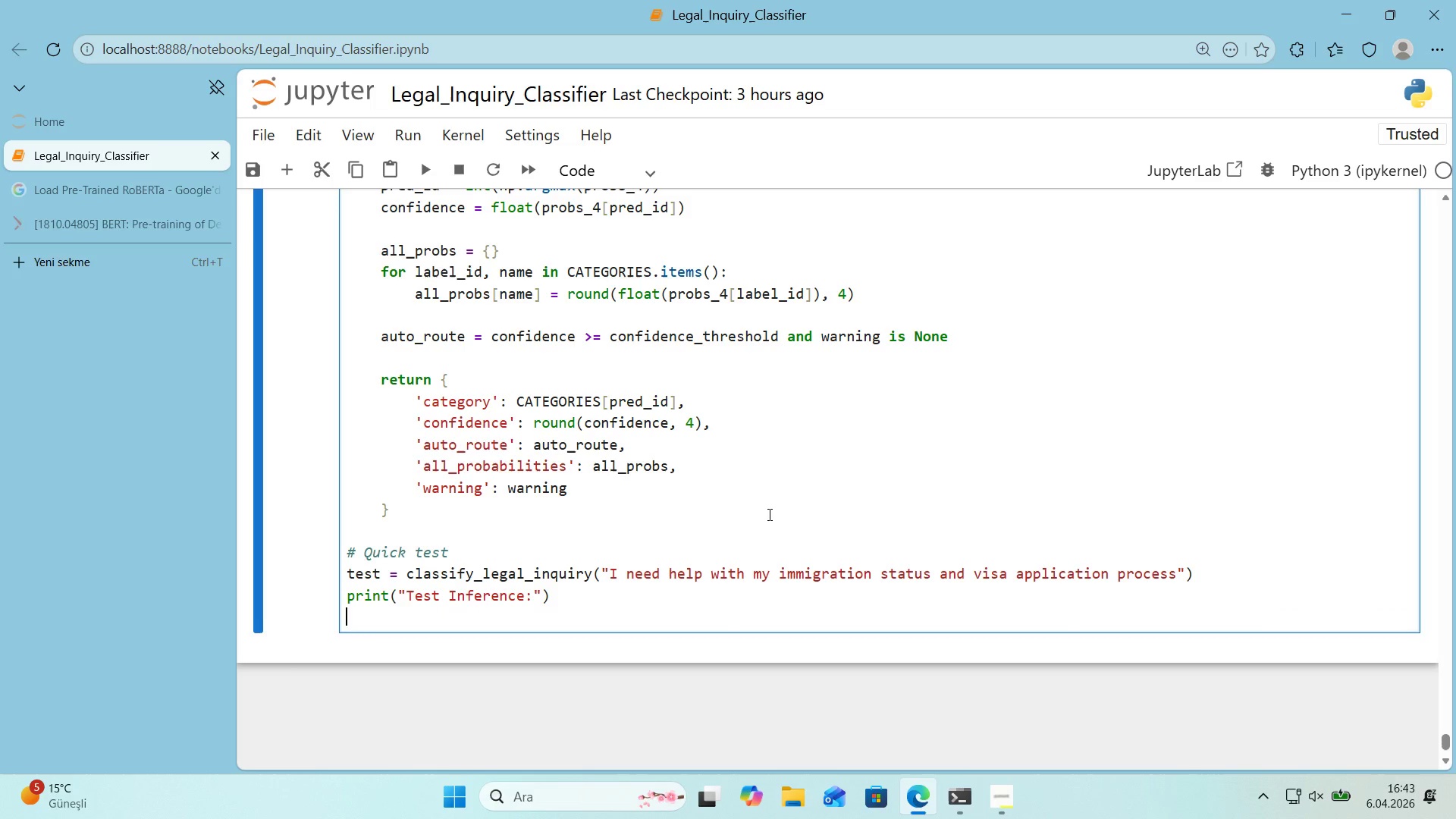 
type(pr'nt*()
 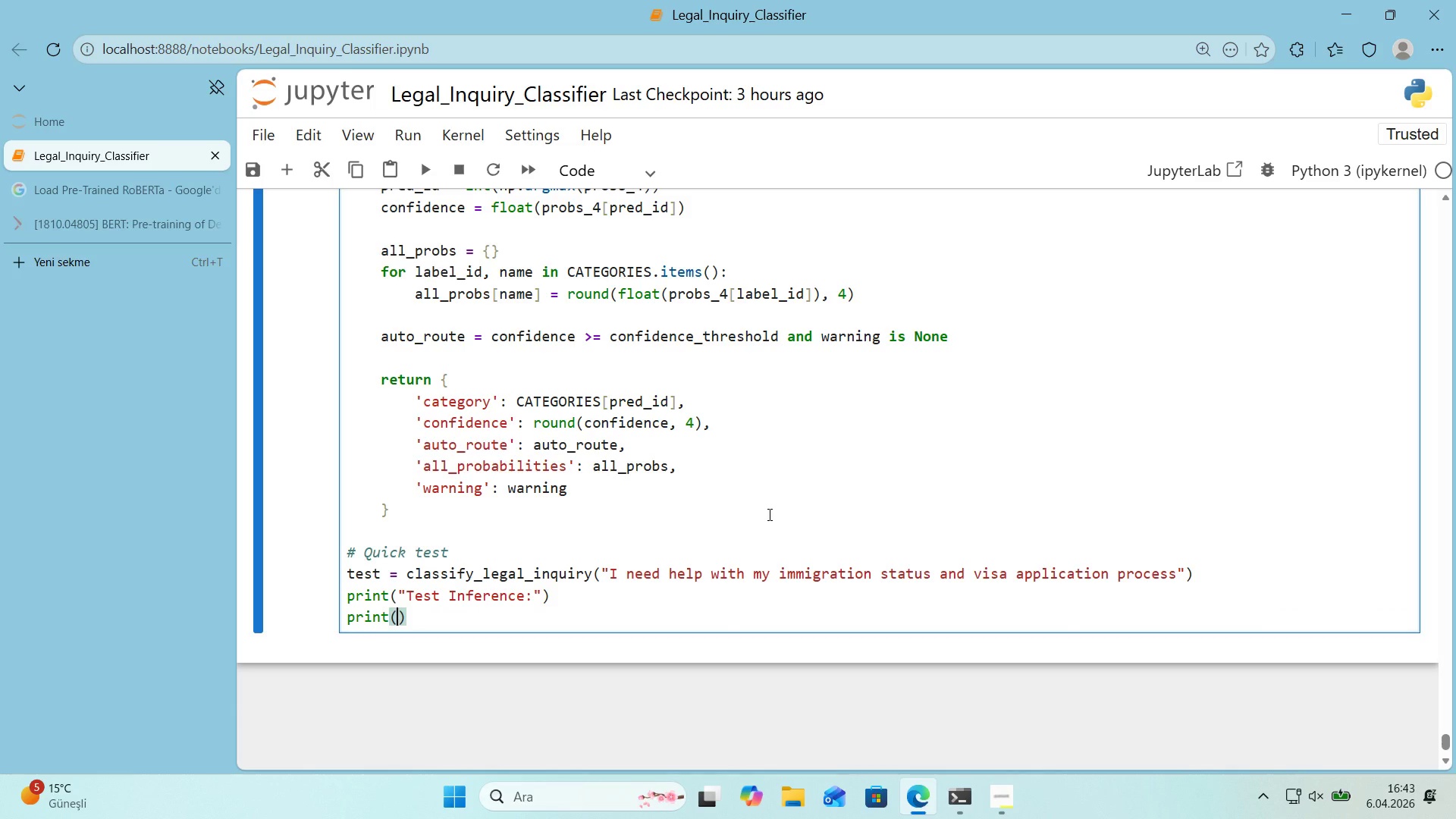 
 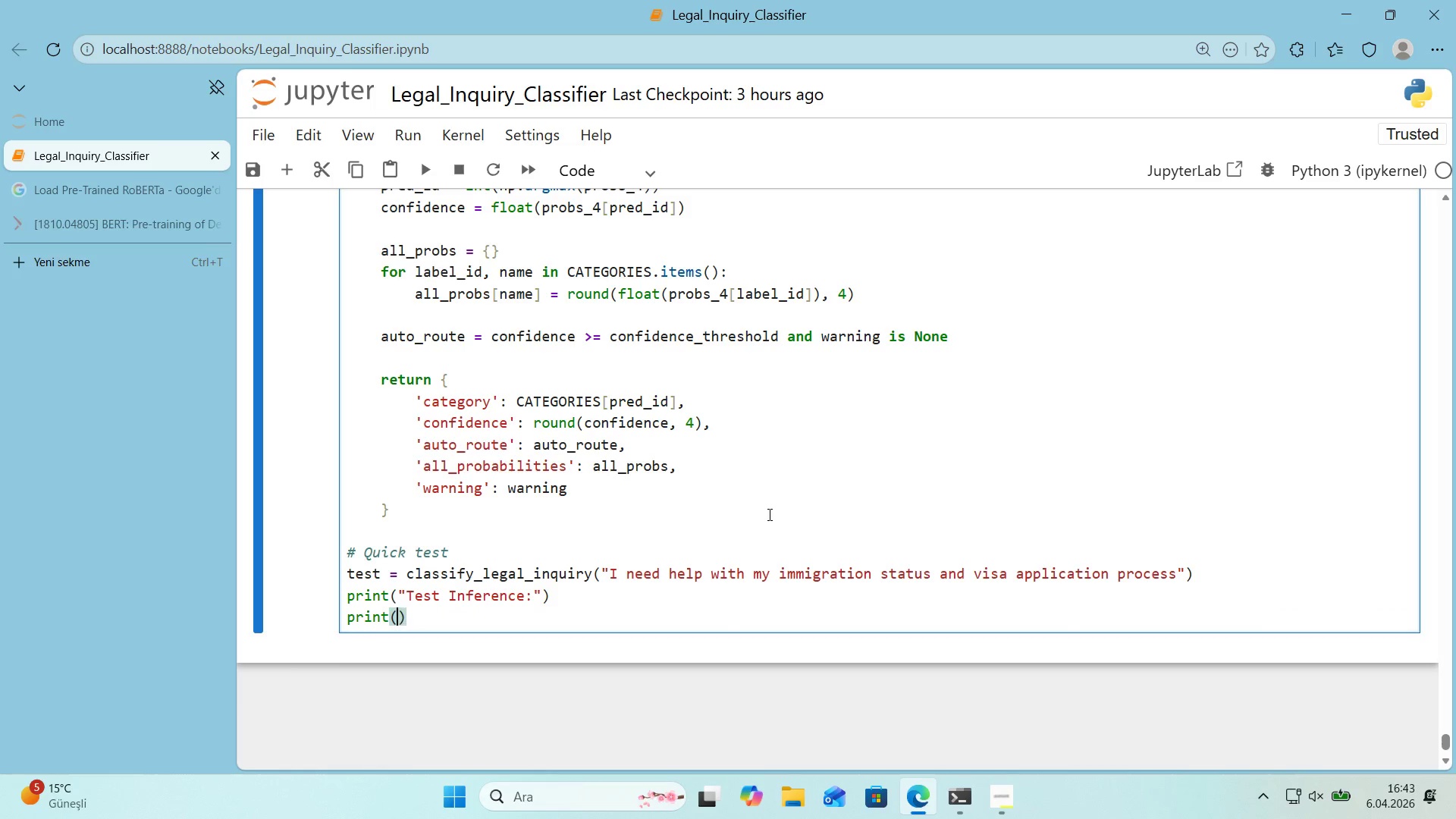 
key(ArrowLeft)
 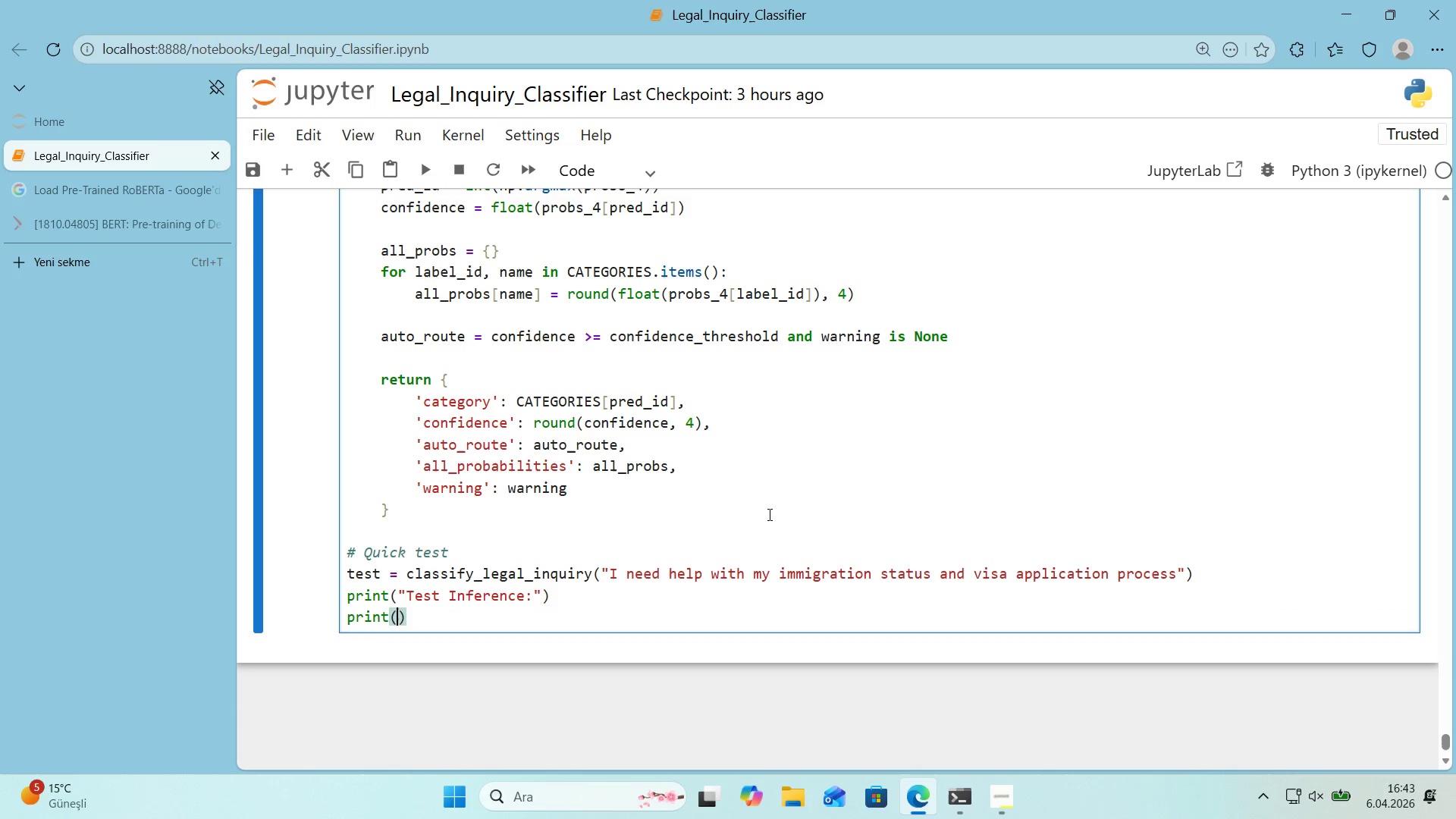 
key(F)
 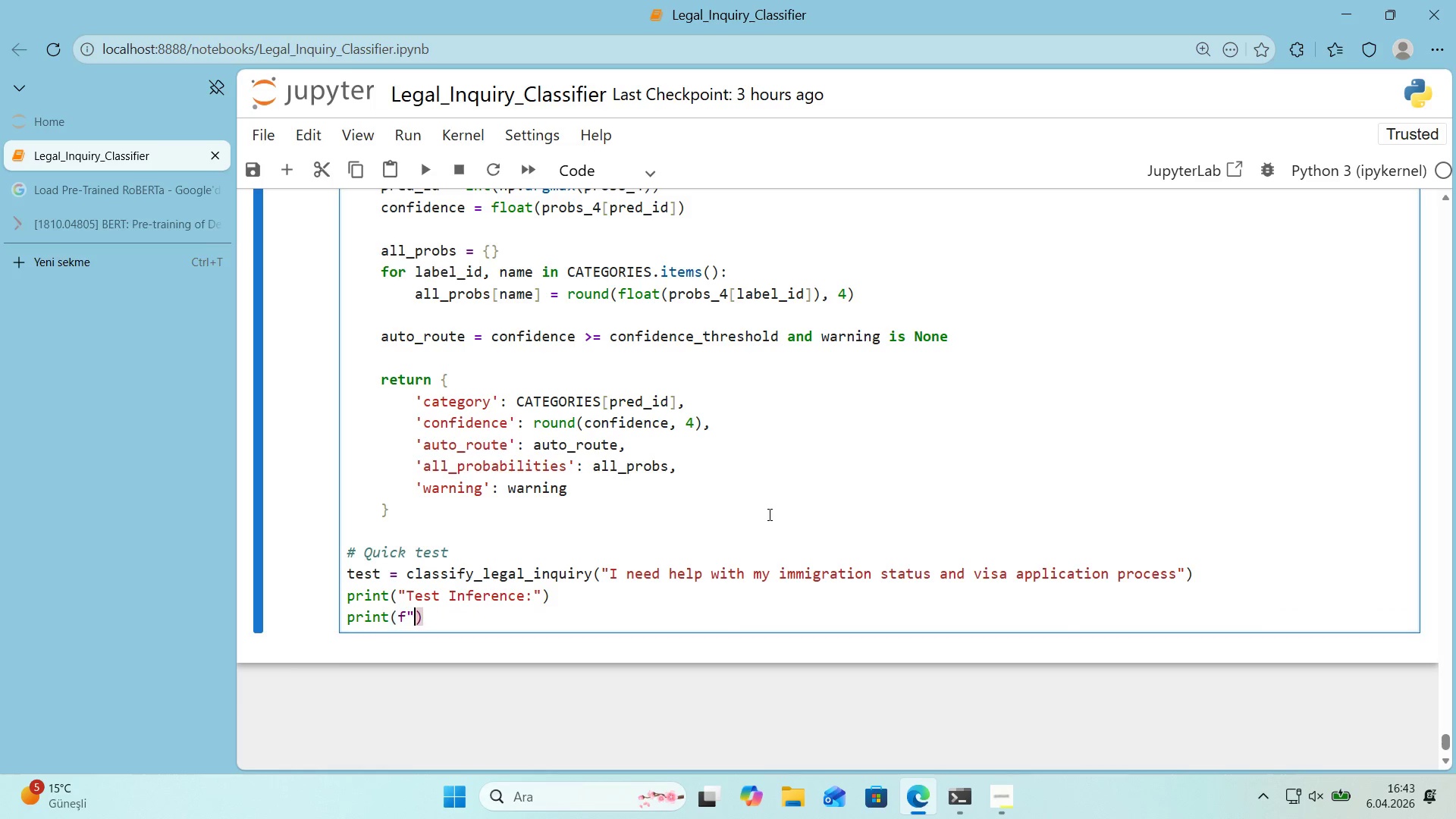 
key(Backquote)
 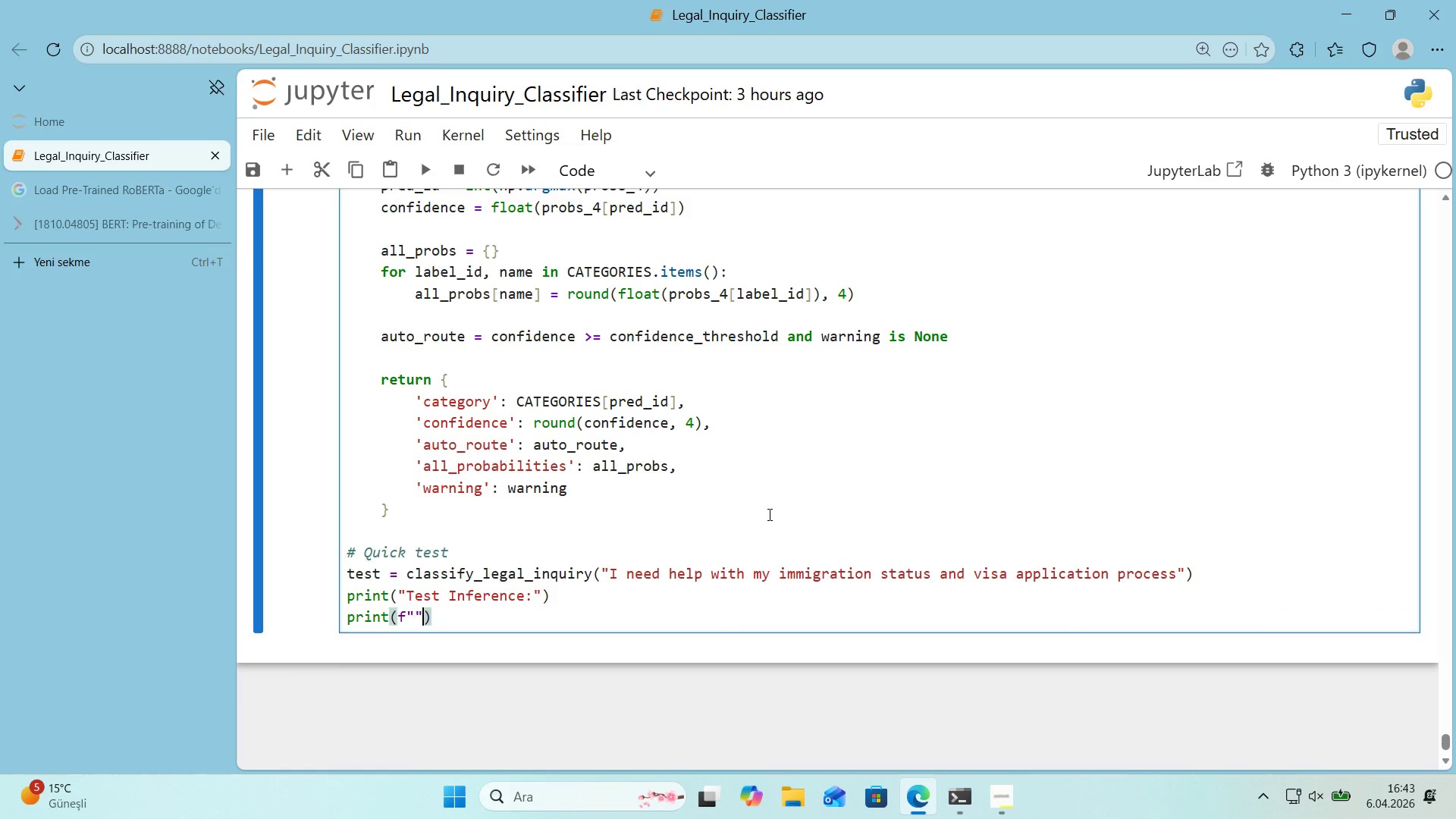 
key(Backquote)
 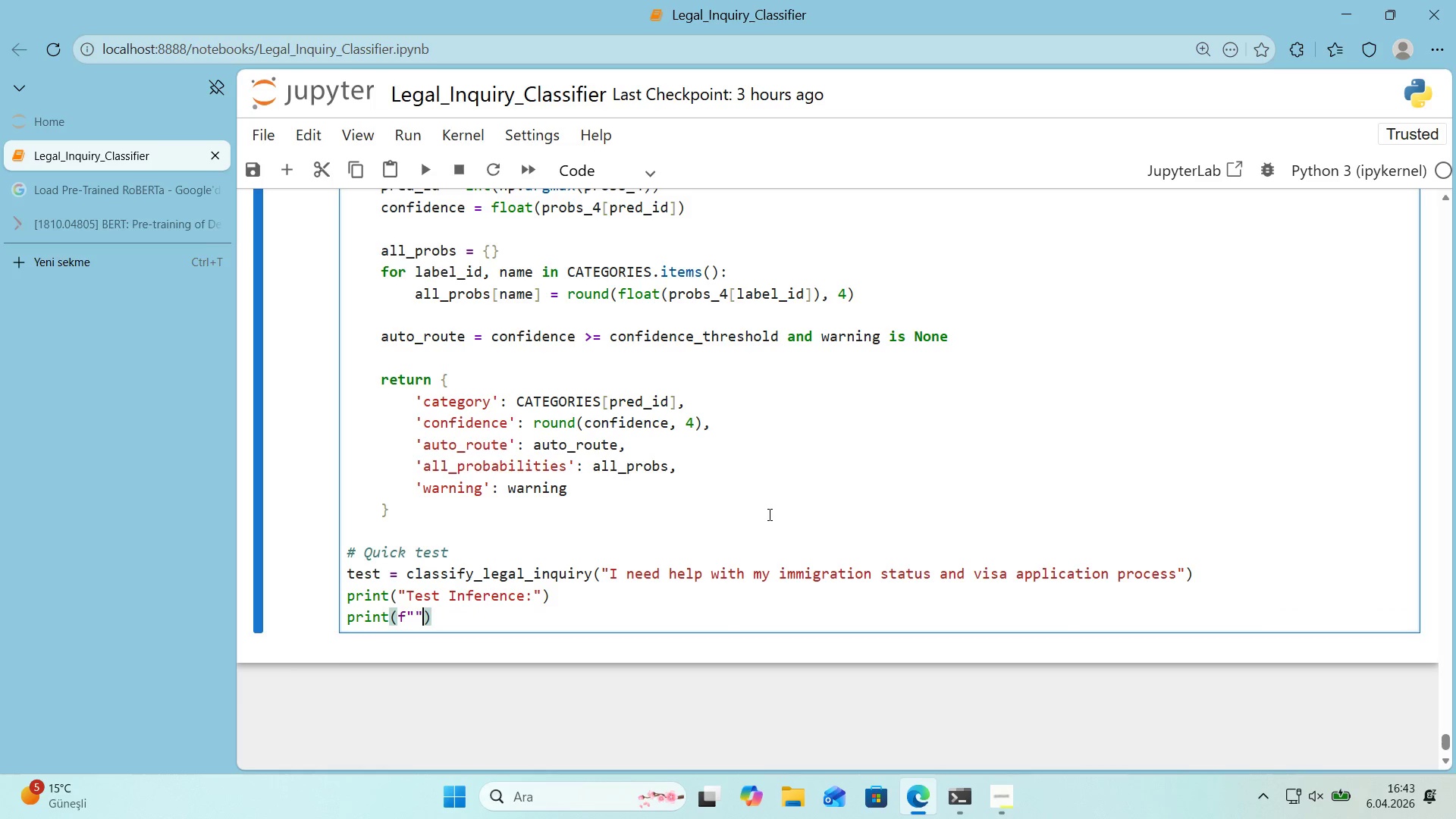 
key(ArrowLeft)
 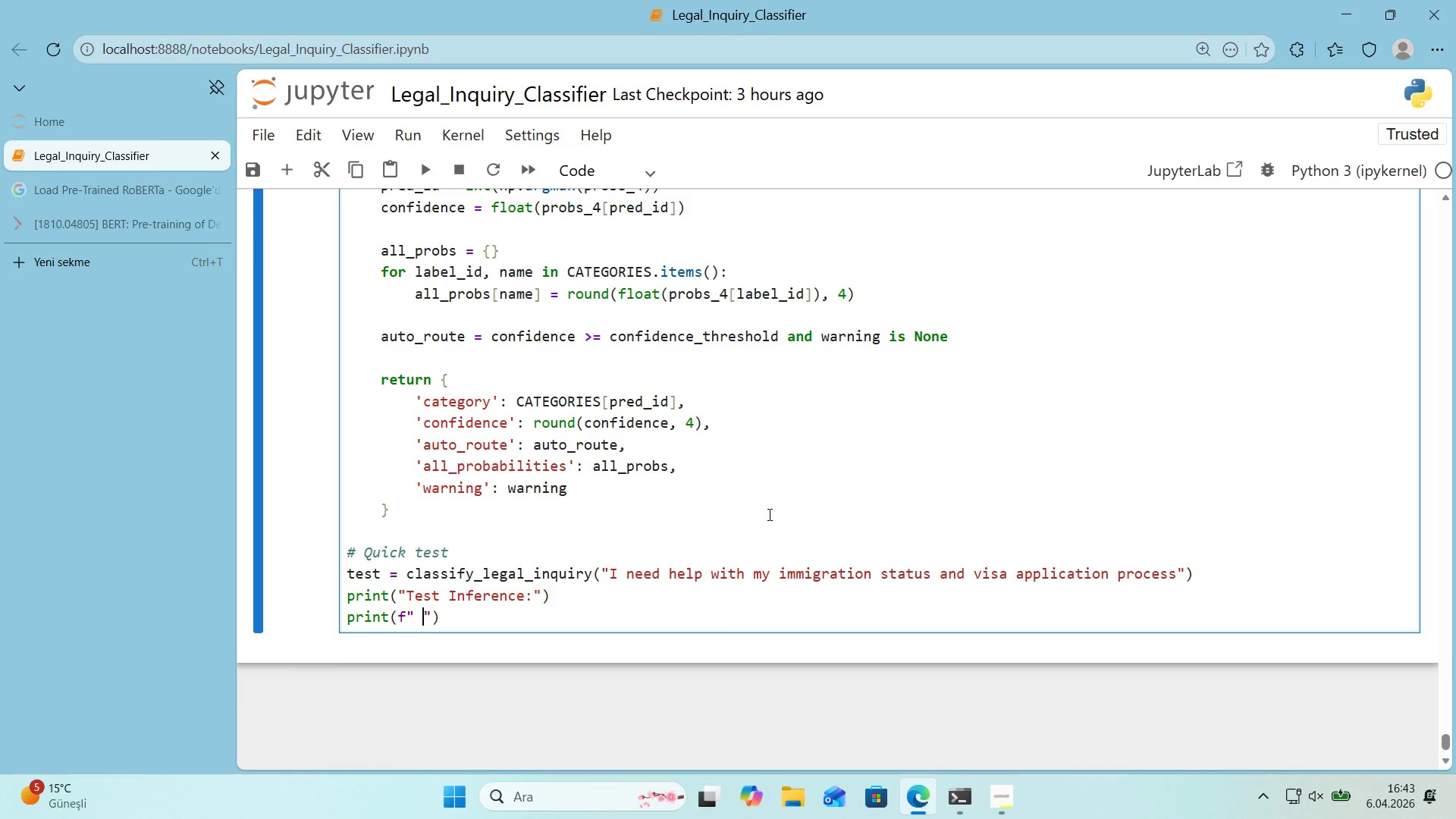 
type(  Category> )
 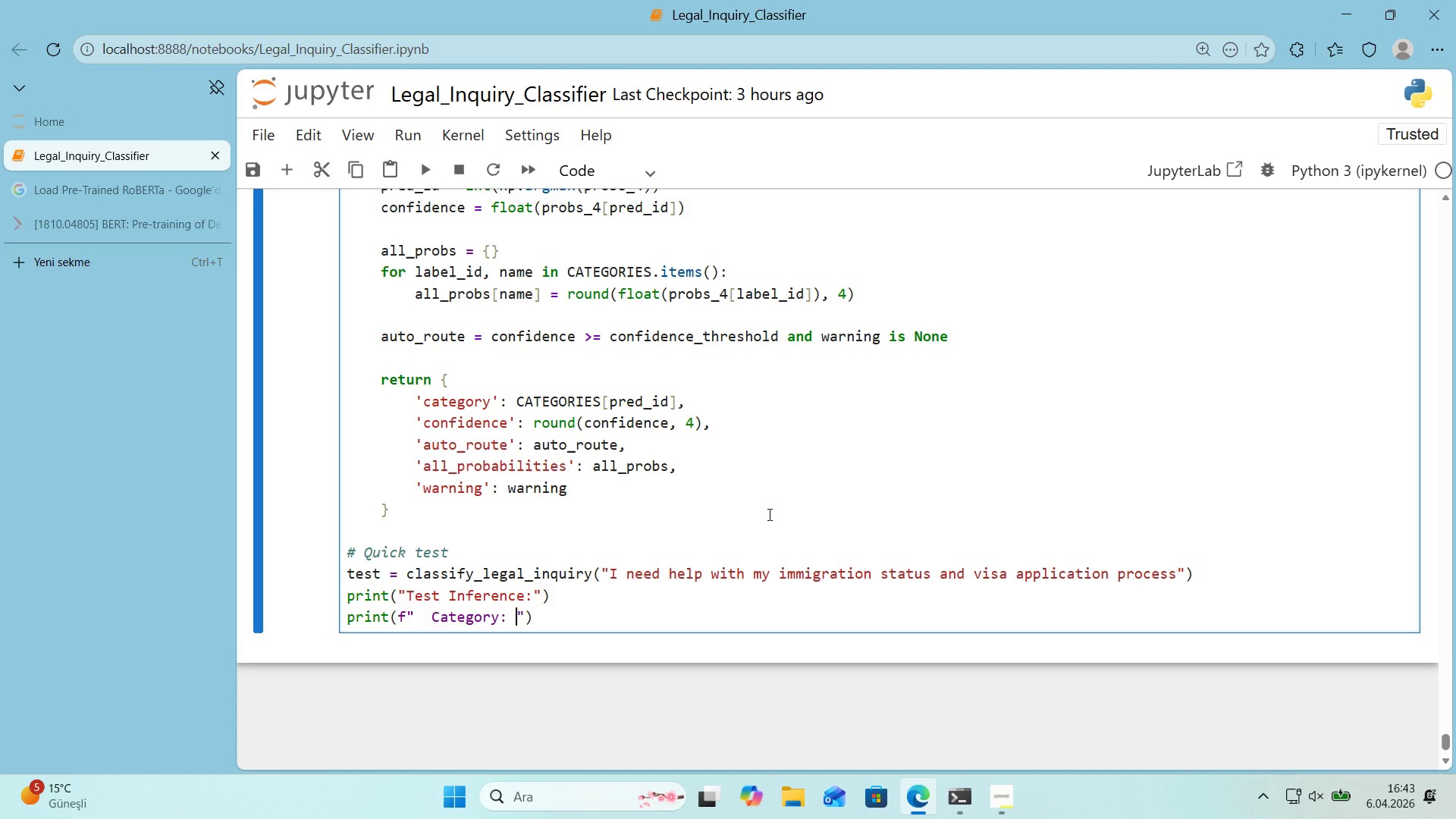 
key(Alt+Control+7)
 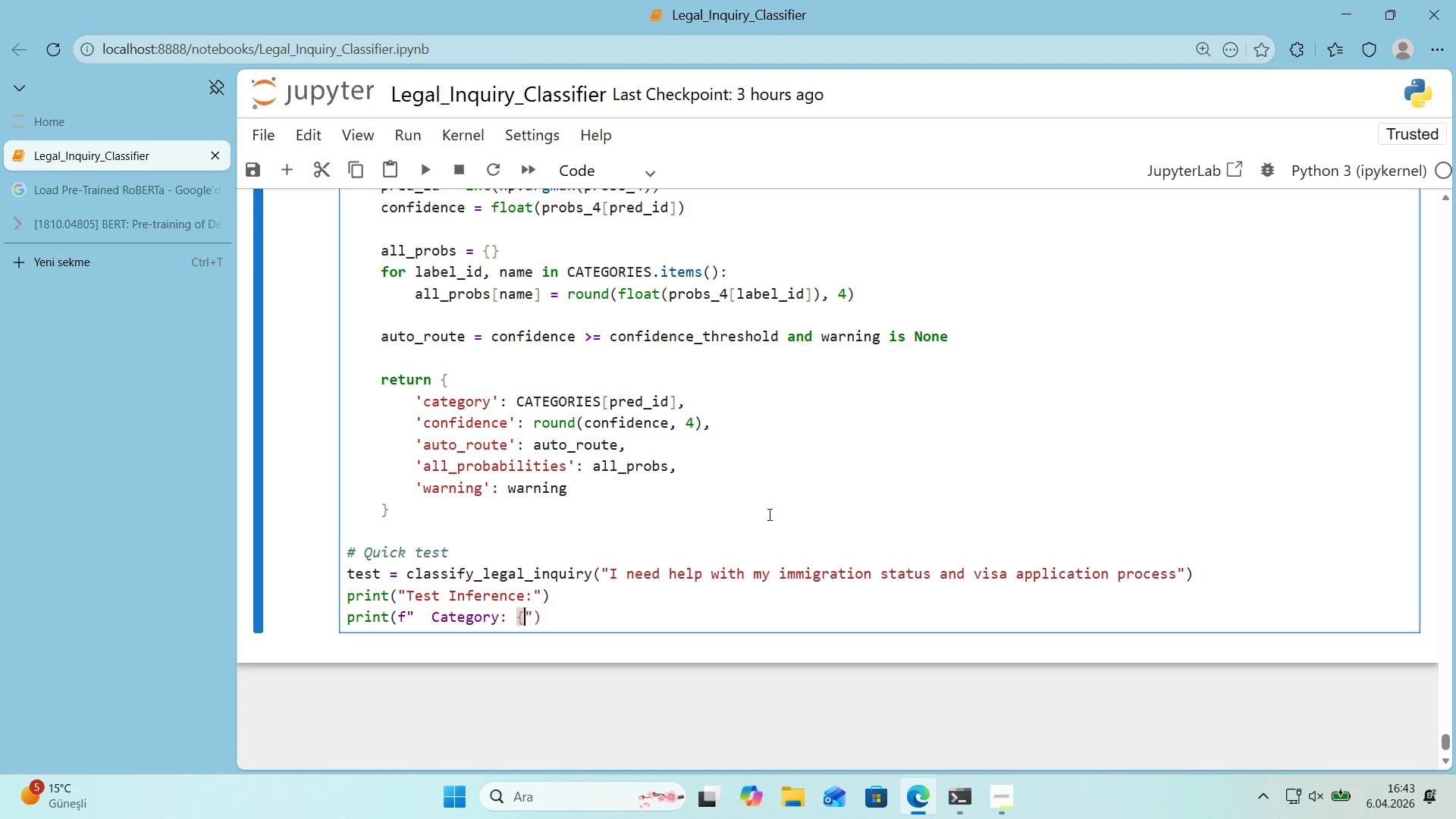 
key(Alt+Control+0)
 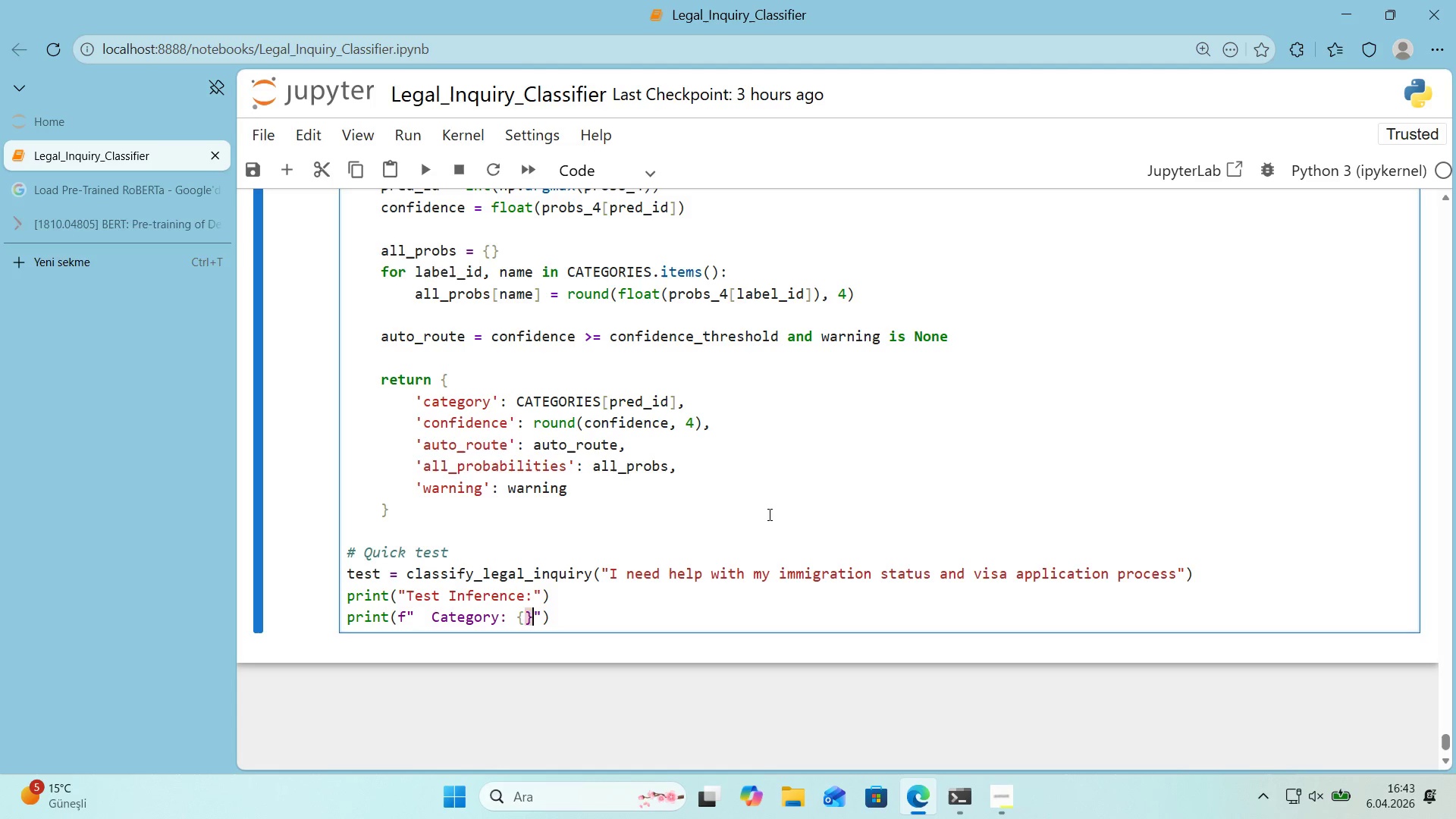 
key(ArrowLeft)
 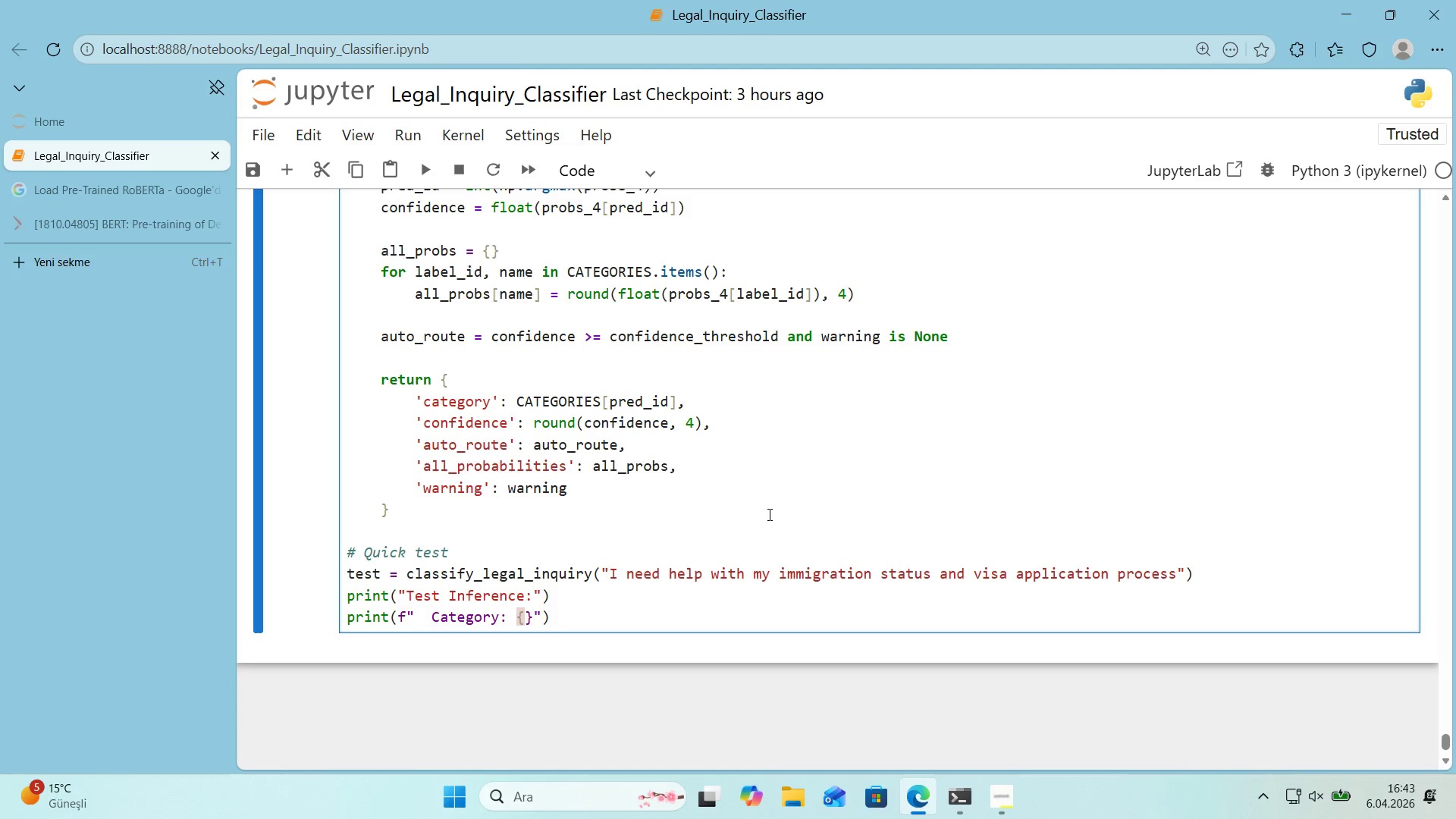 
type(test)
 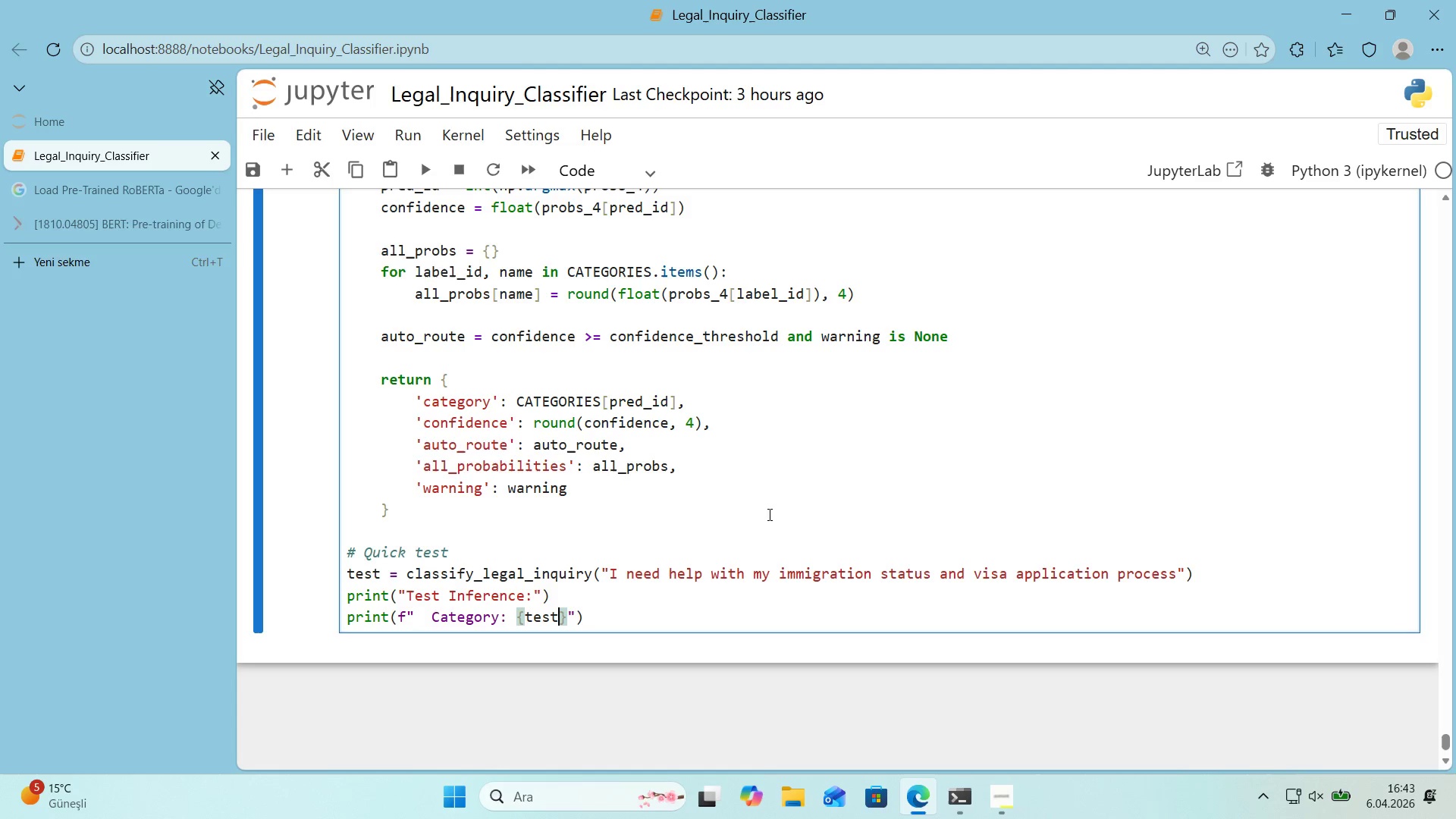 
key(Alt+Control+8)
 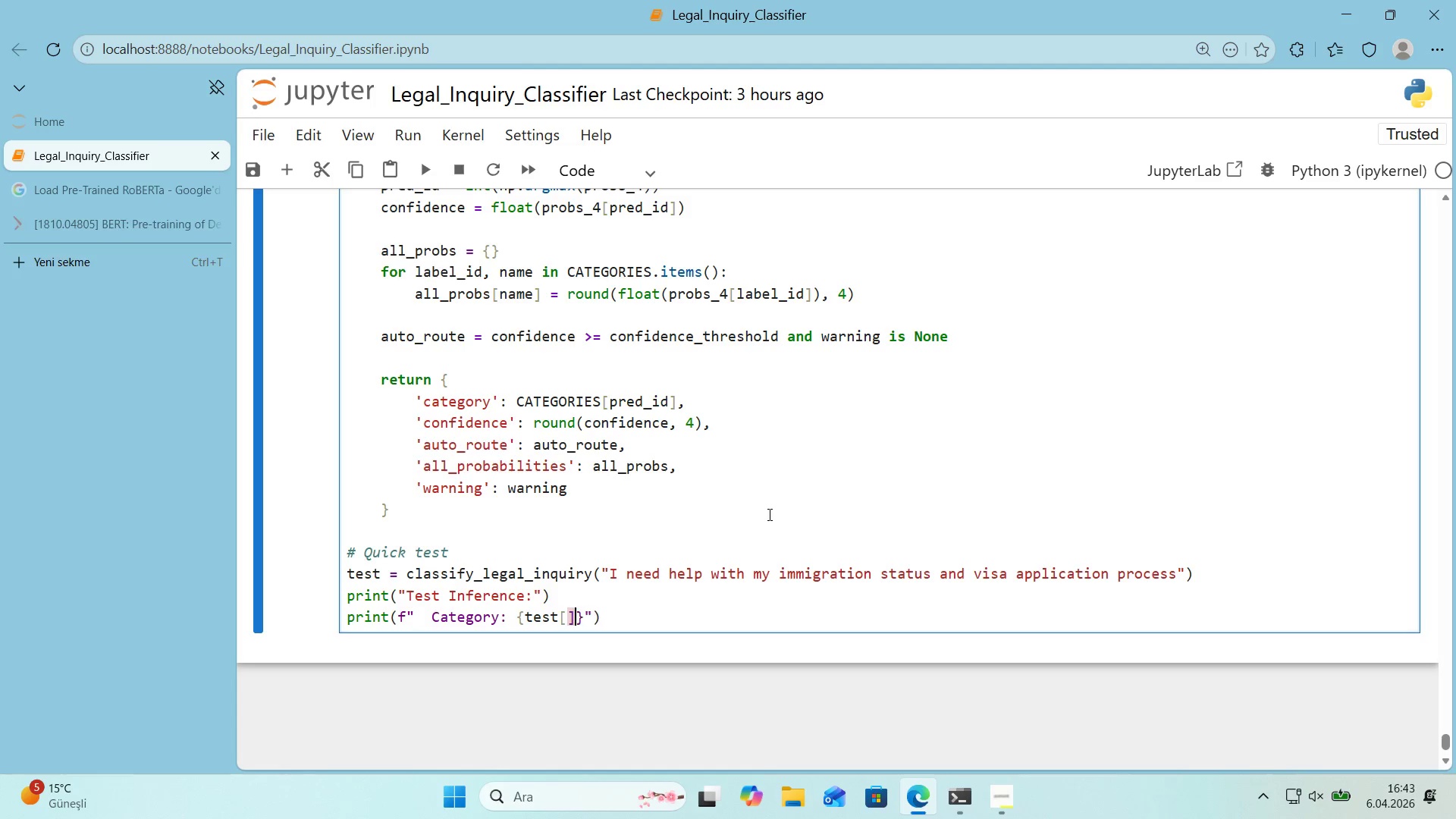 
key(Alt+Control+9)
 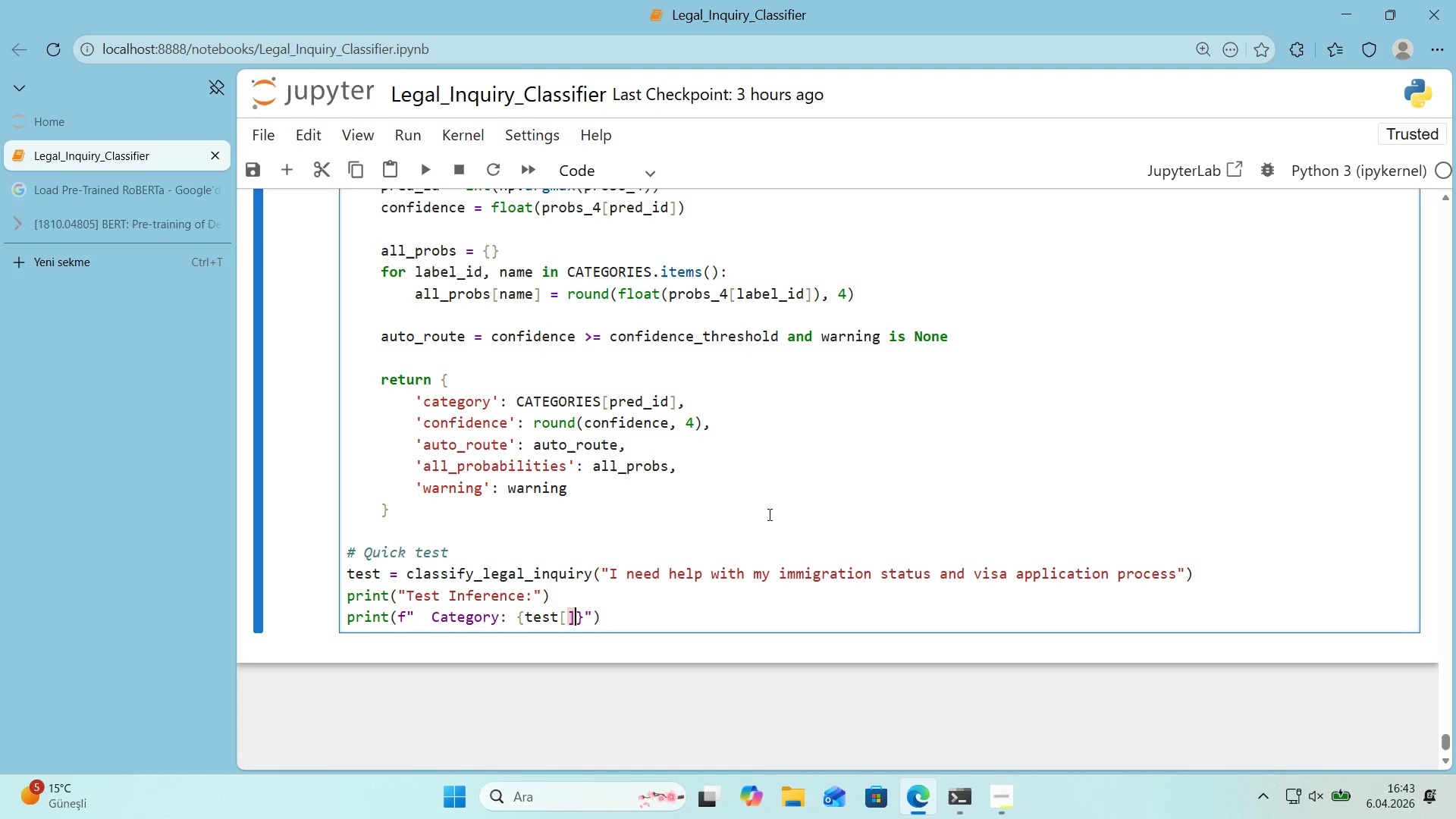 
key(ArrowLeft)
 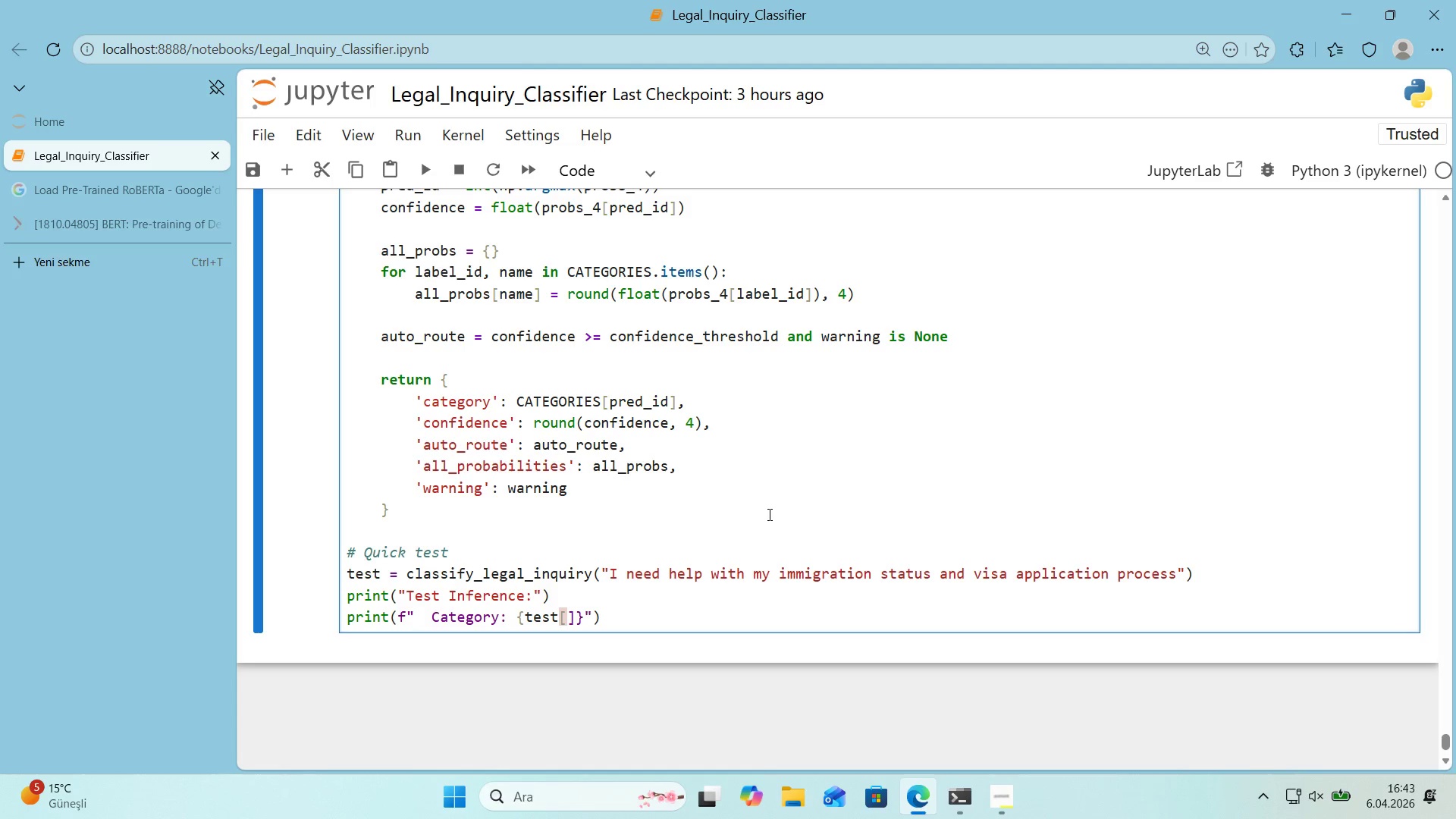 
type(@@)
 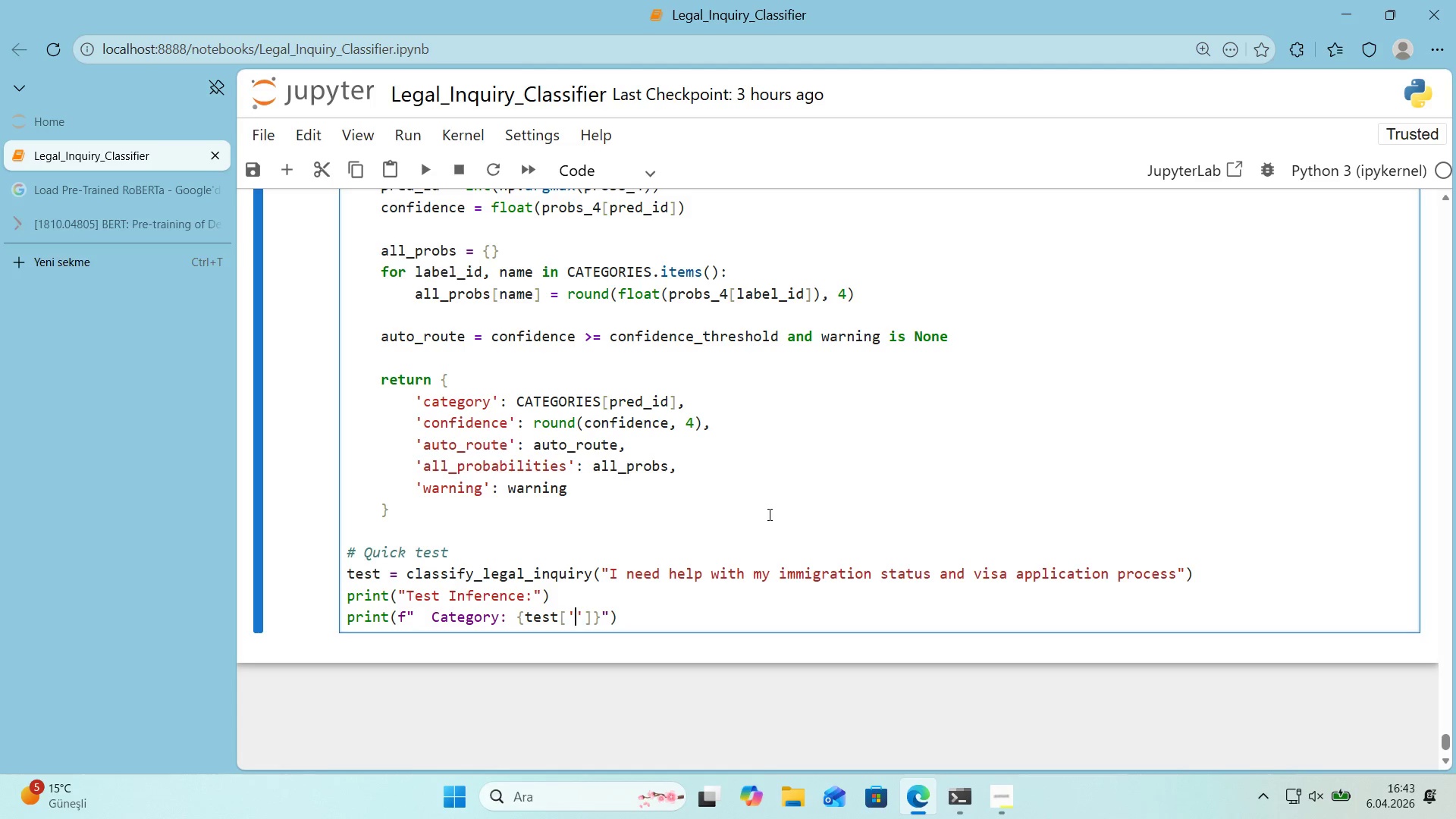 
key(ArrowLeft)
 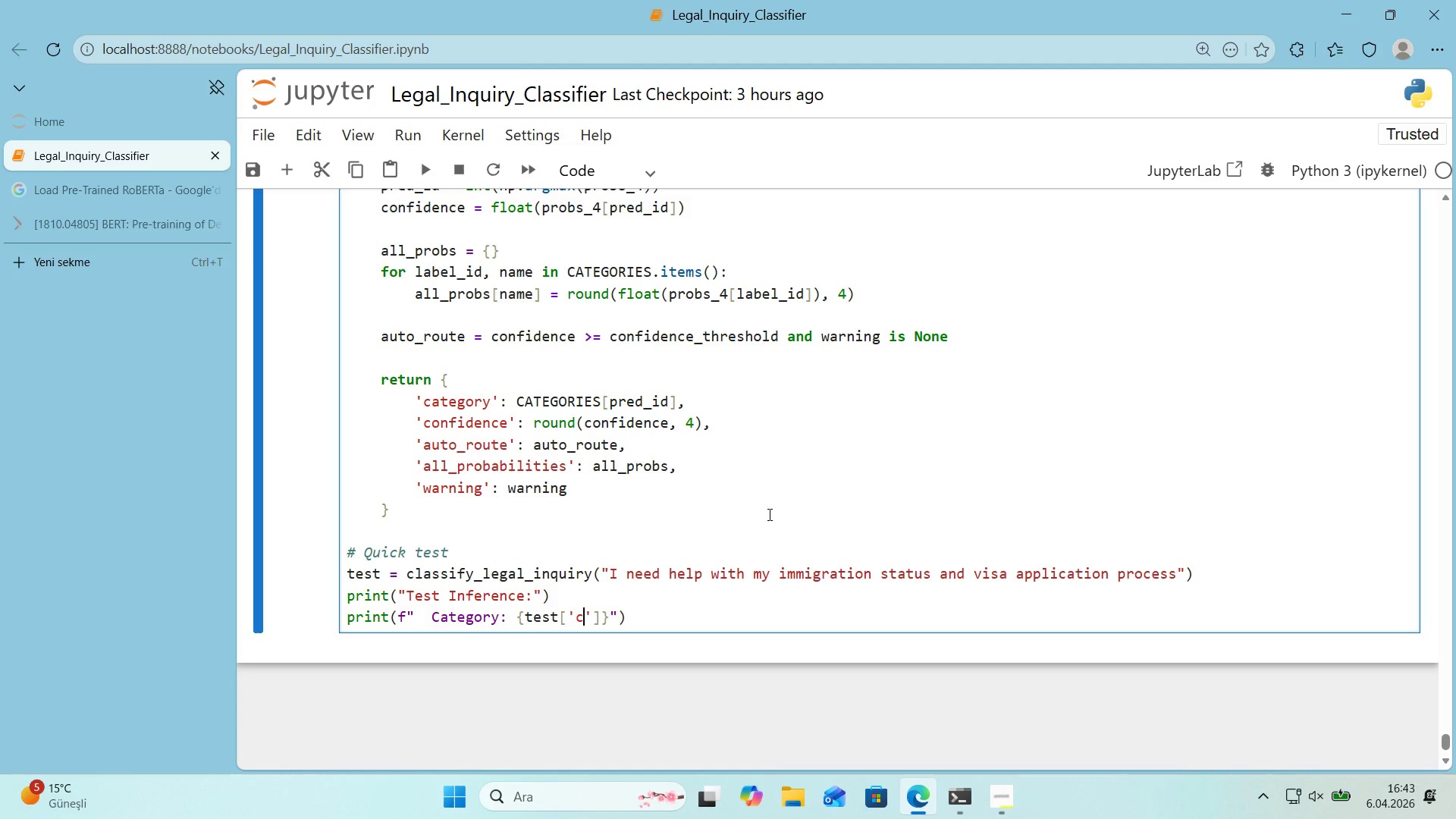 
type(category)
 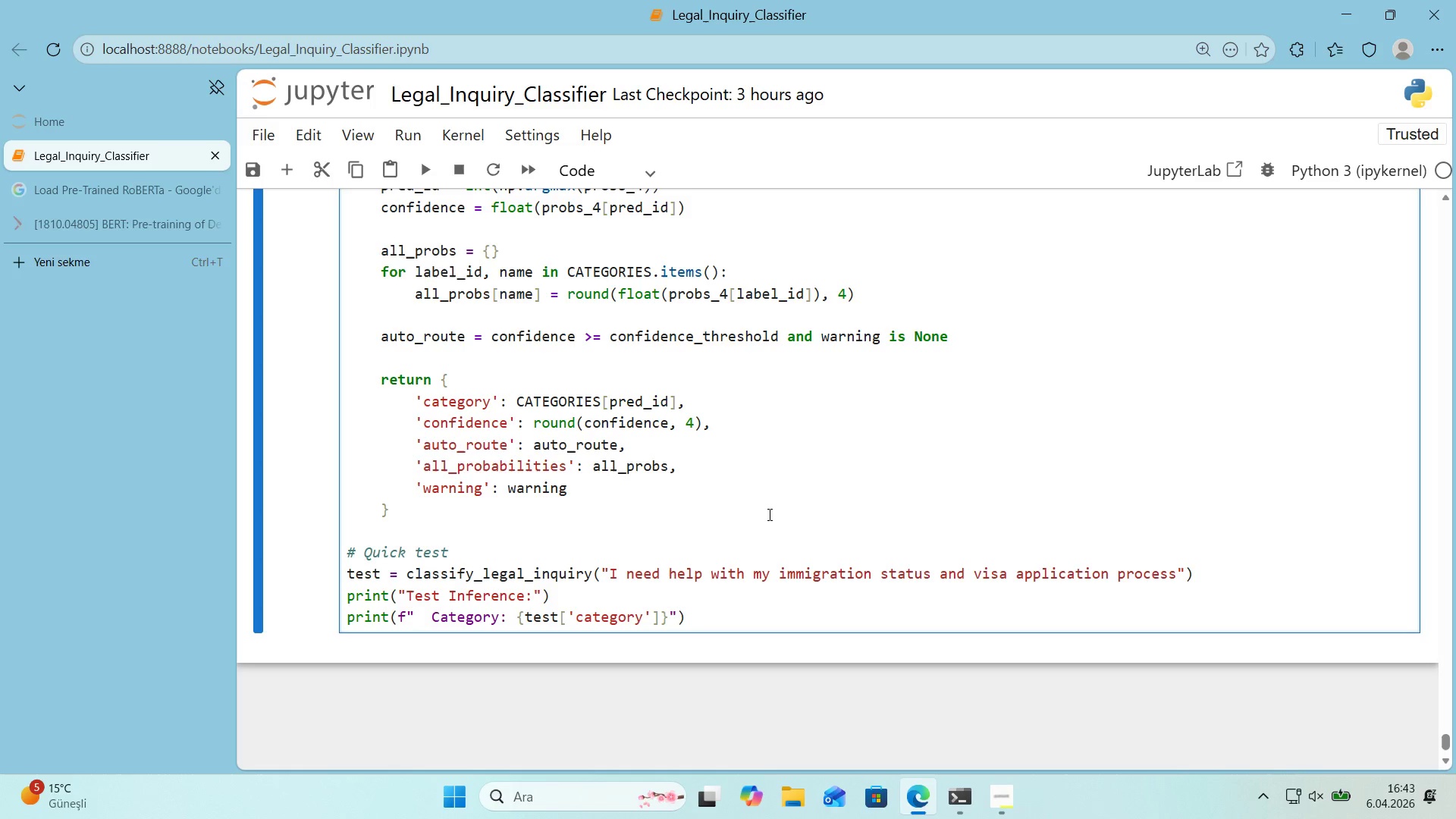 
key(ArrowRight)
 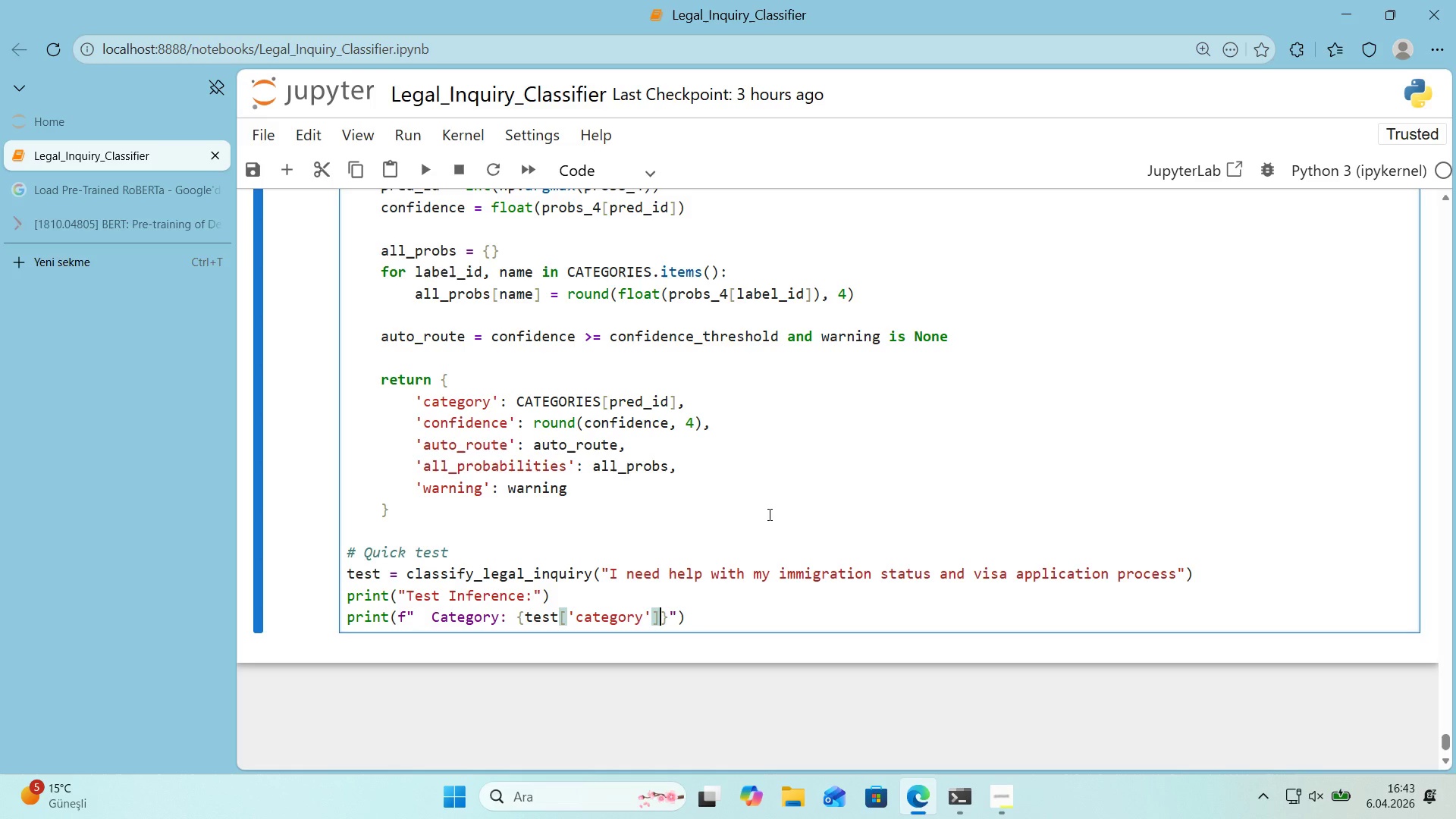 
key(ArrowRight)
 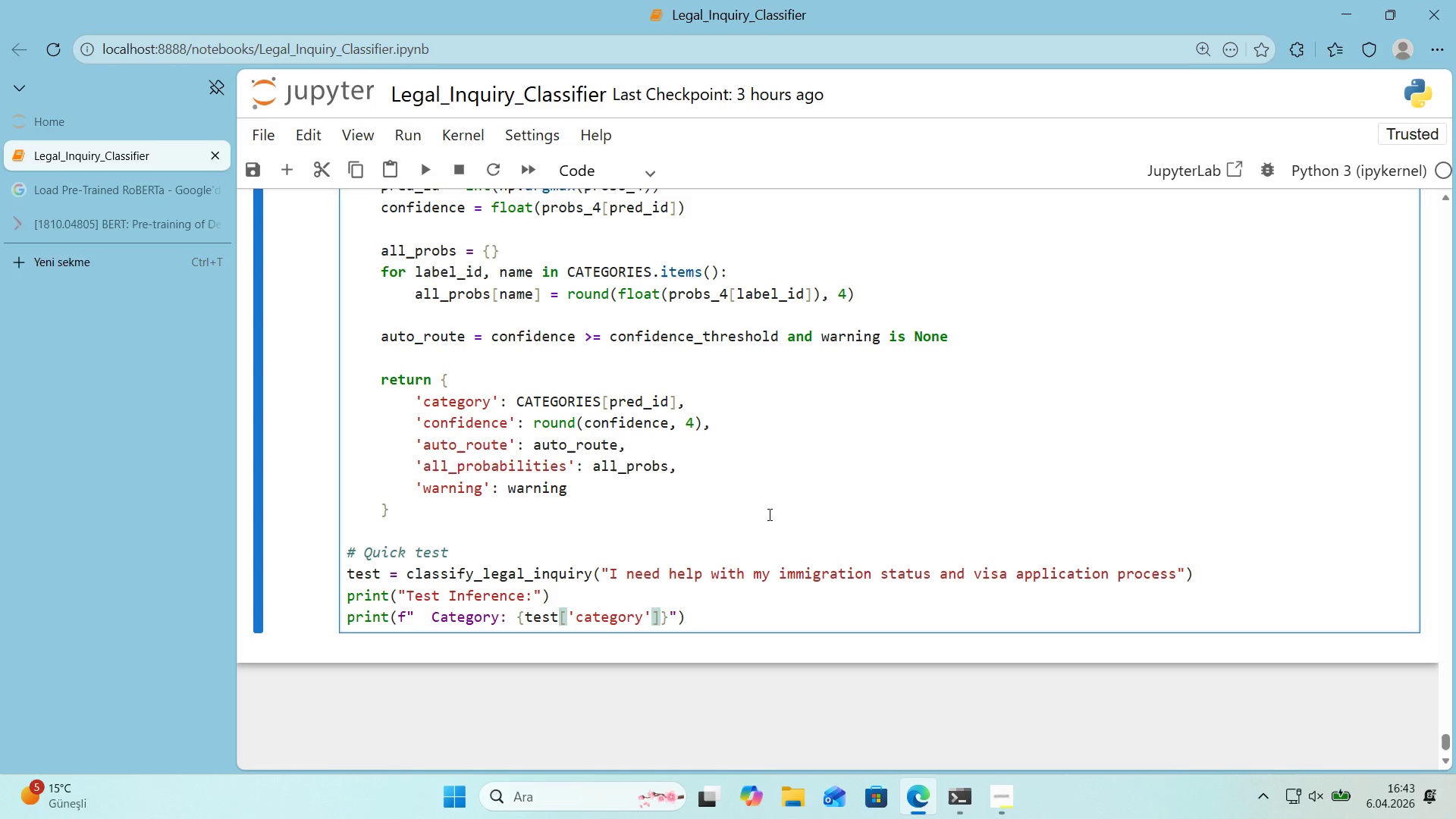 
key(ArrowRight)
 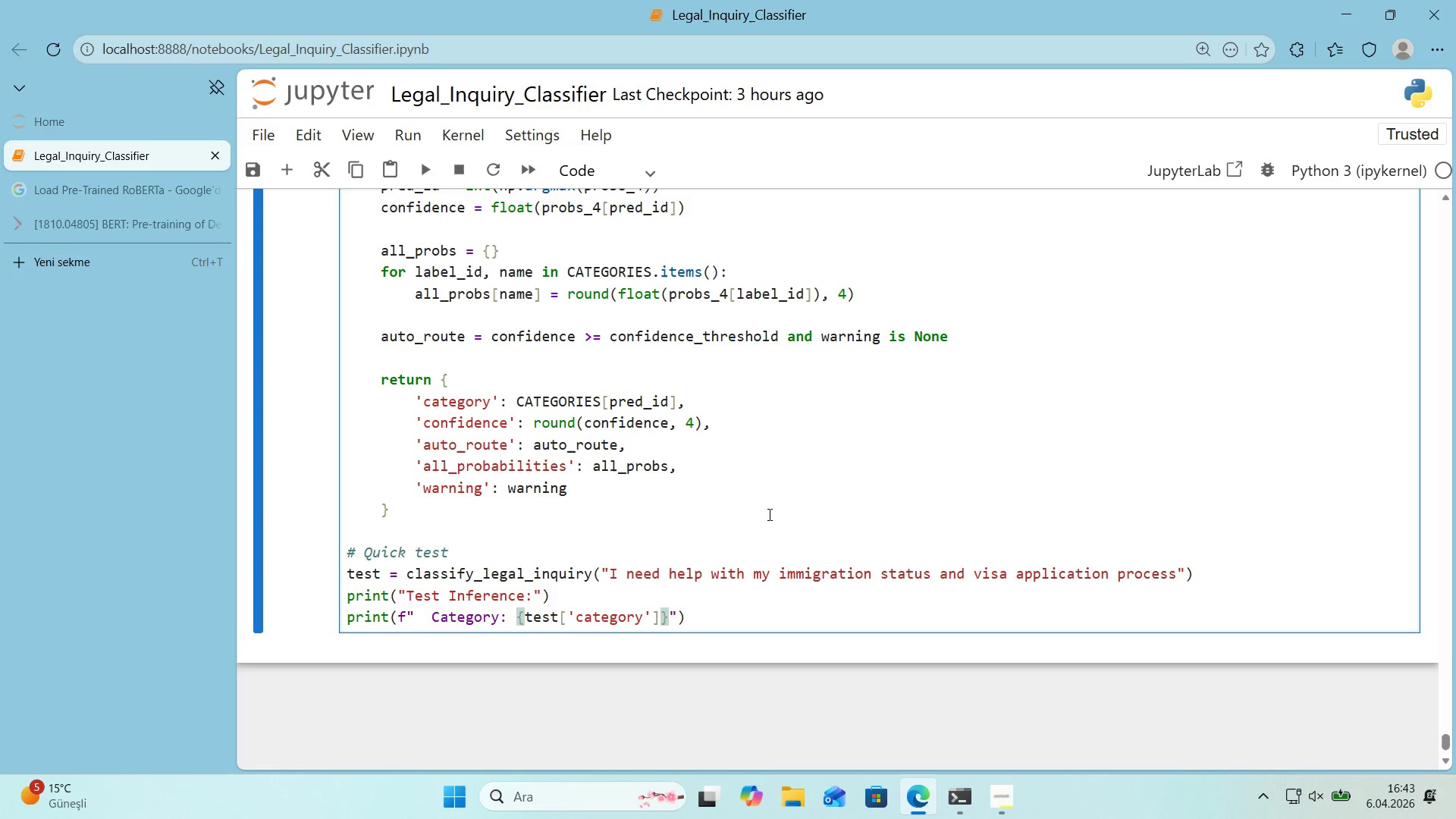 
key(ArrowRight)
 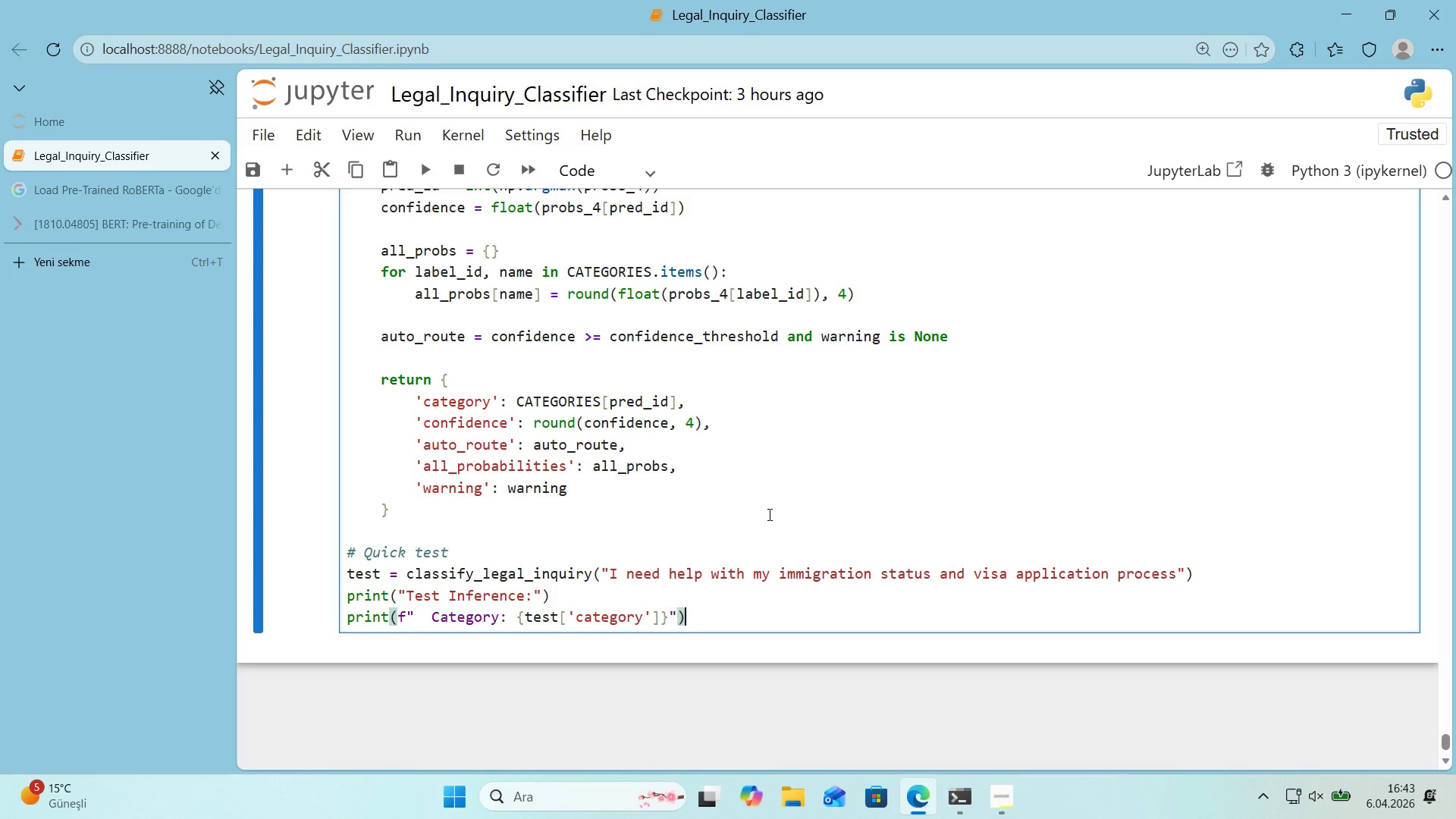 
key(ArrowRight)
 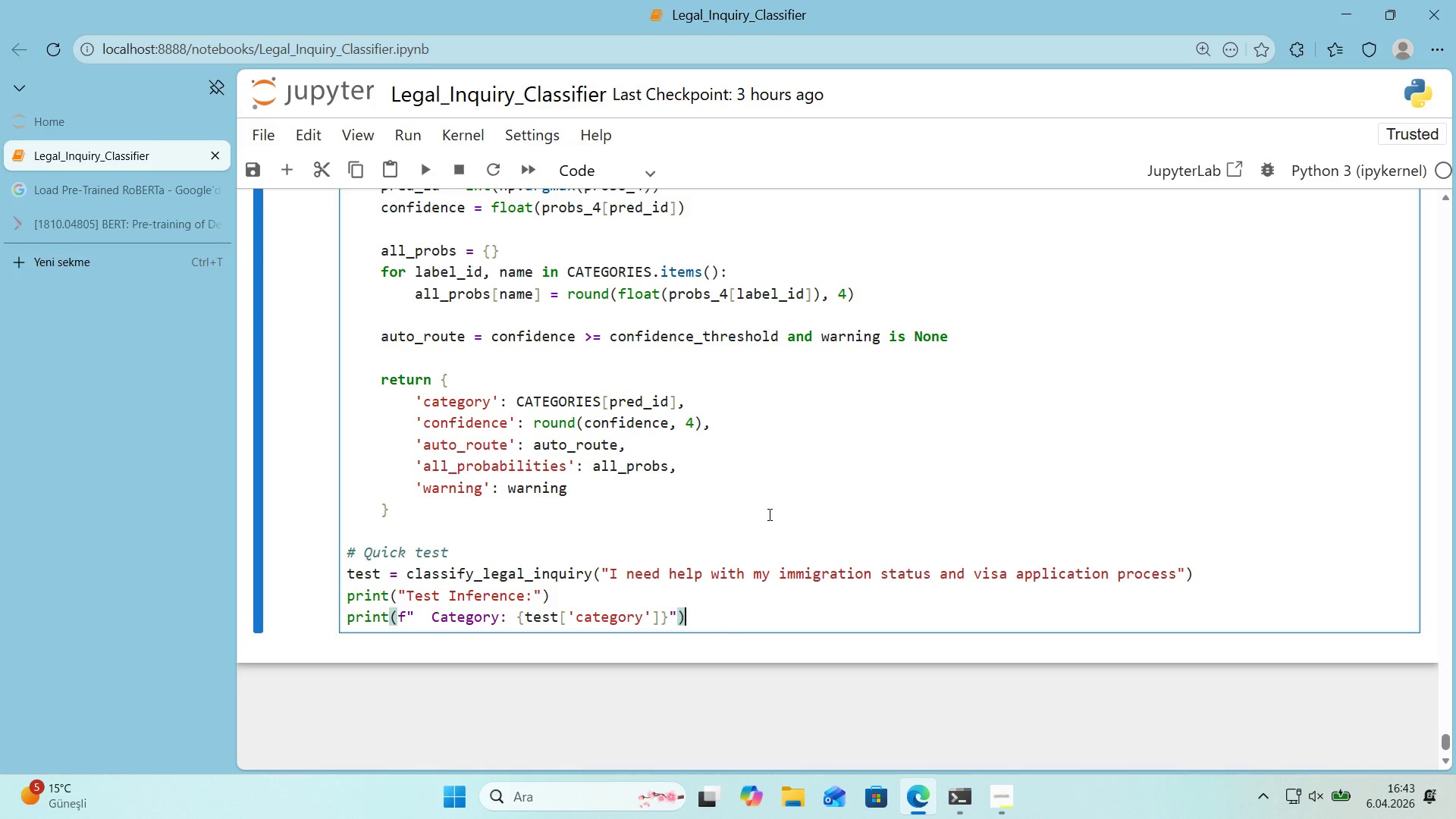 
key(Enter)
 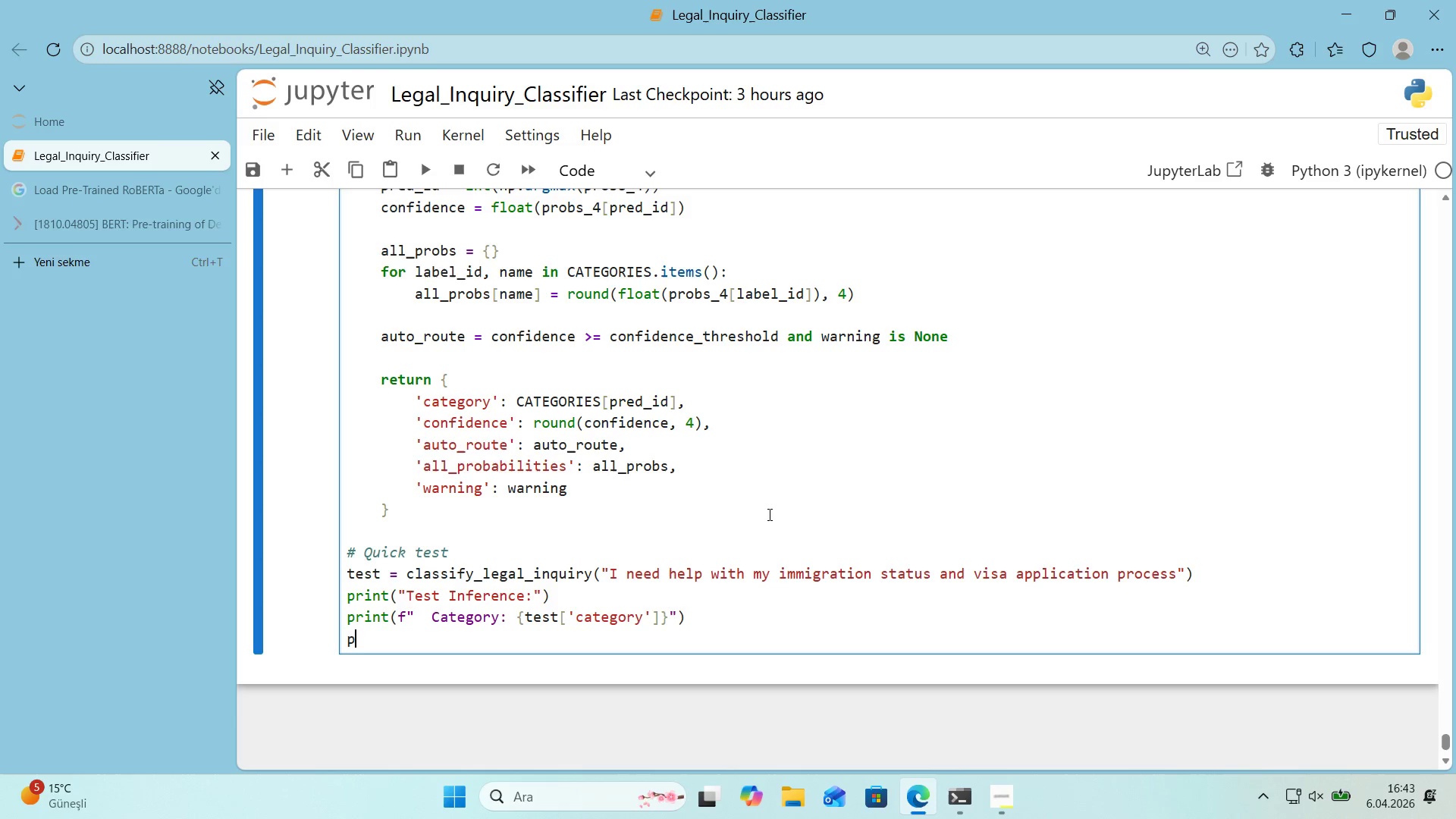 
type(pr'nt*()
 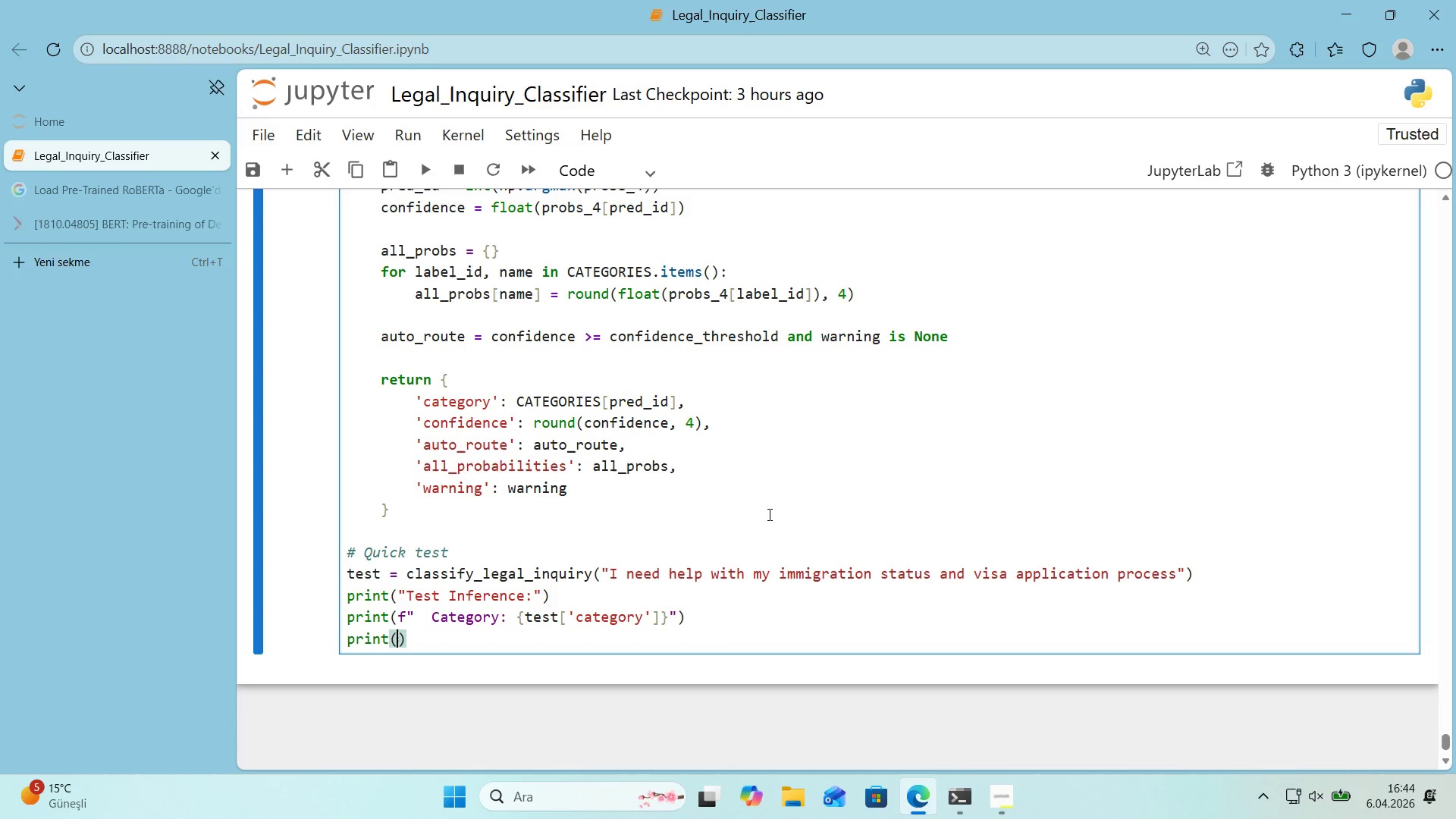 
 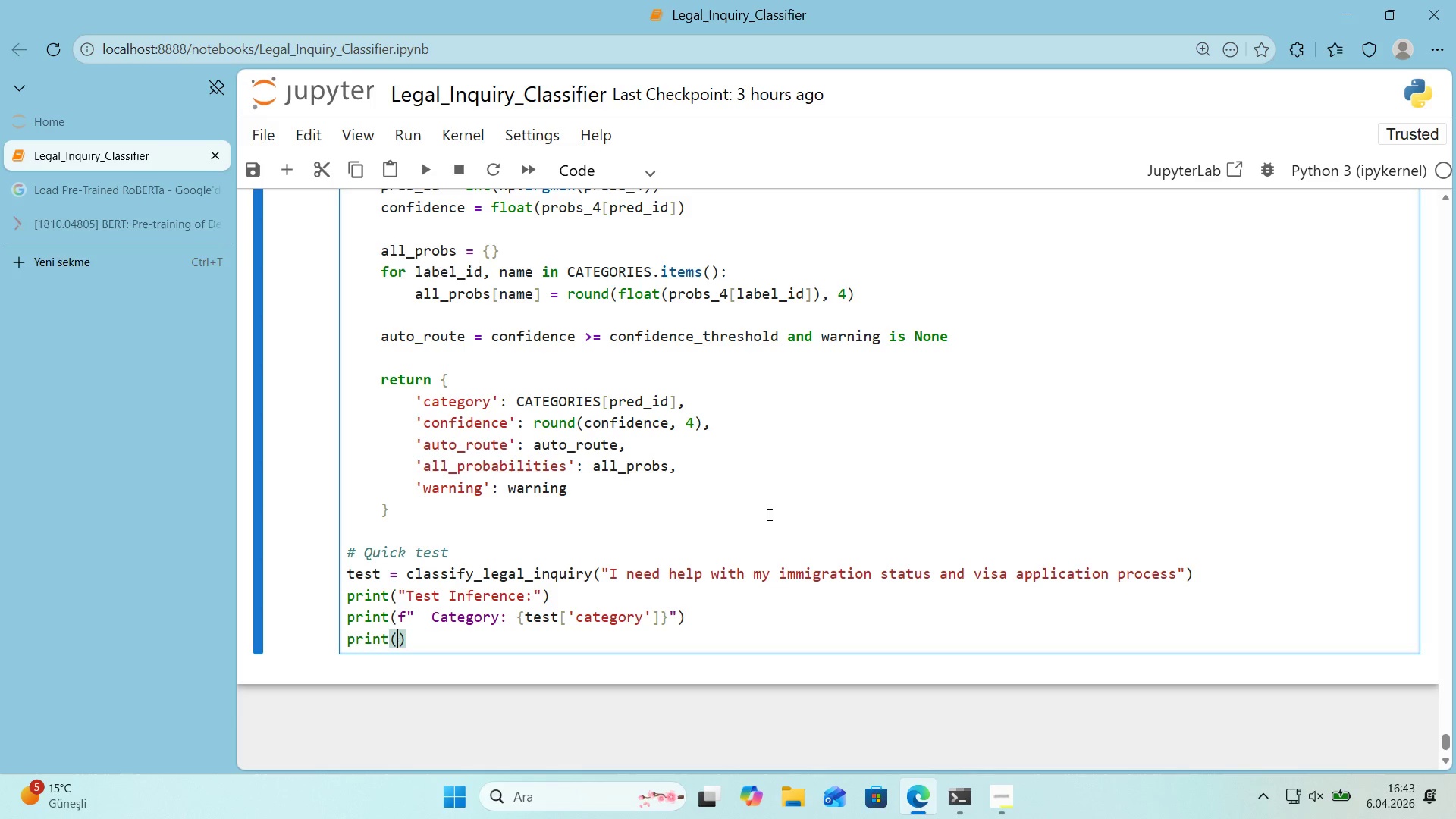 
key(ArrowLeft)
 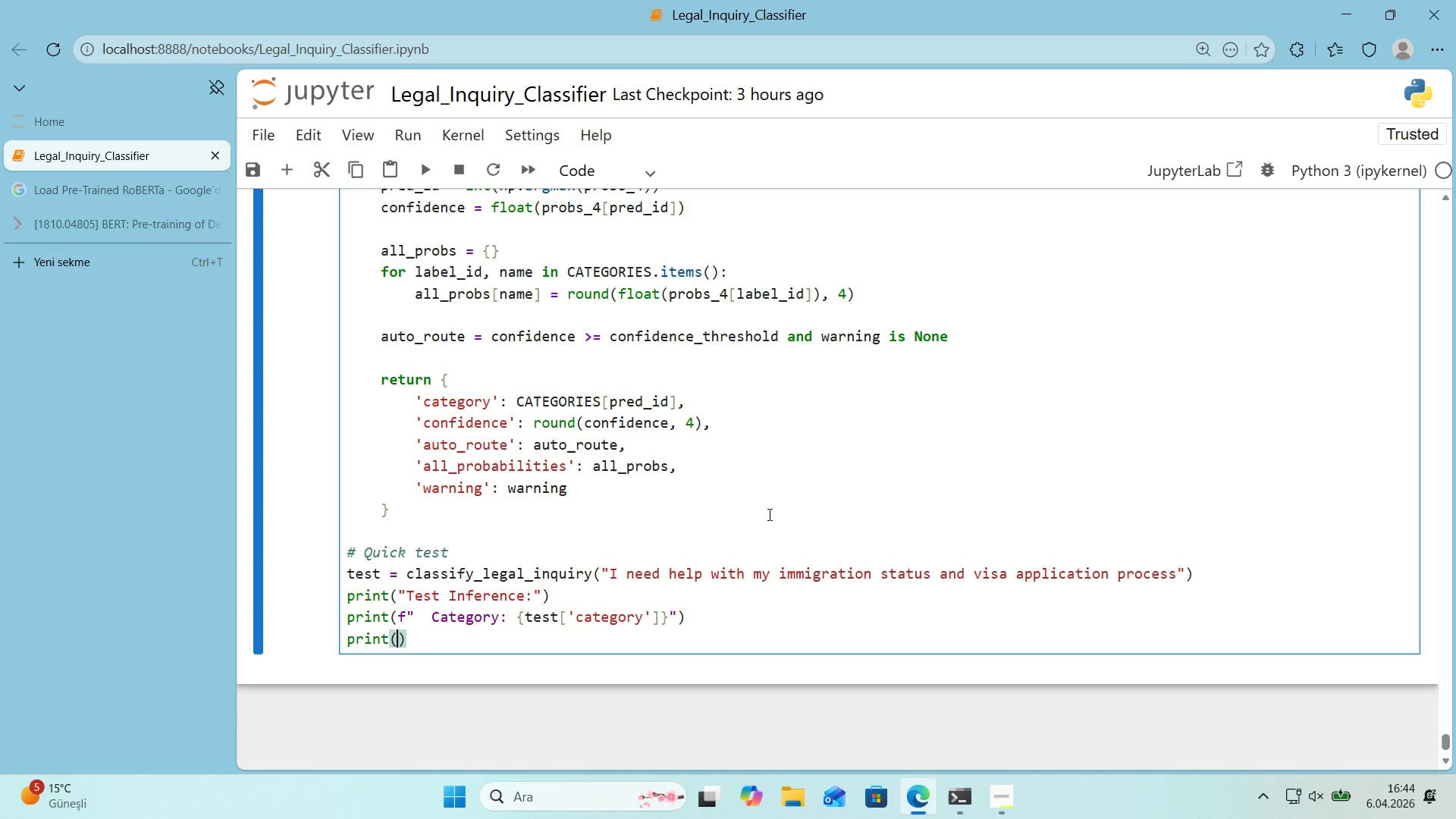 
key(F)
 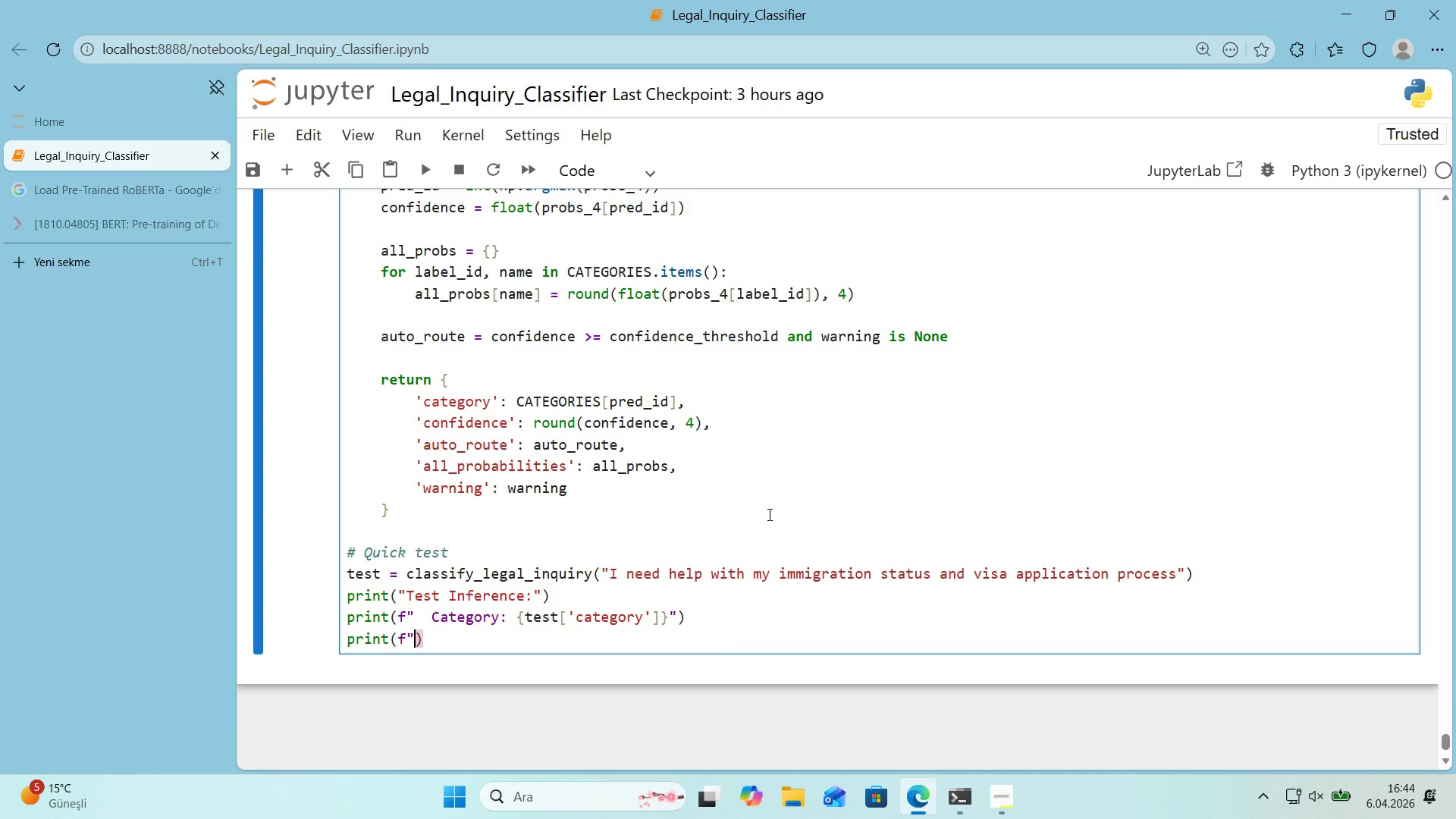 
key(Backquote)
 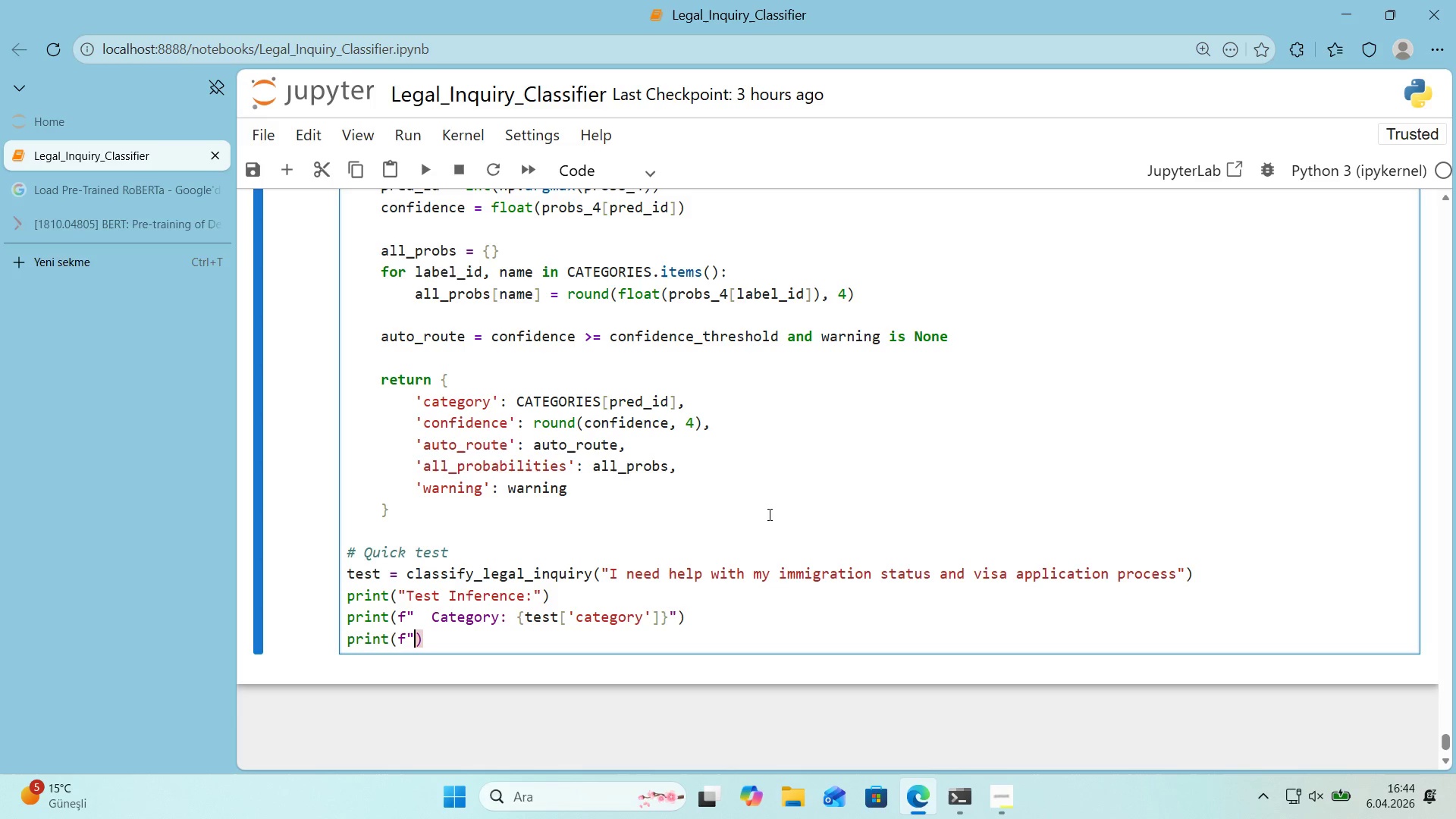 
key(Backquote)
 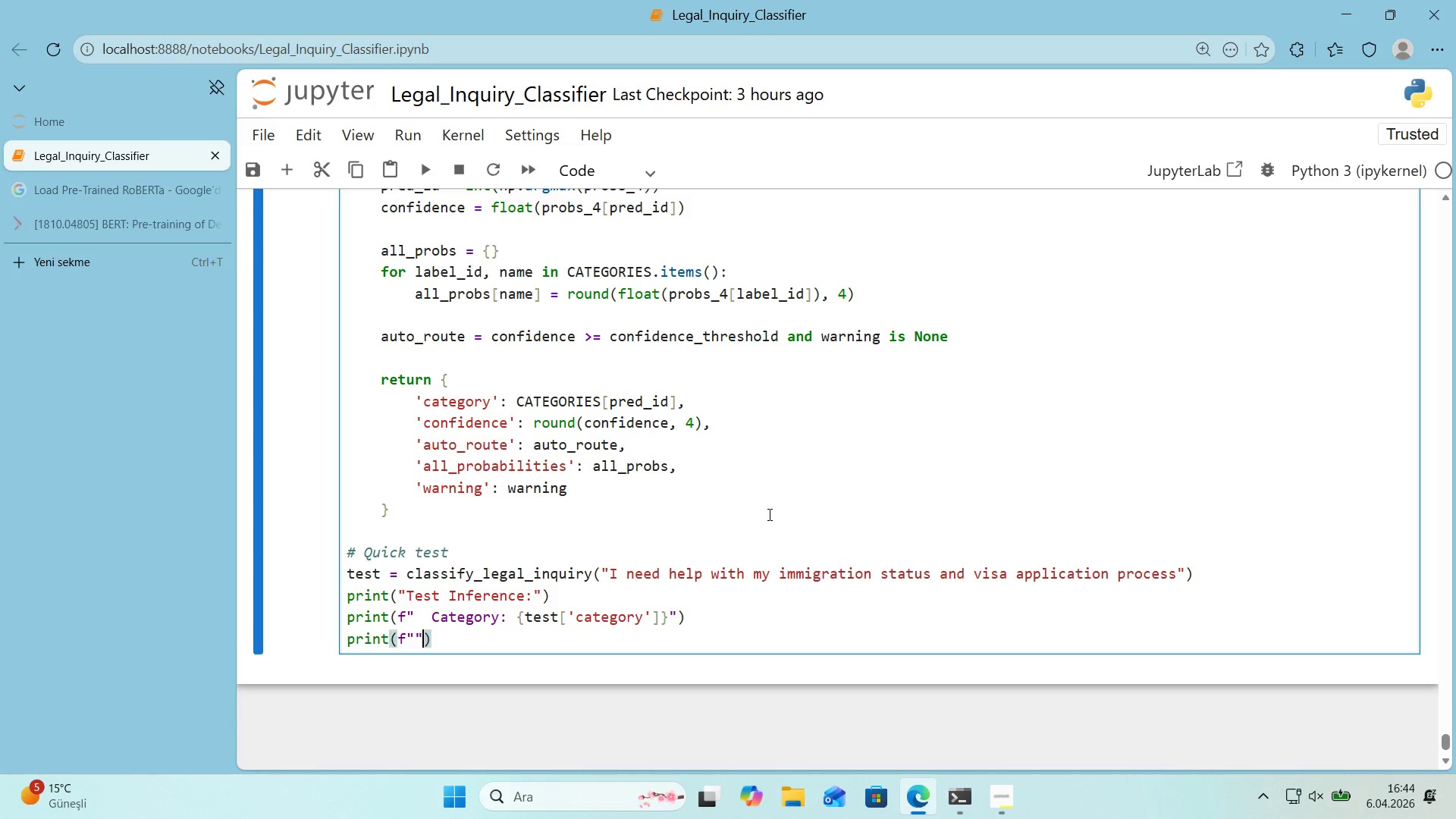 
key(ArrowLeft)
 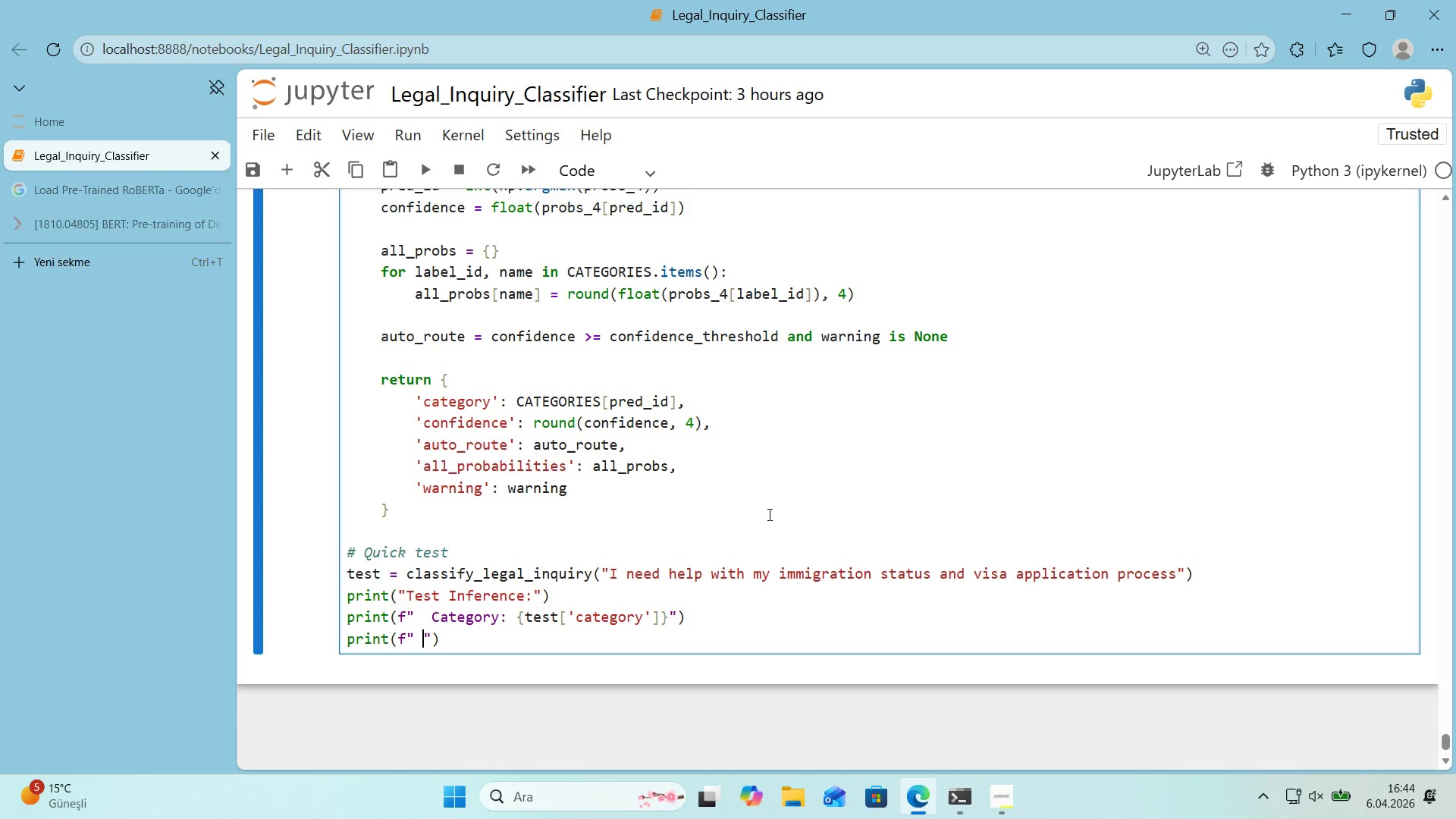 
type(  Conf'dence> )
 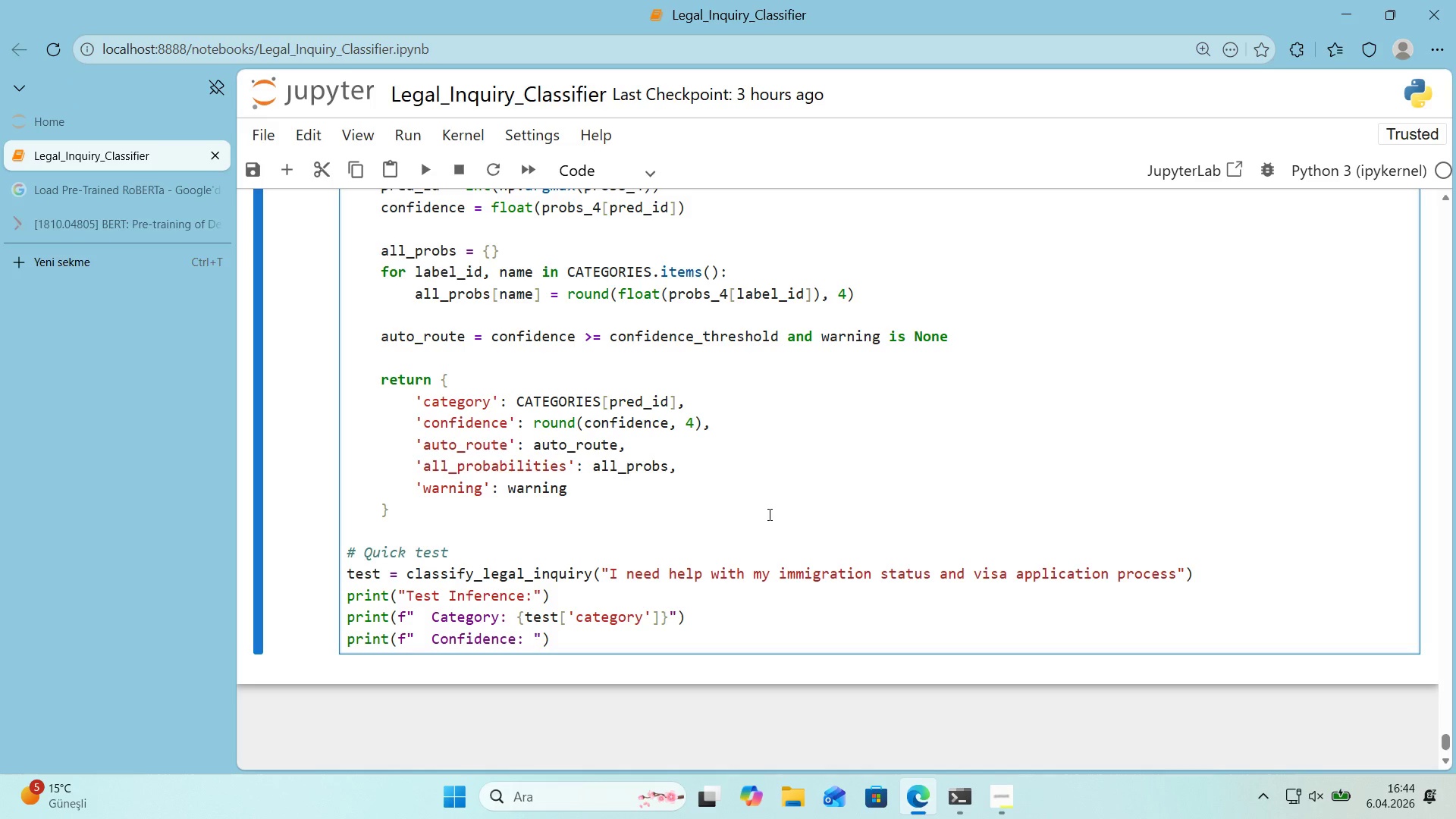 
key(Alt+Control+7)
 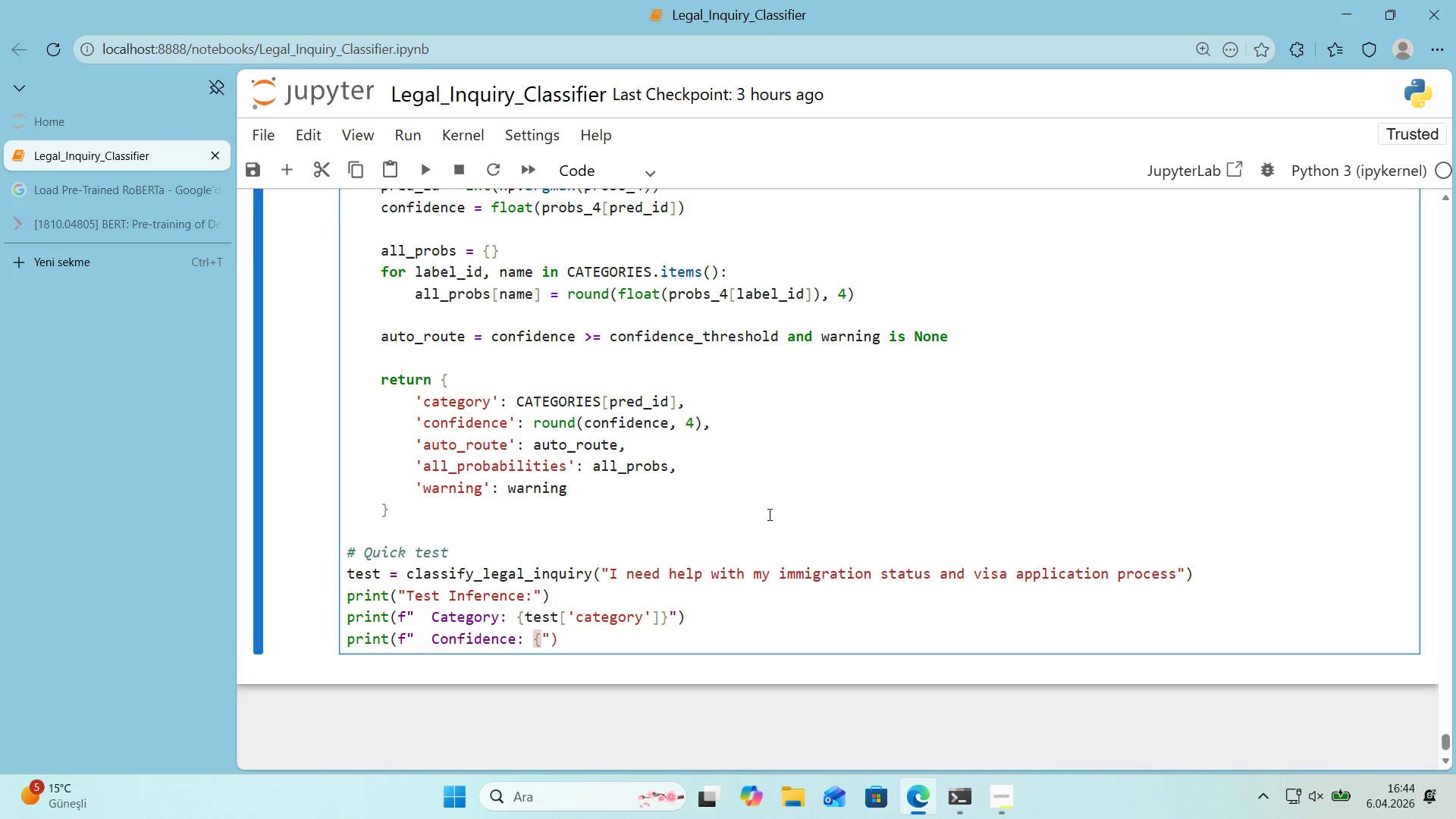 
key(Alt+Control+0)
 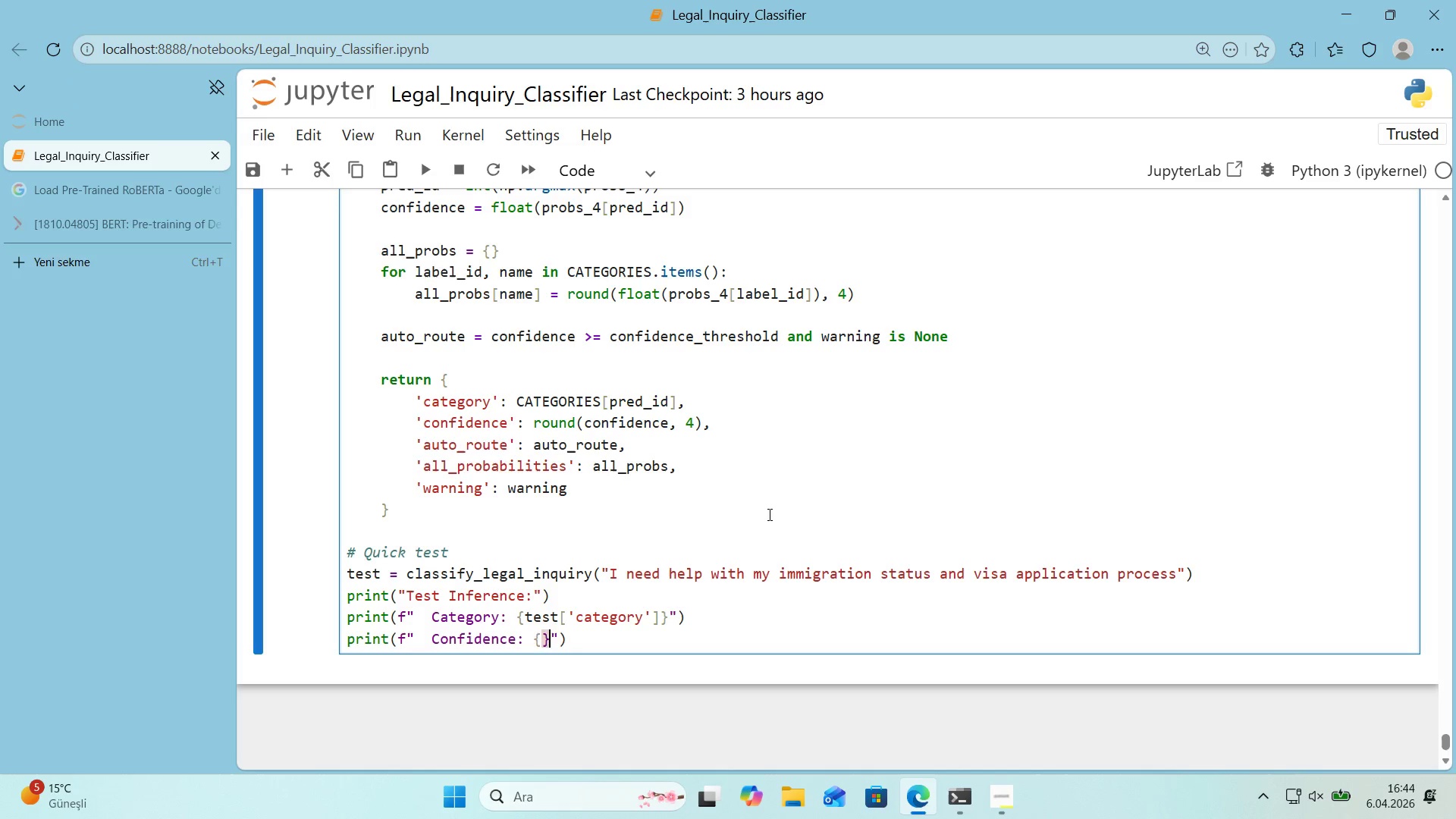 
key(ArrowLeft)
 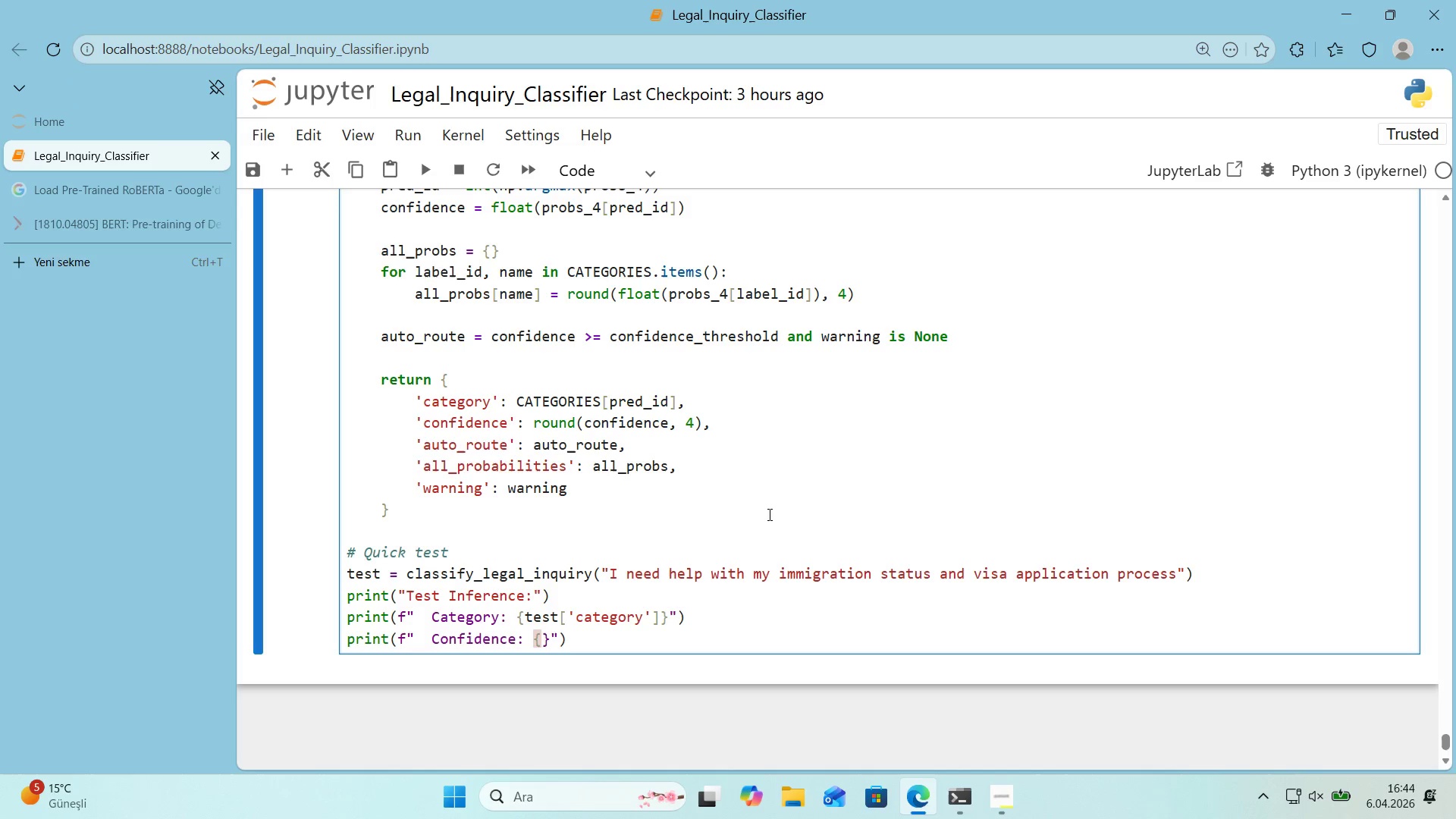 
type(test)
 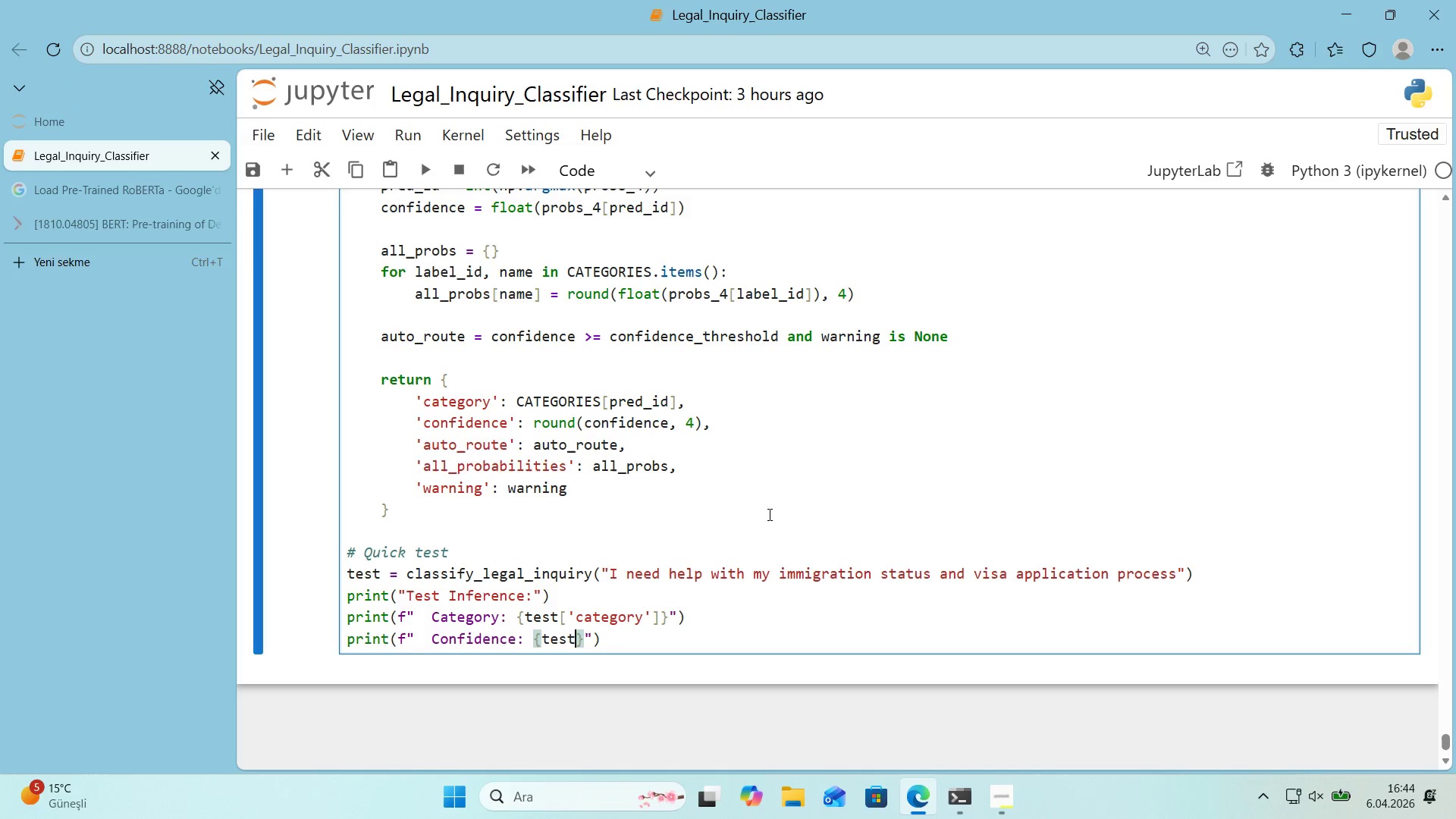 
key(Alt+Control+8)
 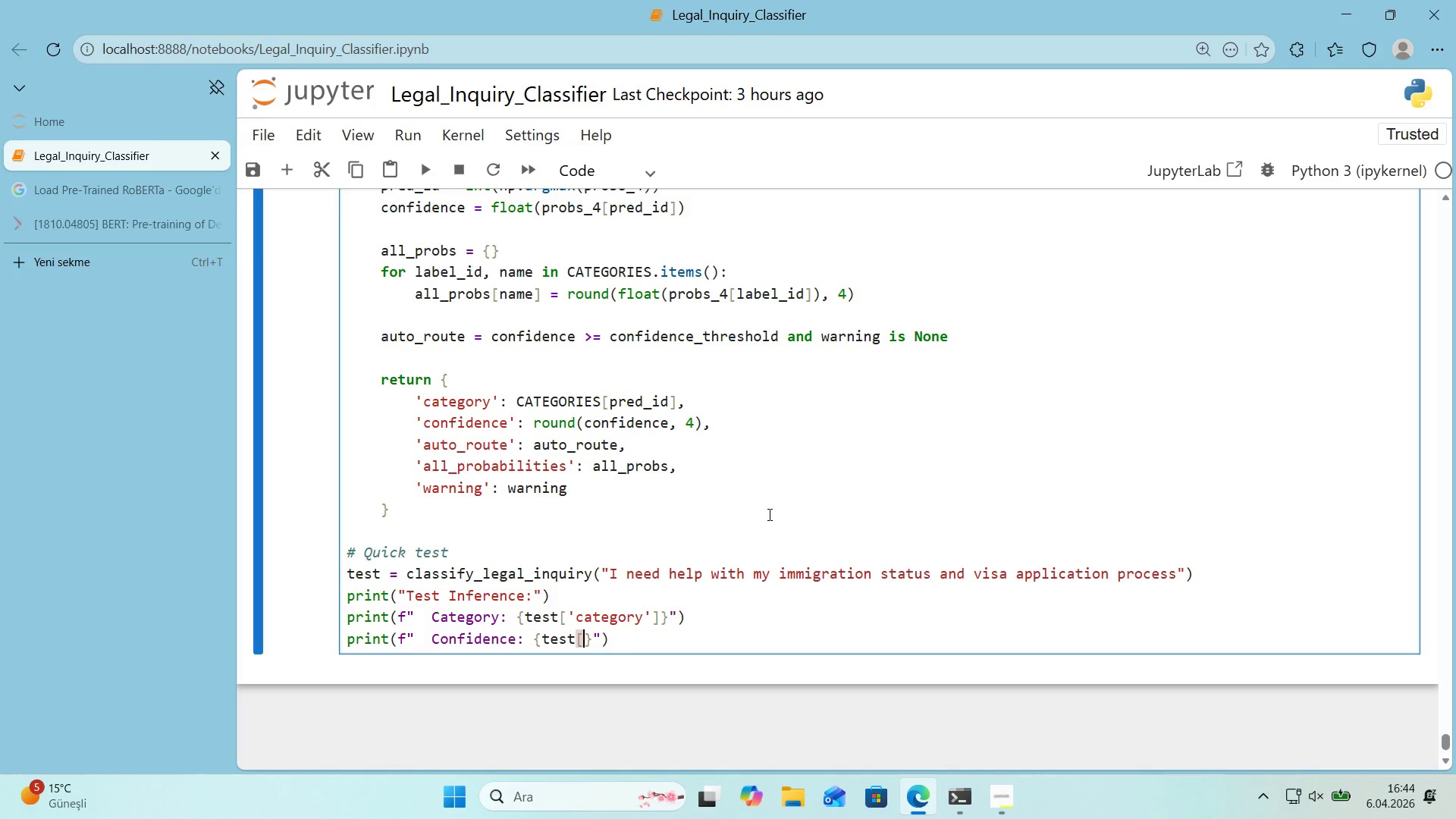 
key(Alt+Control+9)
 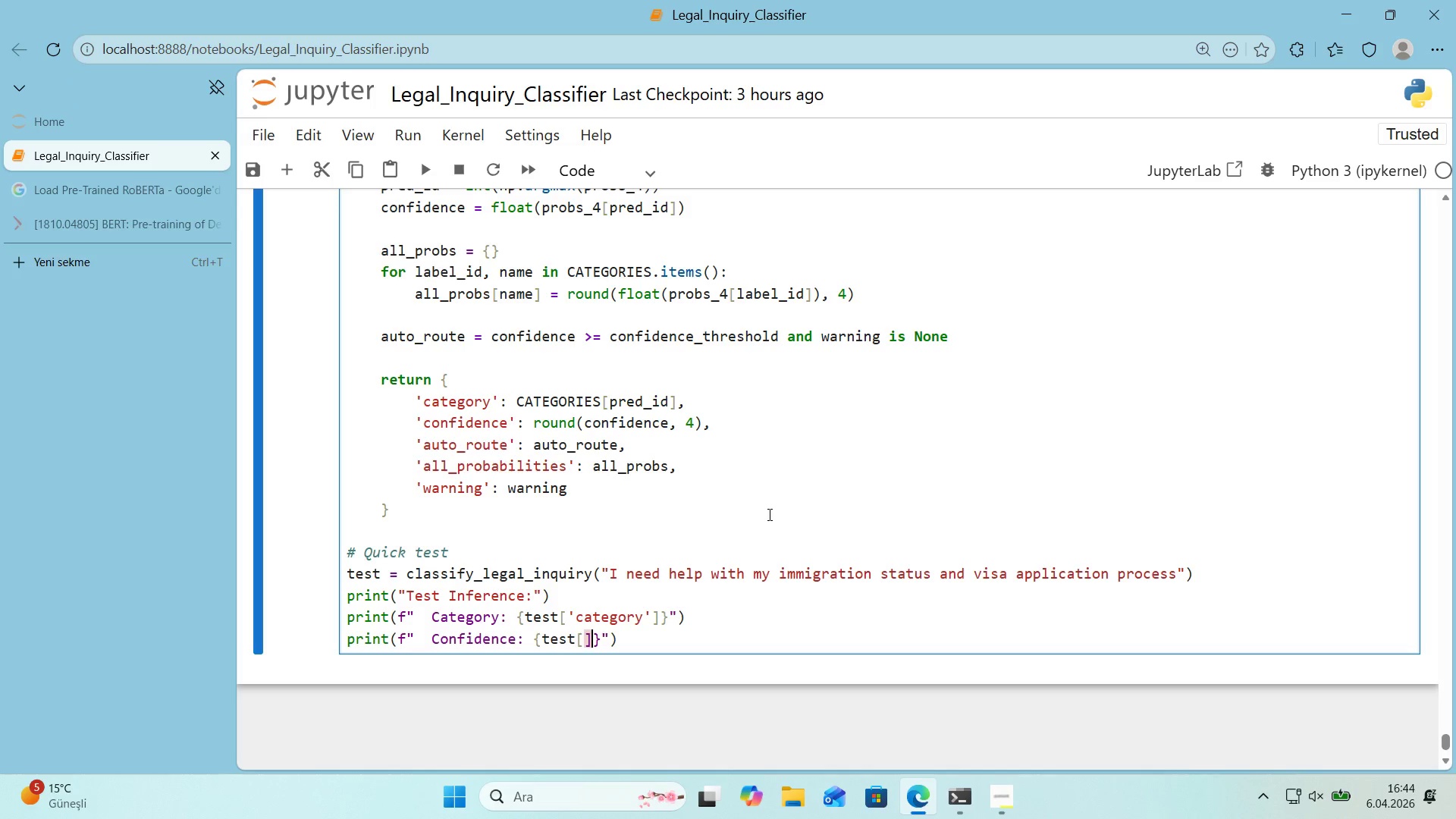 
key(ArrowLeft)
 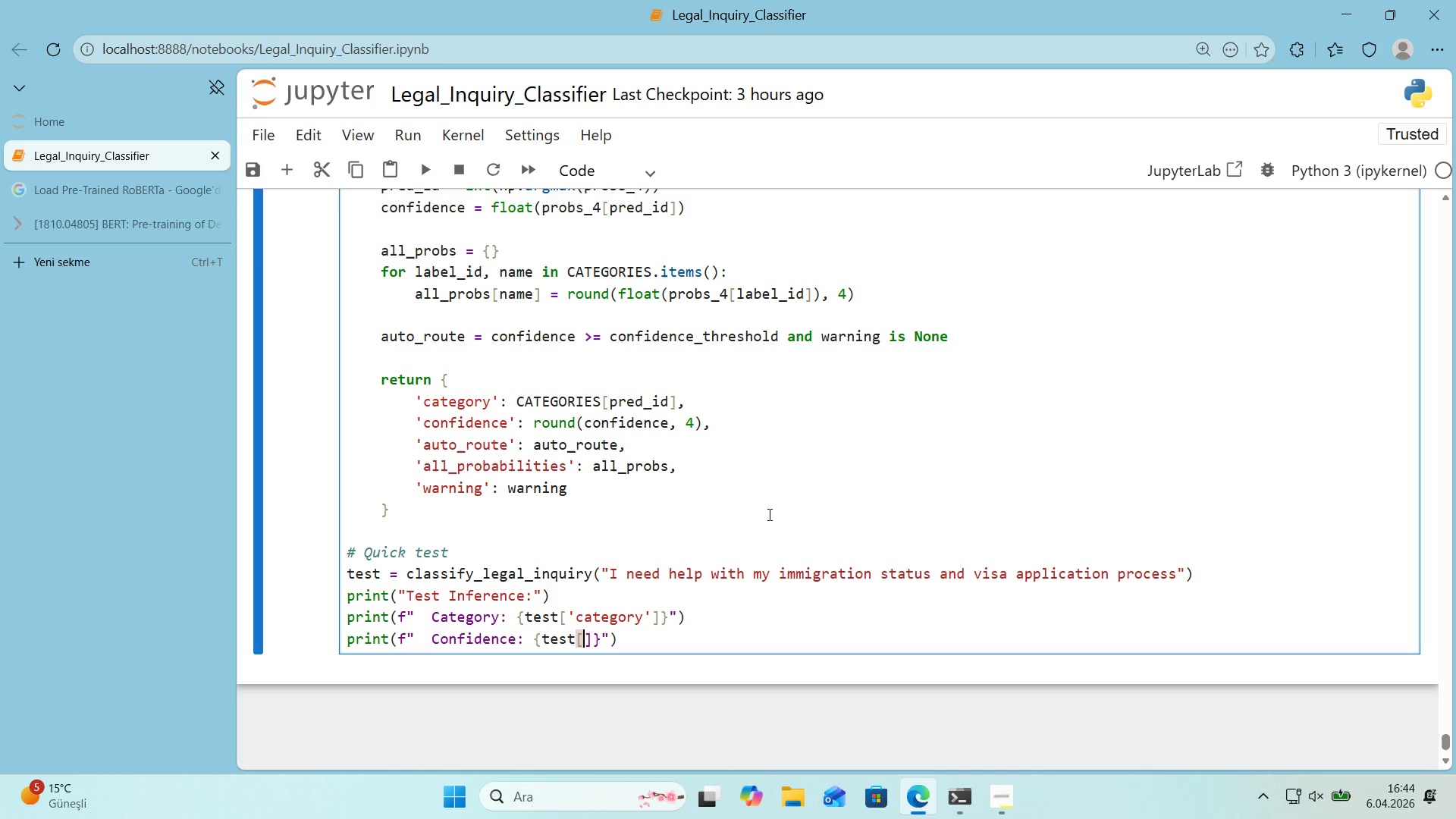 
type(@@)
 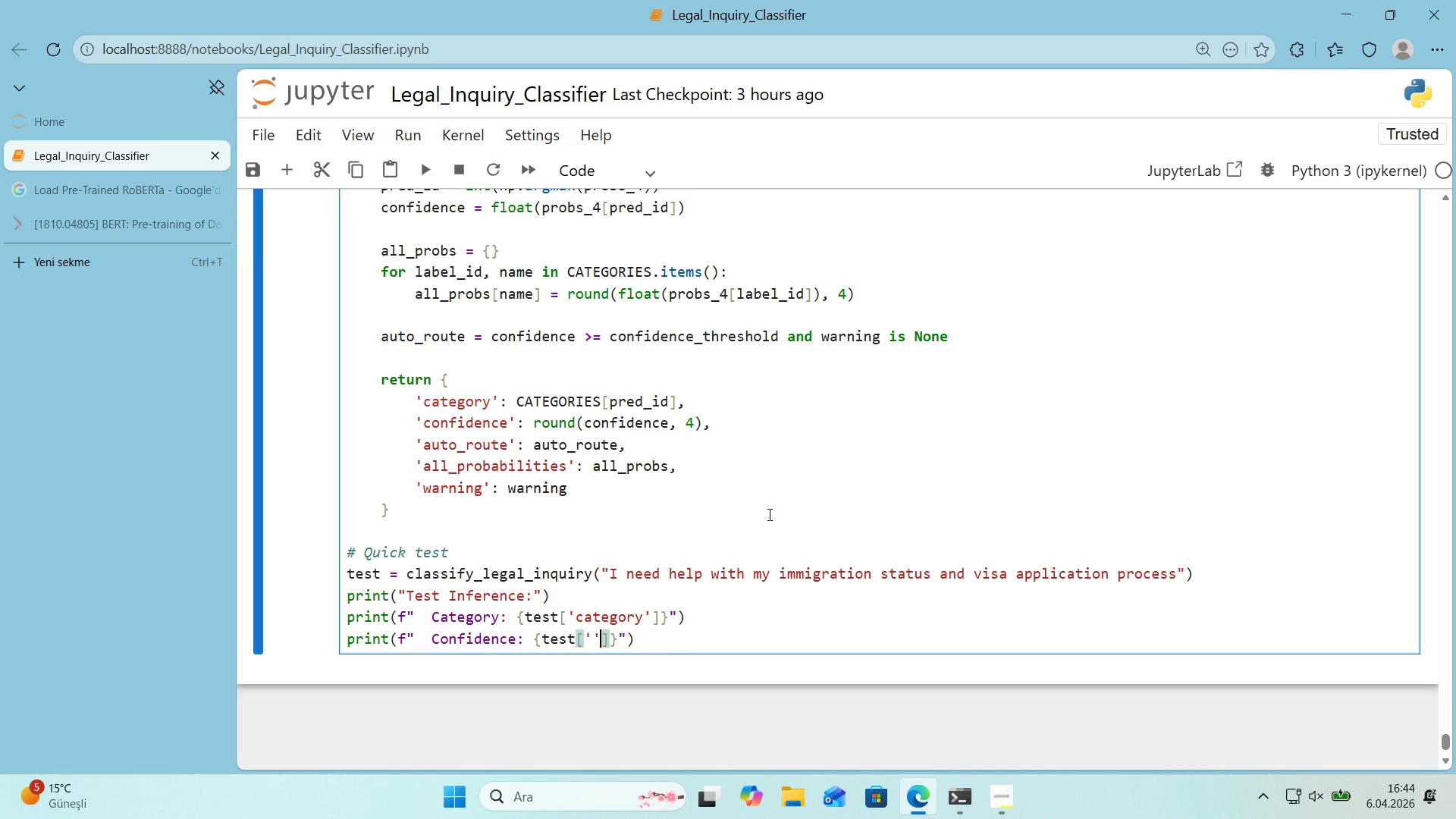 
key(ArrowLeft)
 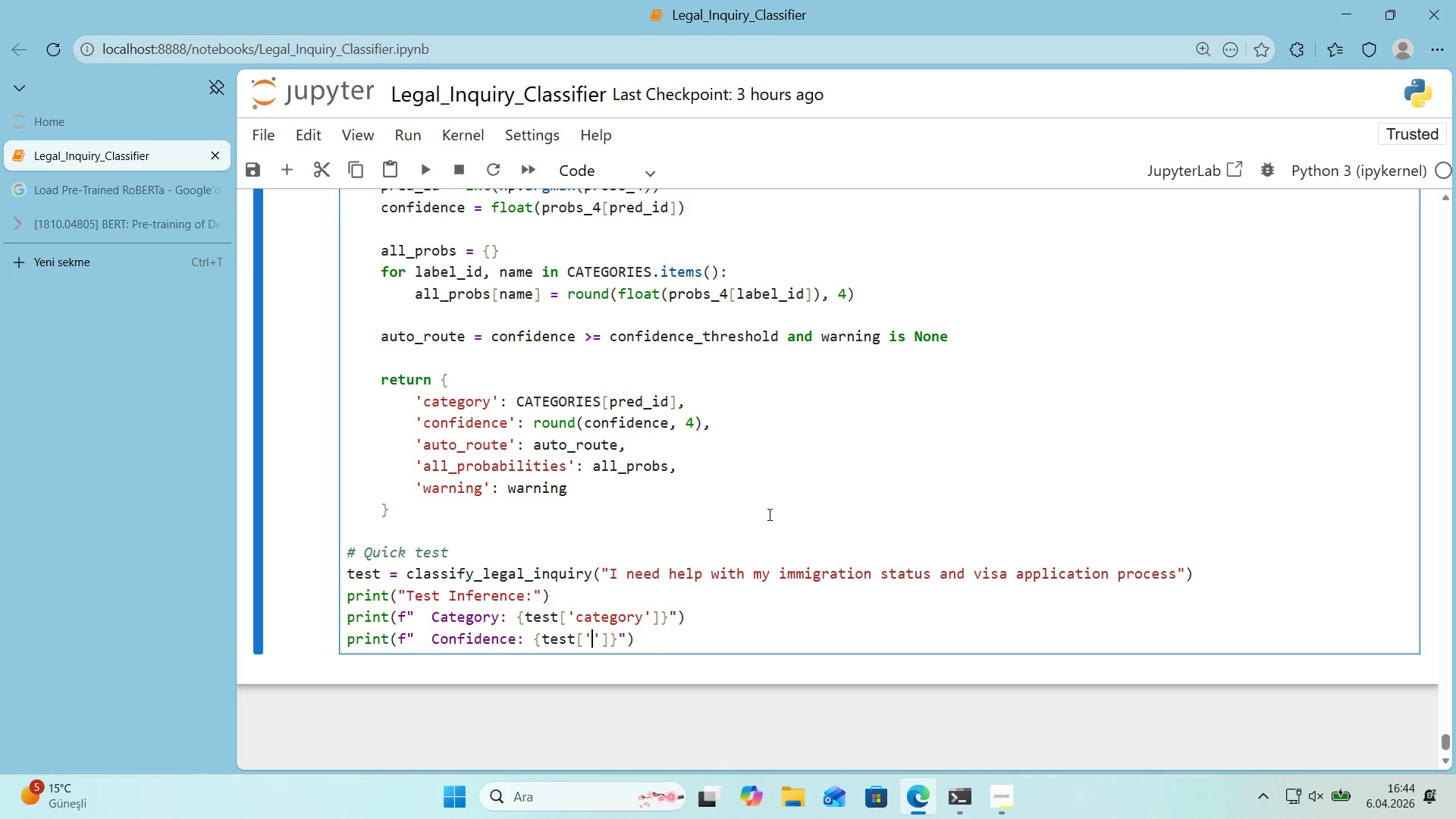 
type(conf'dence)
 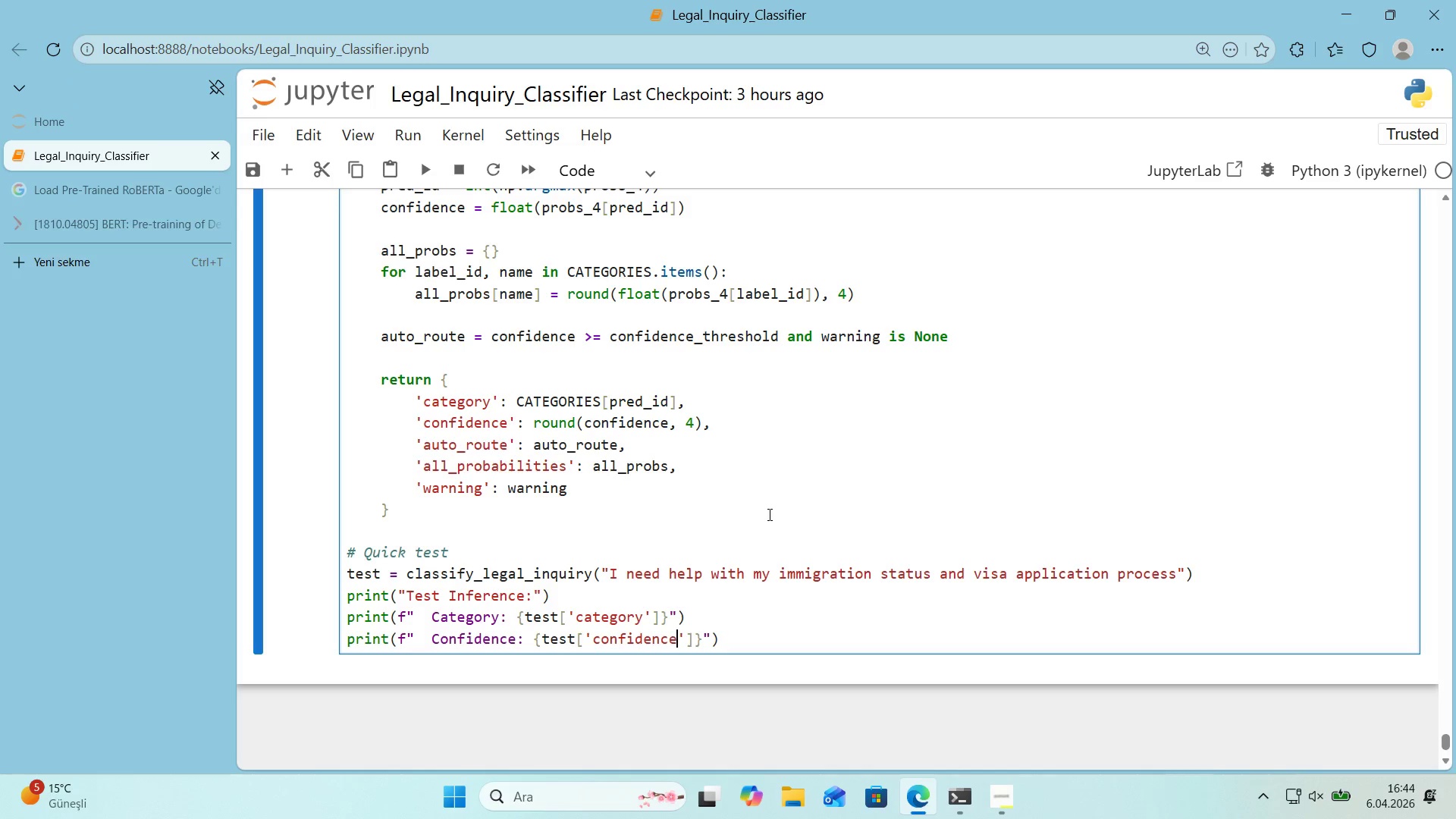 
key(ArrowRight)
 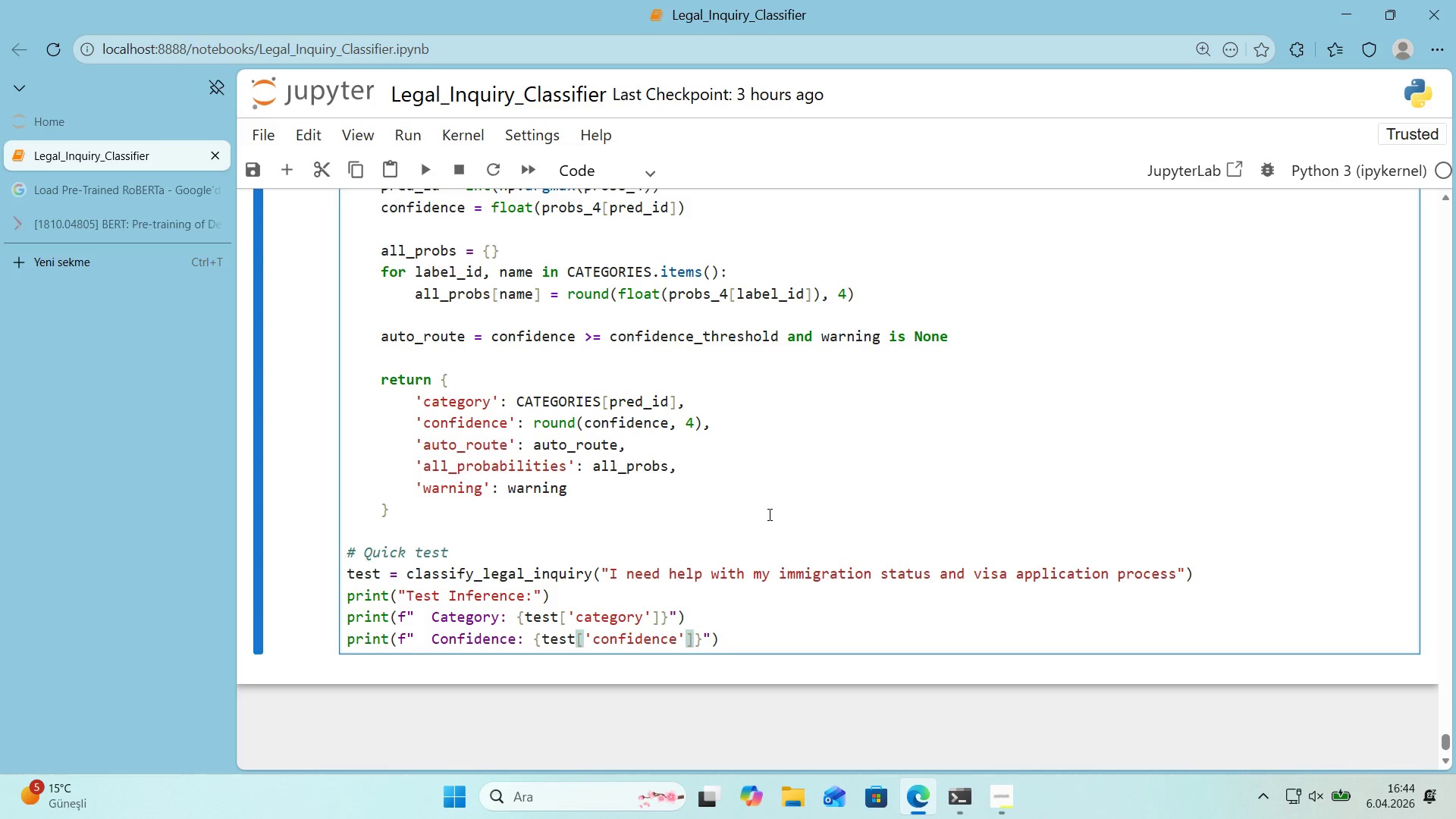 
key(ArrowRight)
 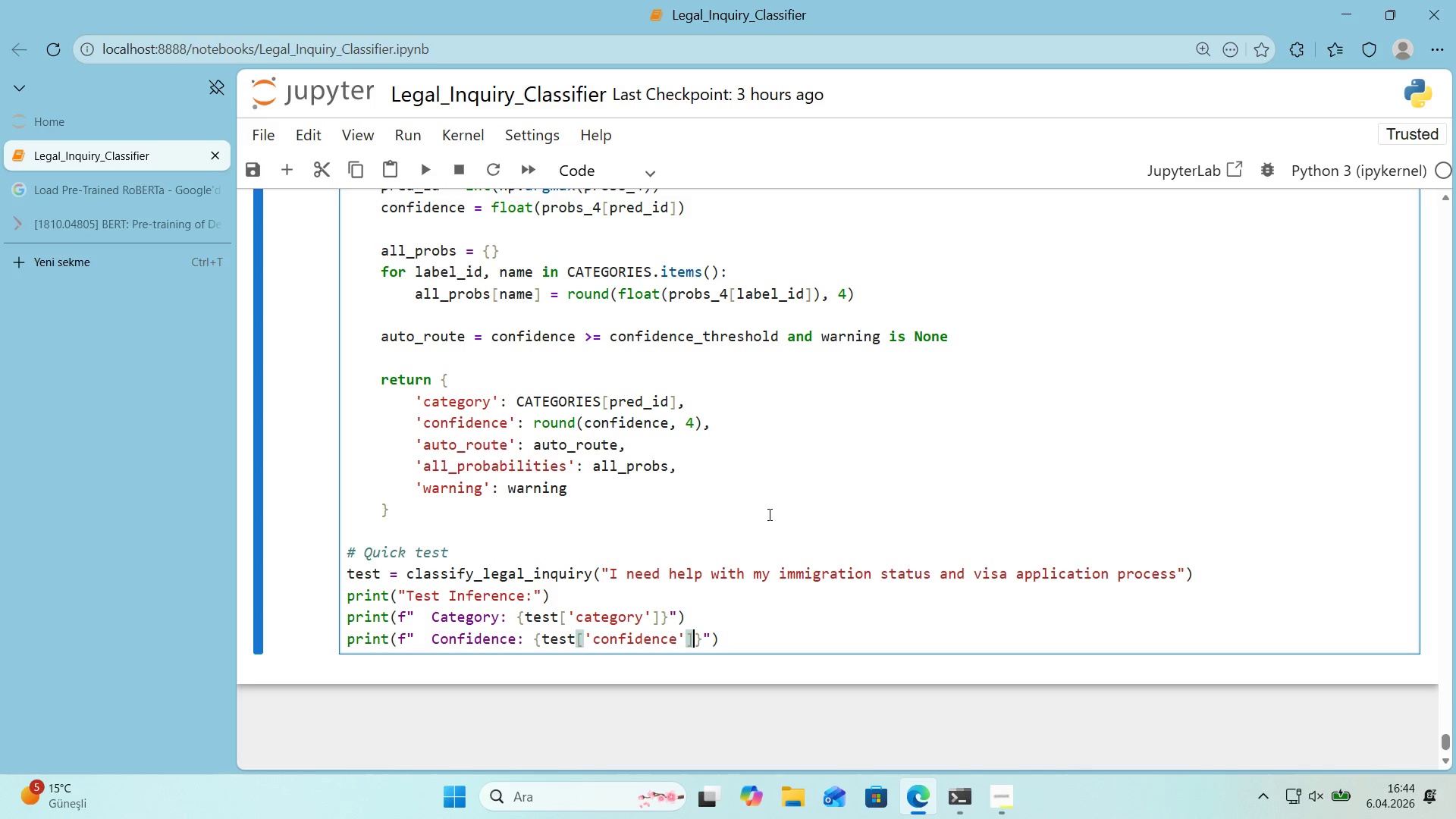 
key(ArrowRight)
 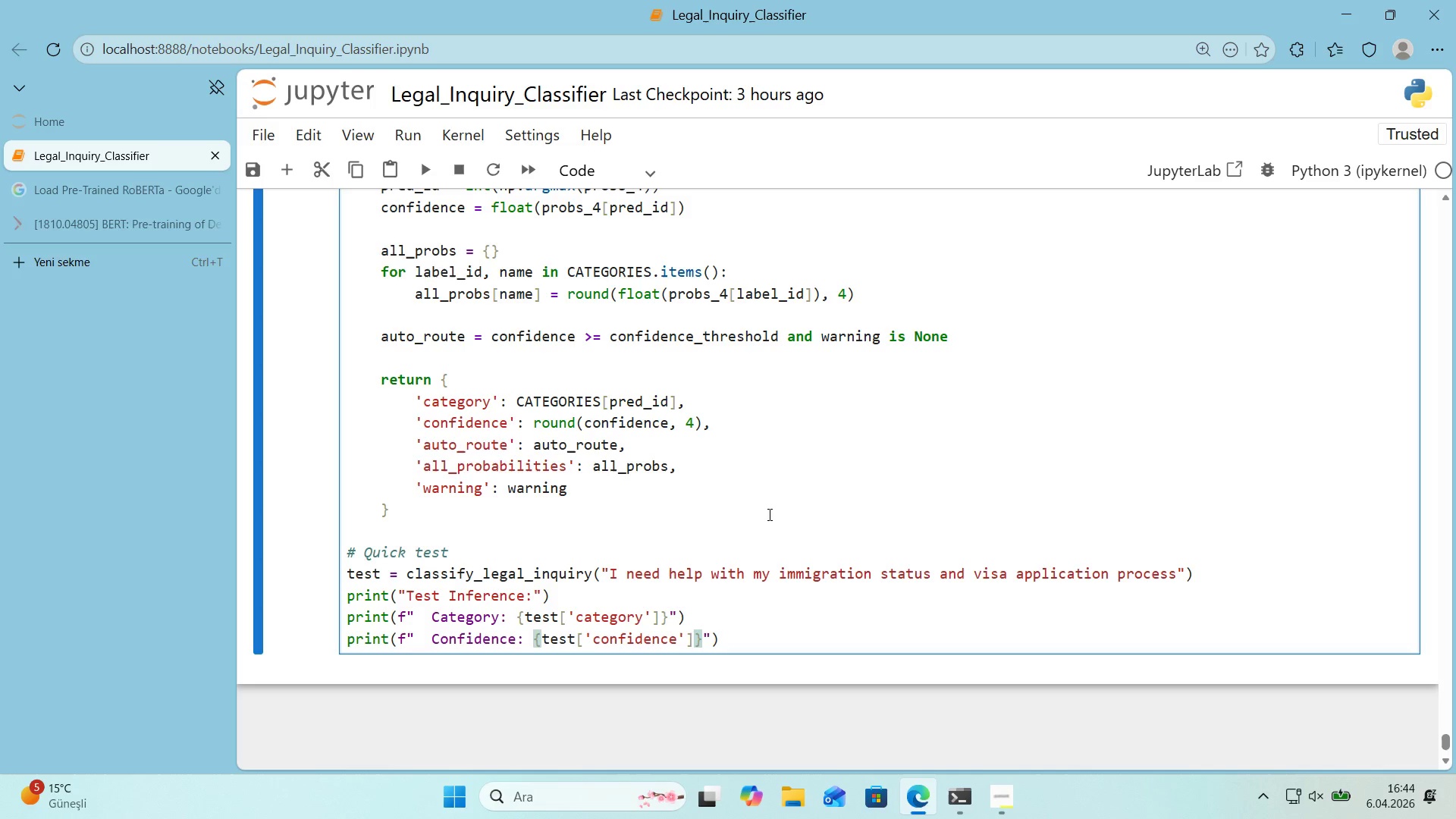 
key(ArrowRight)
 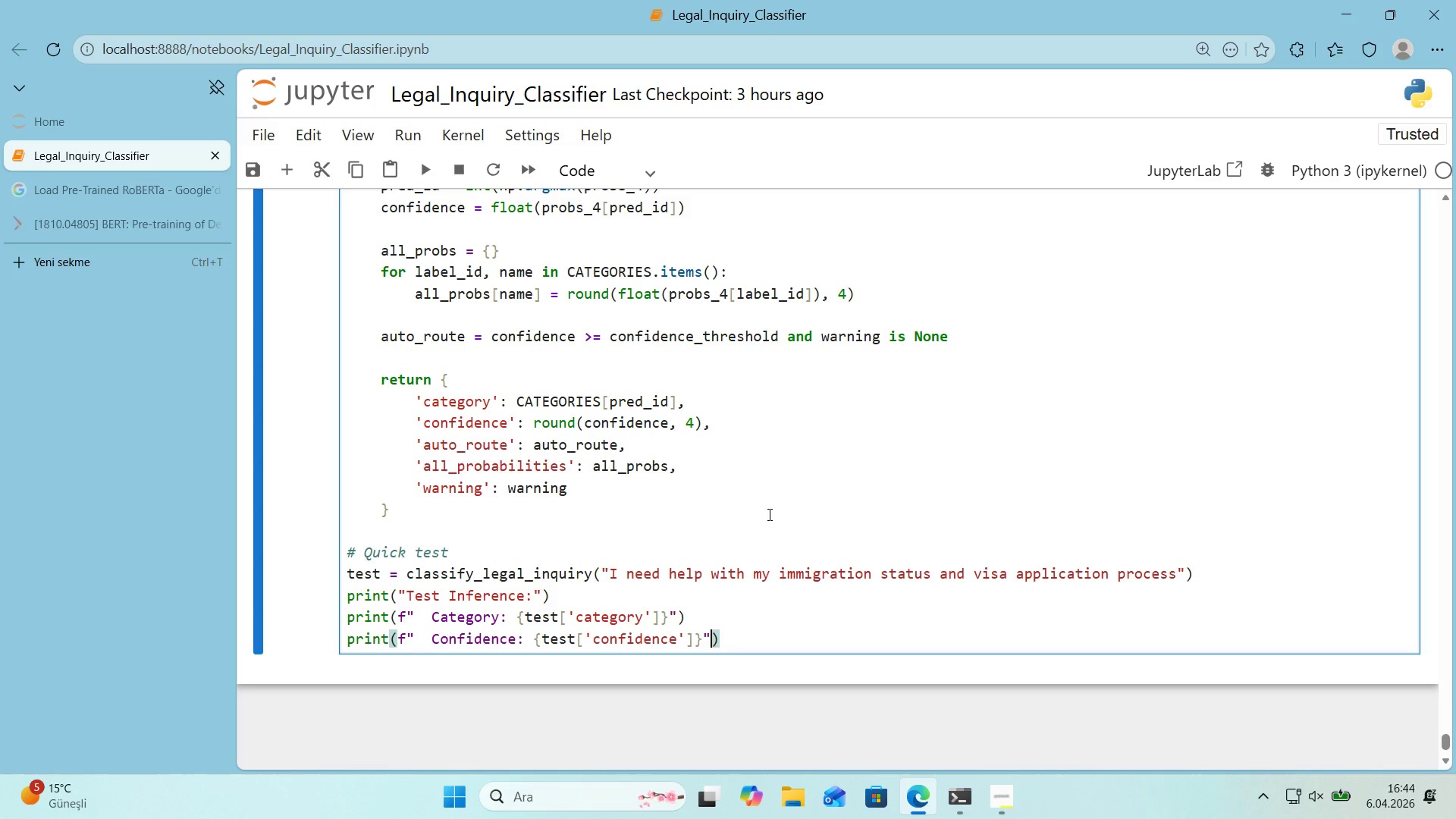 
key(ArrowRight)
 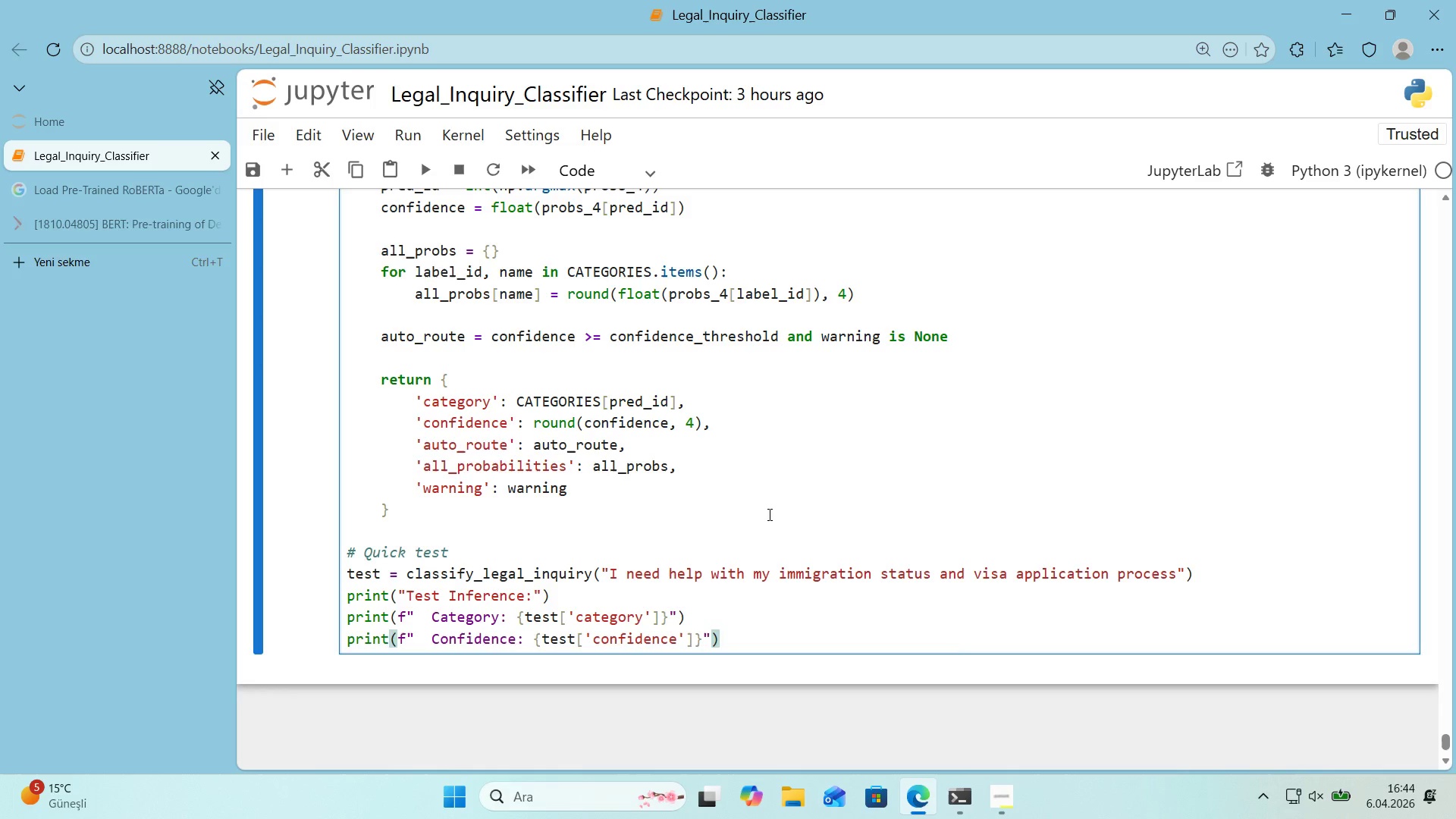 
key(Enter)
 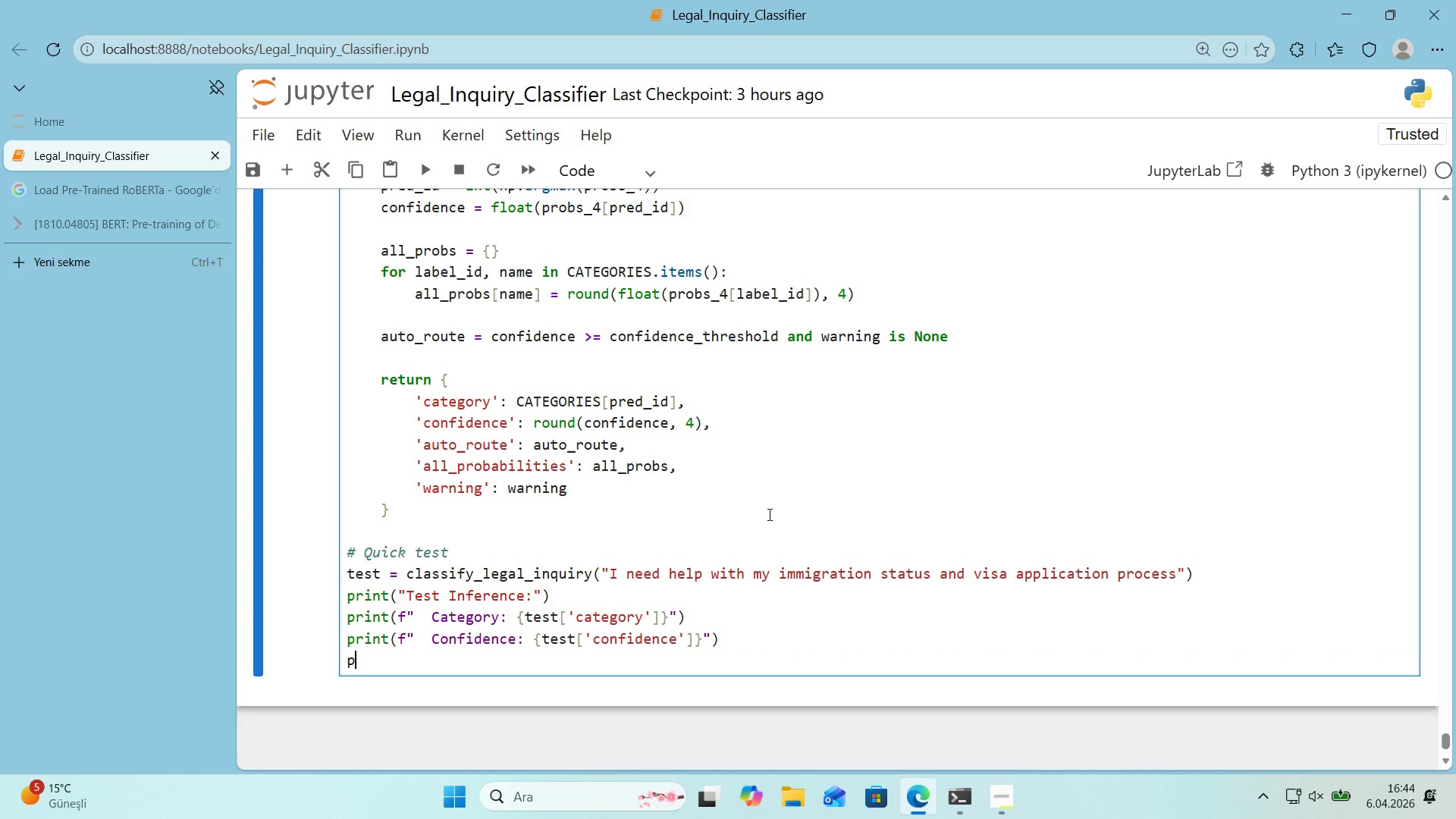 
type(pr'nt*()
 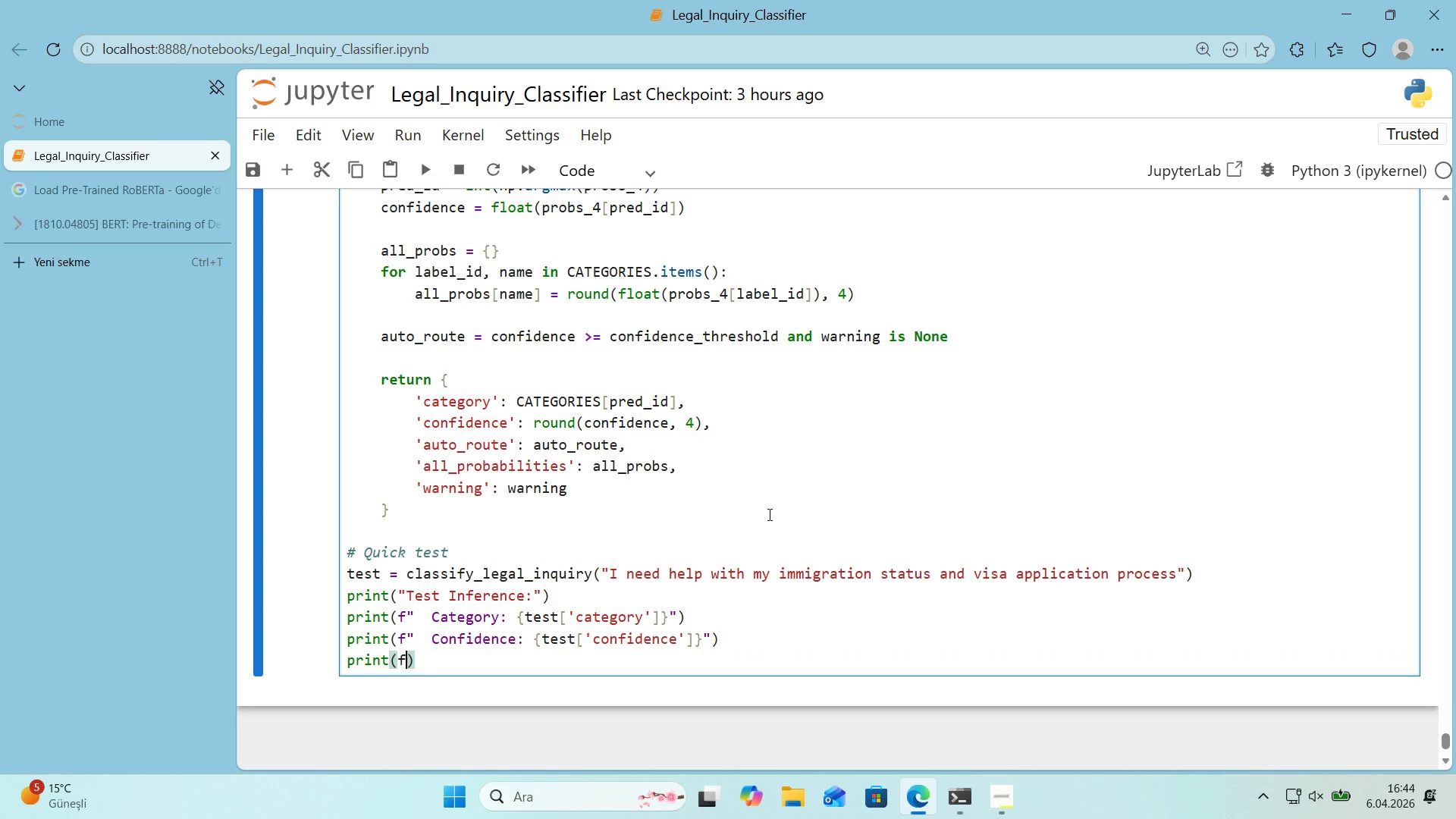 
 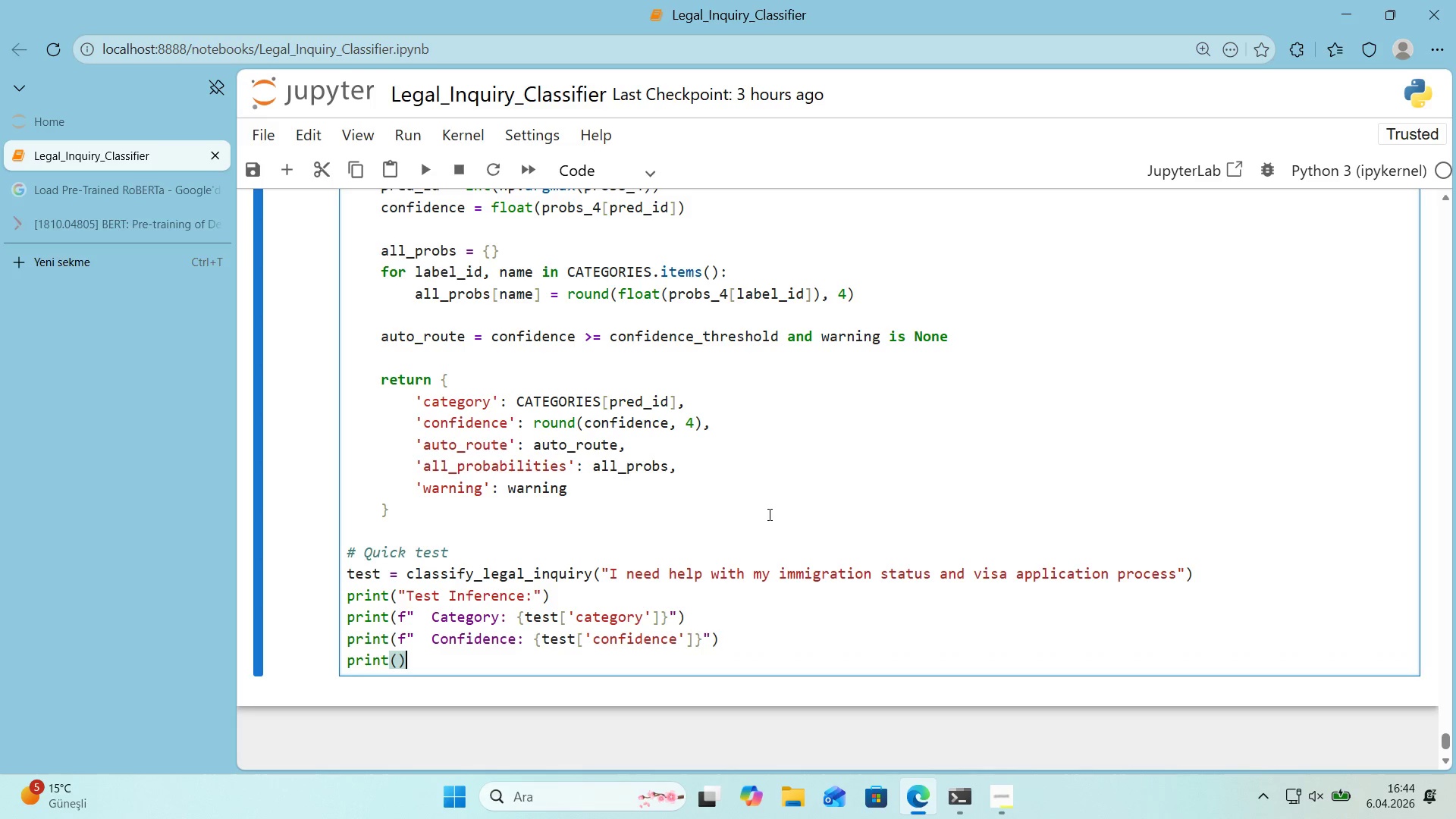 
key(ArrowLeft)
 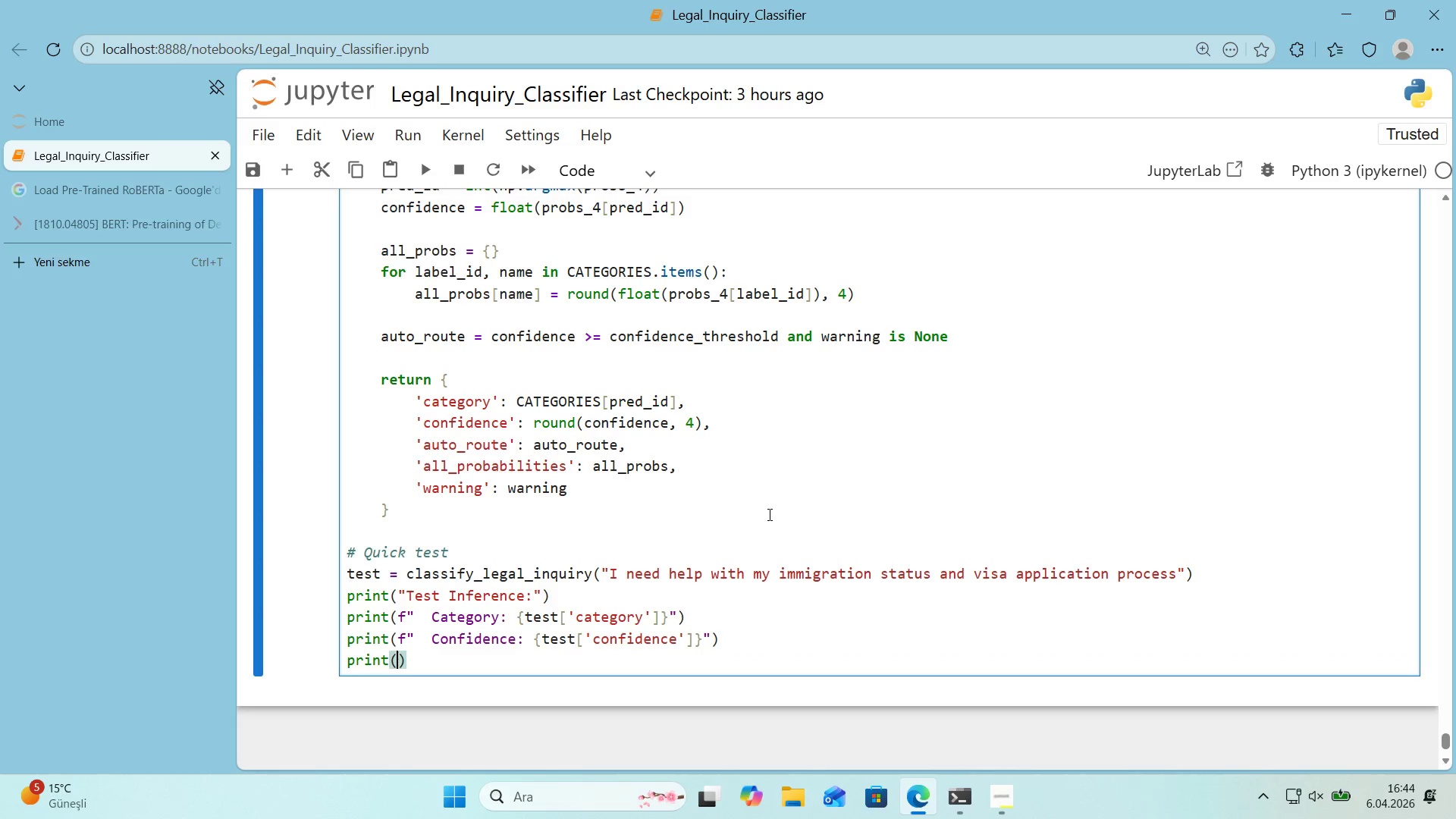 
key(F)
 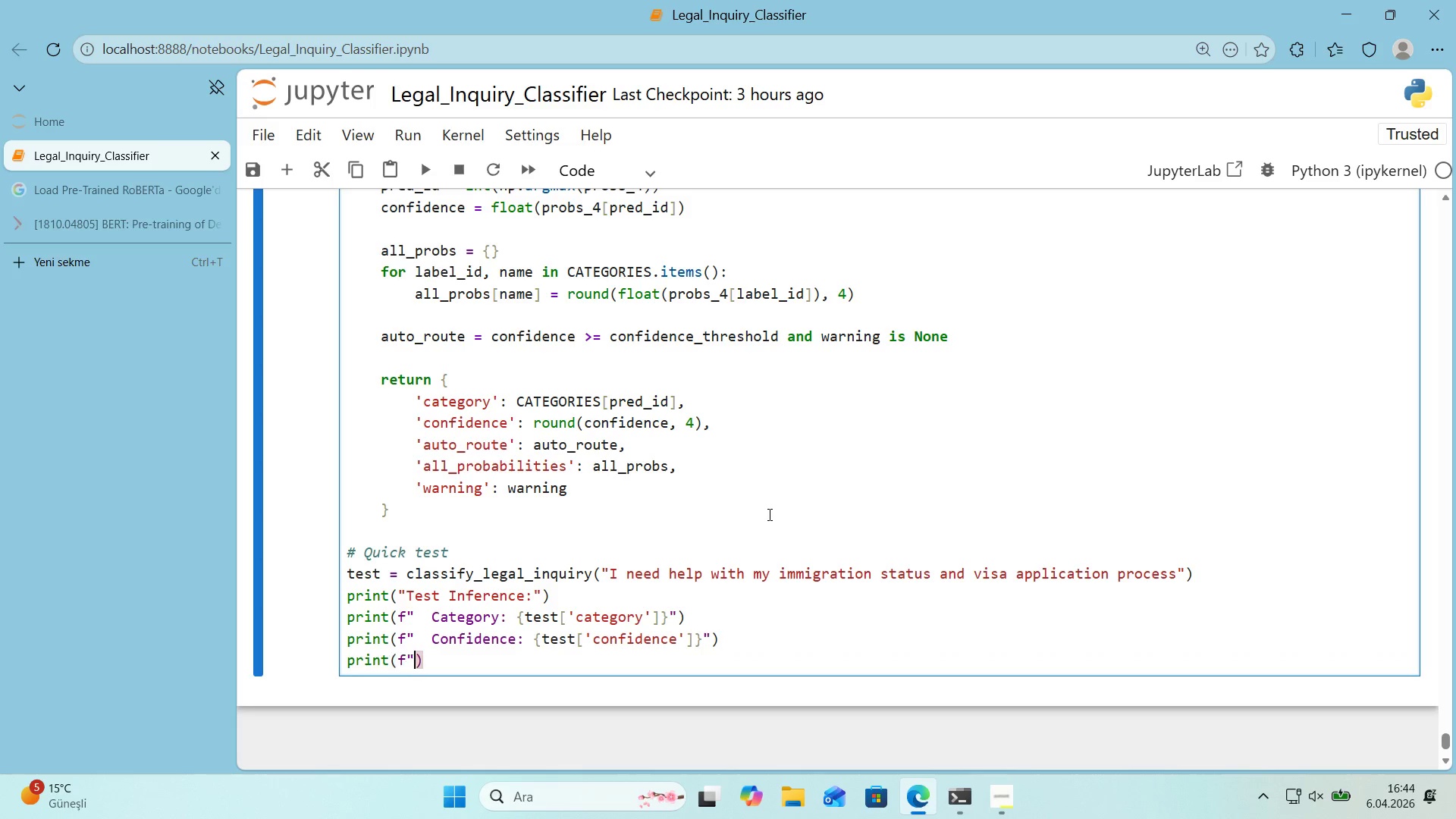 
key(Backquote)
 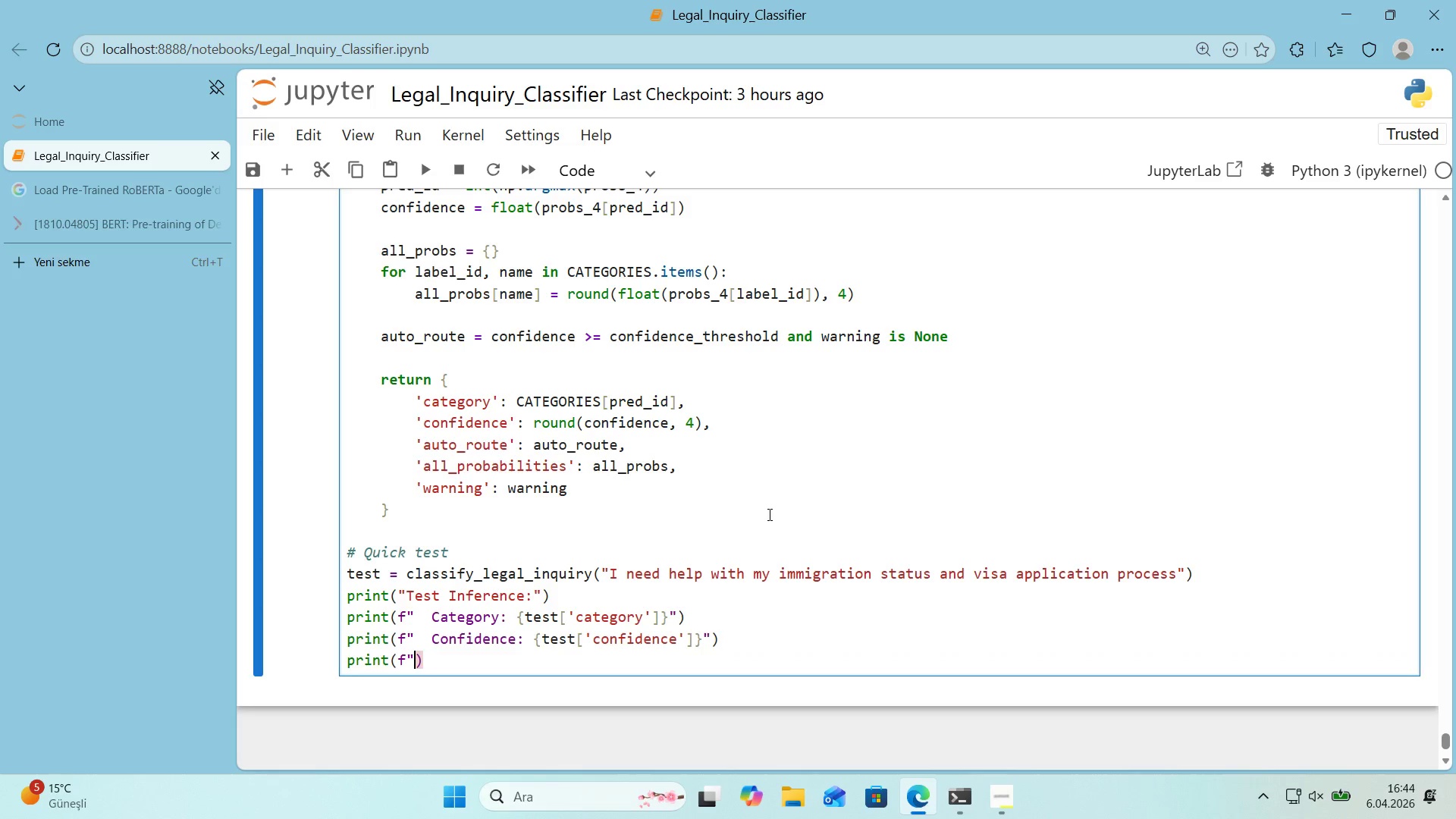 
key(Backquote)
 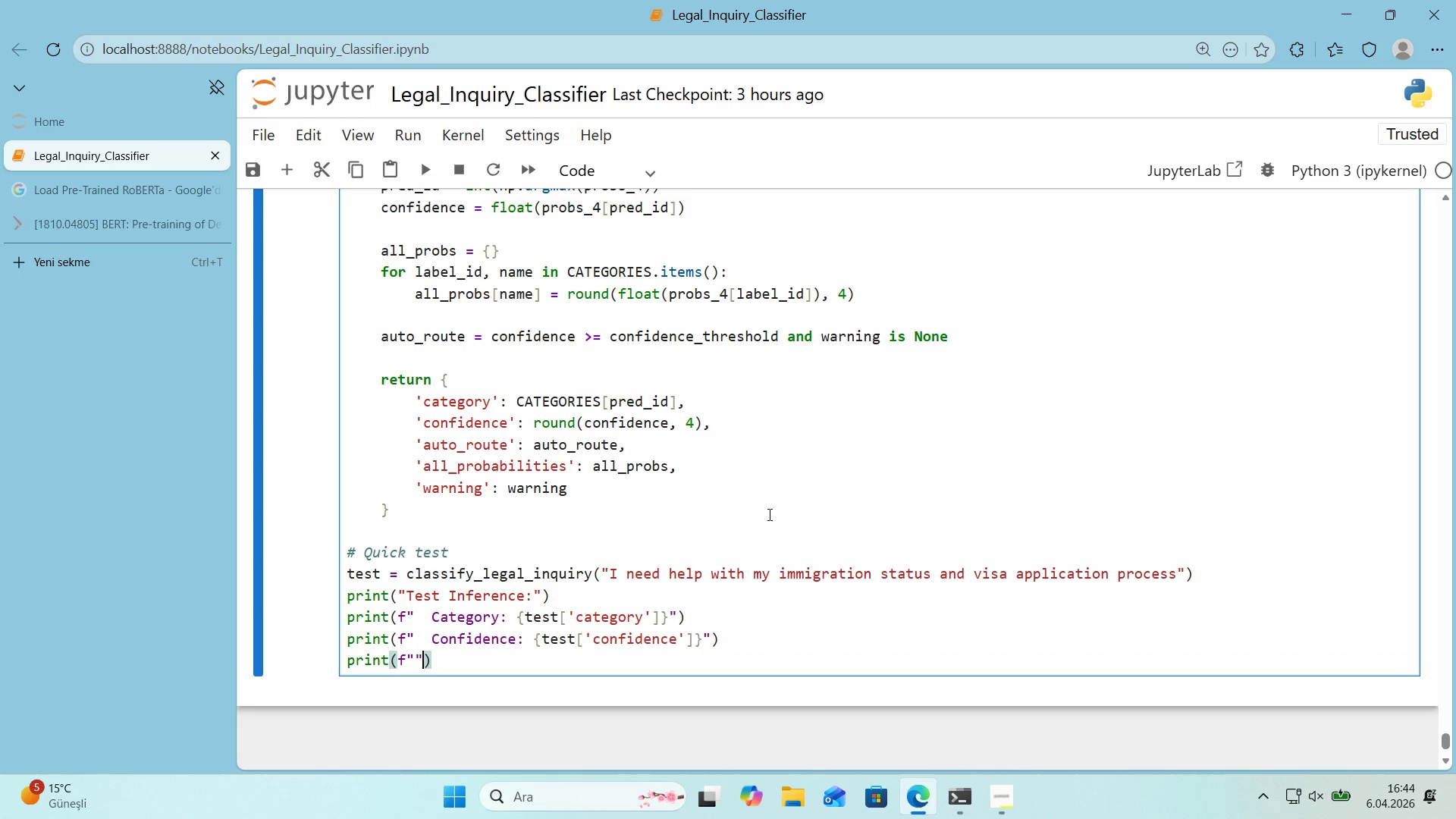 
key(ArrowLeft)
 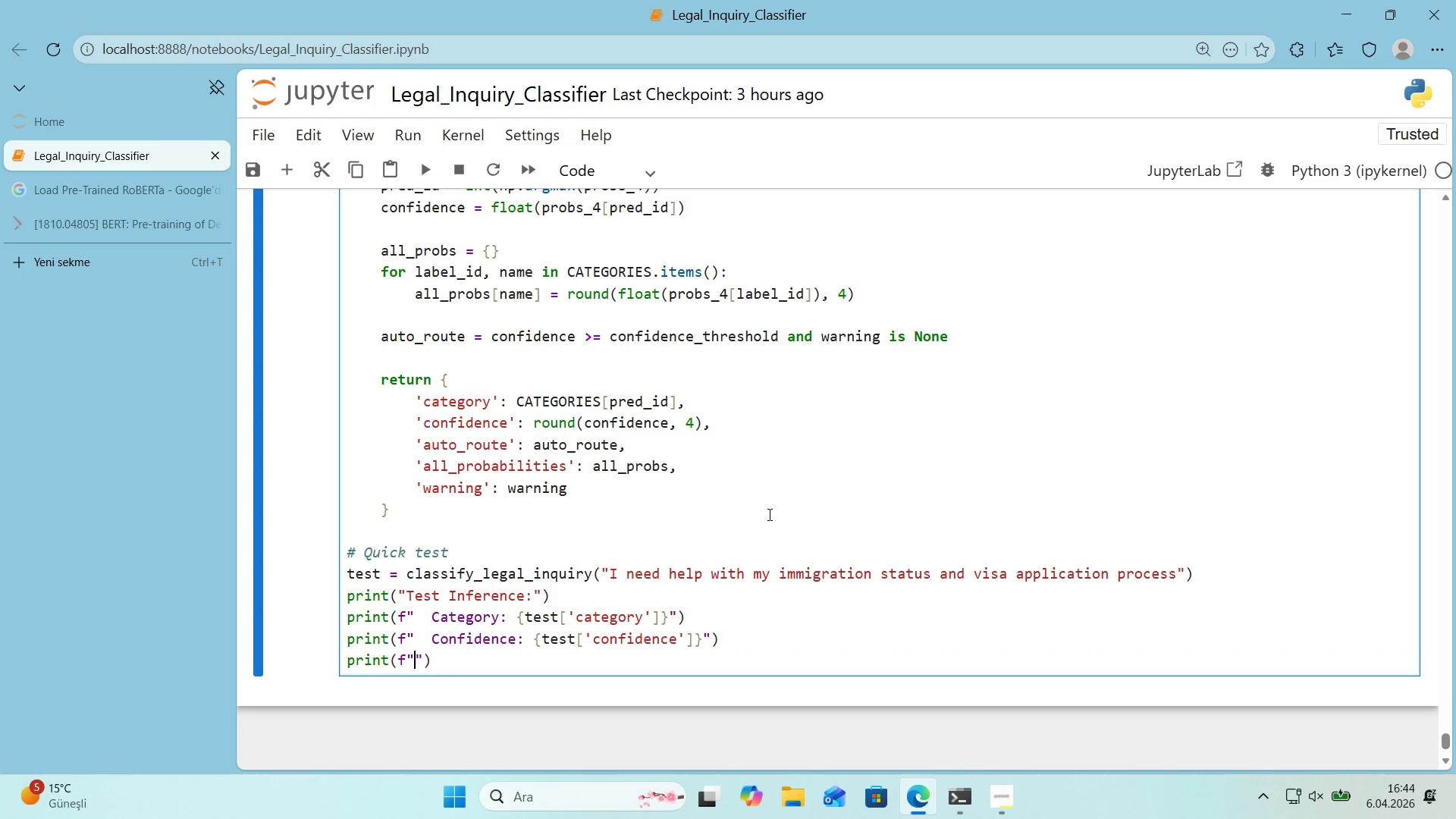 
type(  Auto-rotate> )
 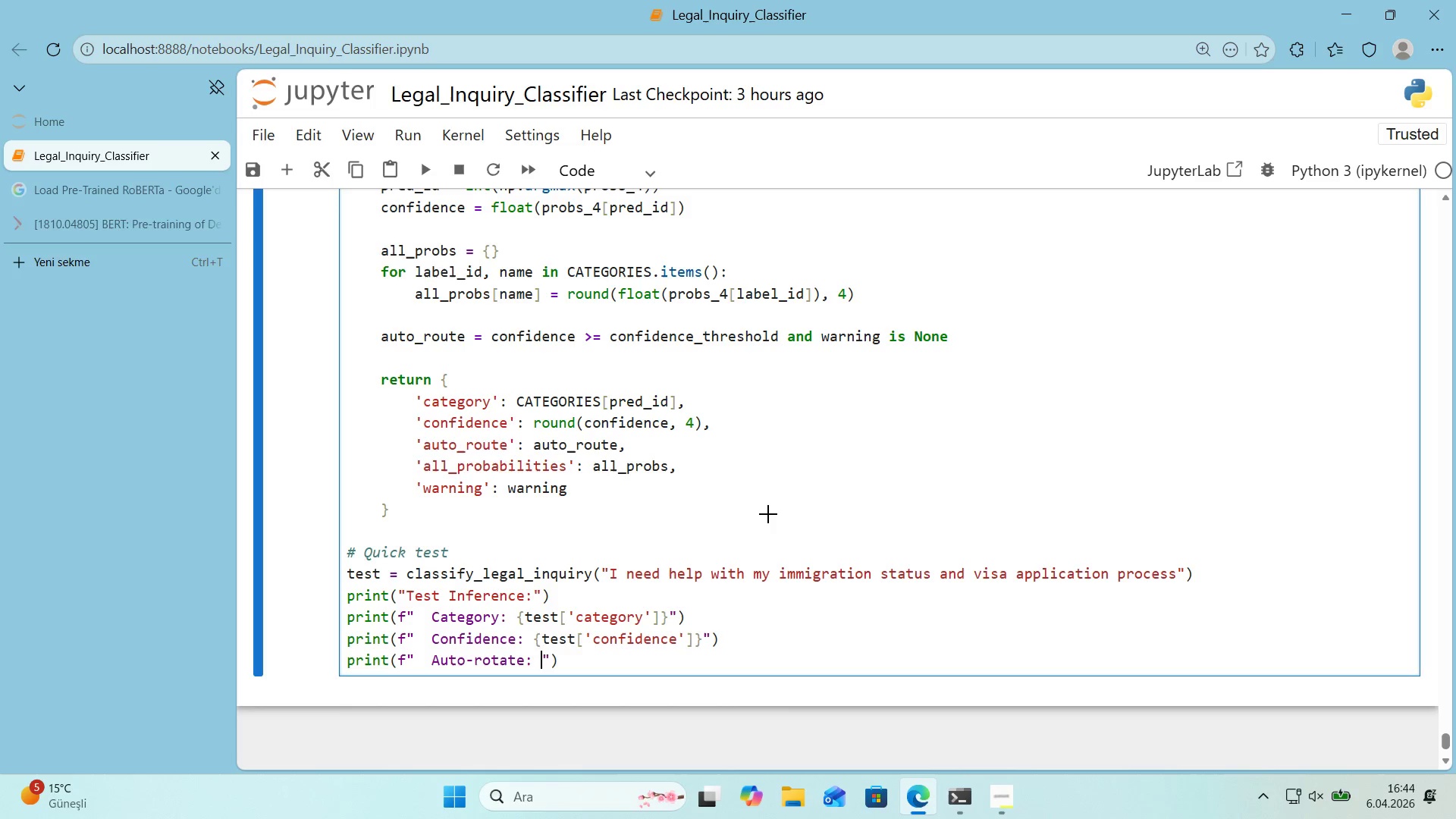 
key(Alt+Control+7)
 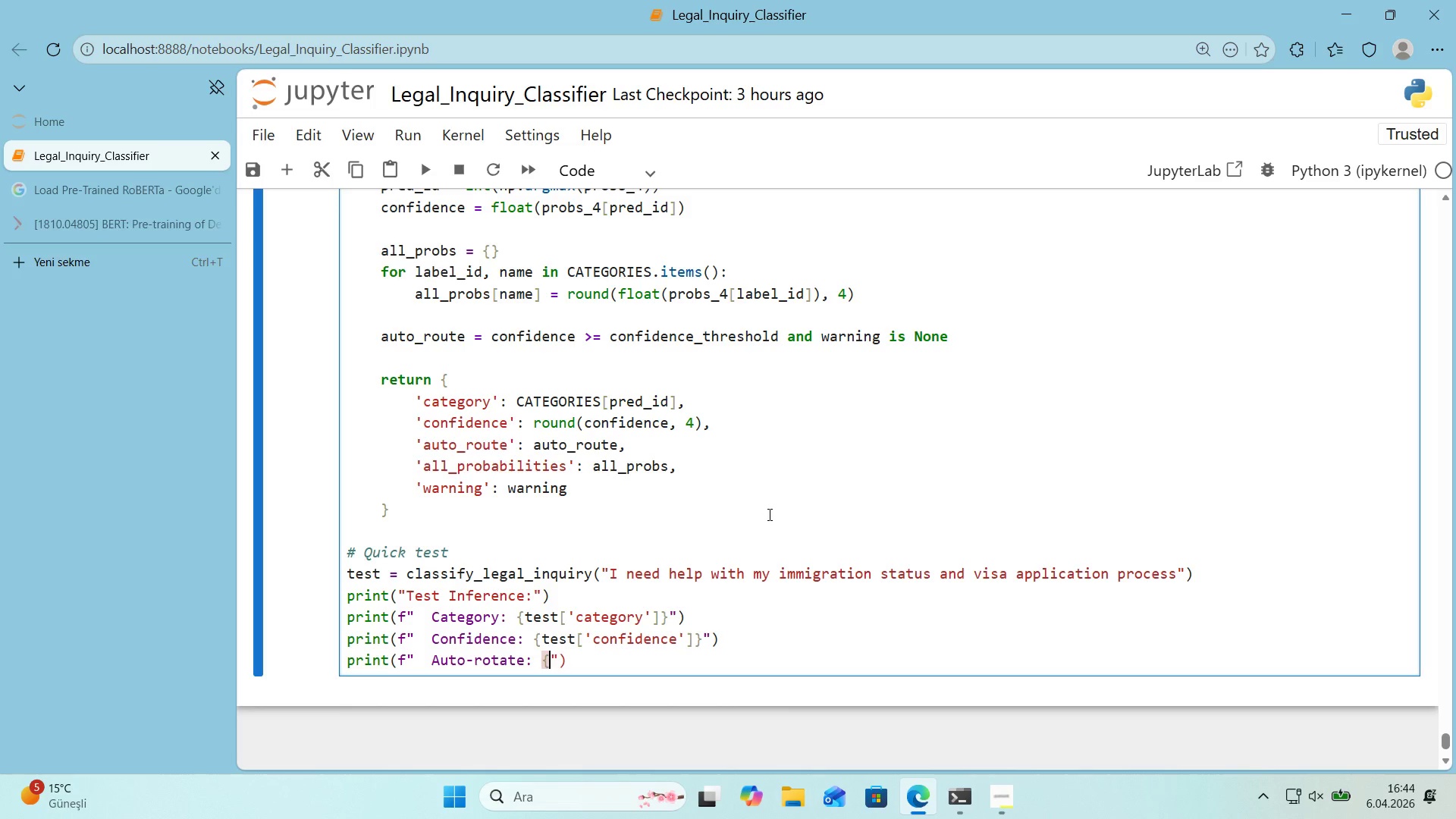 
key(Alt+Control+0)
 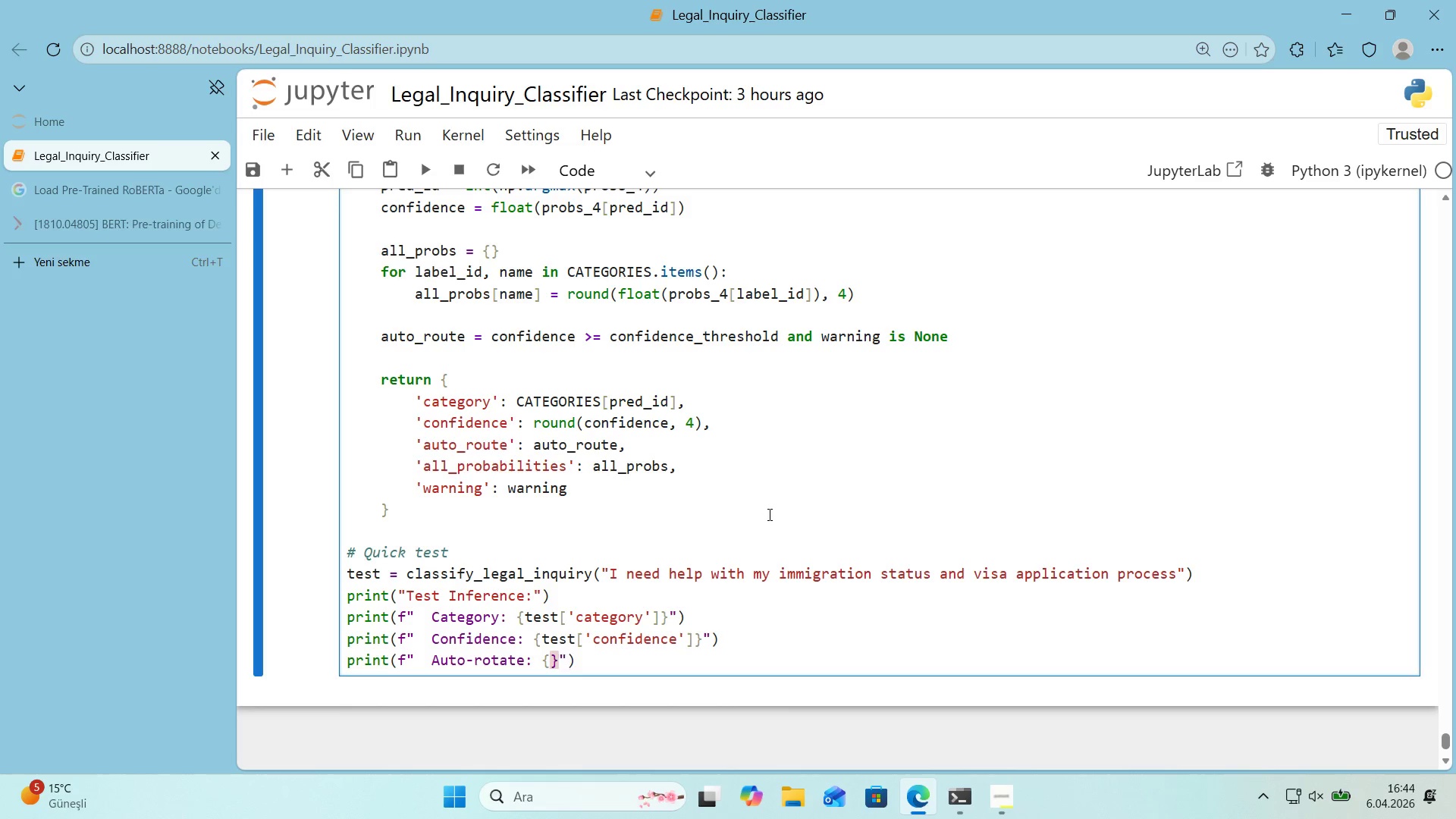 
key(ArrowLeft)
 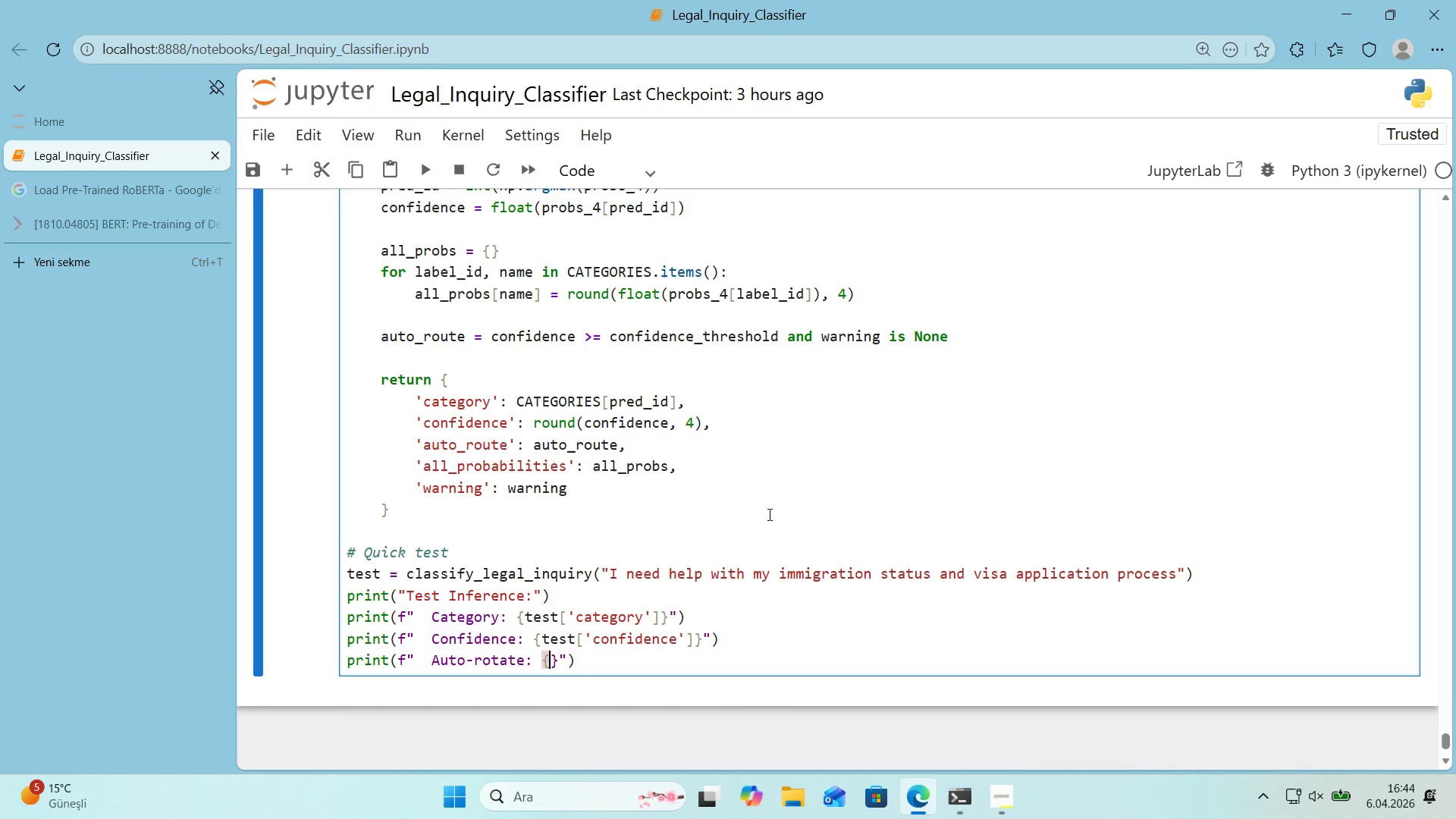 
type(test)
 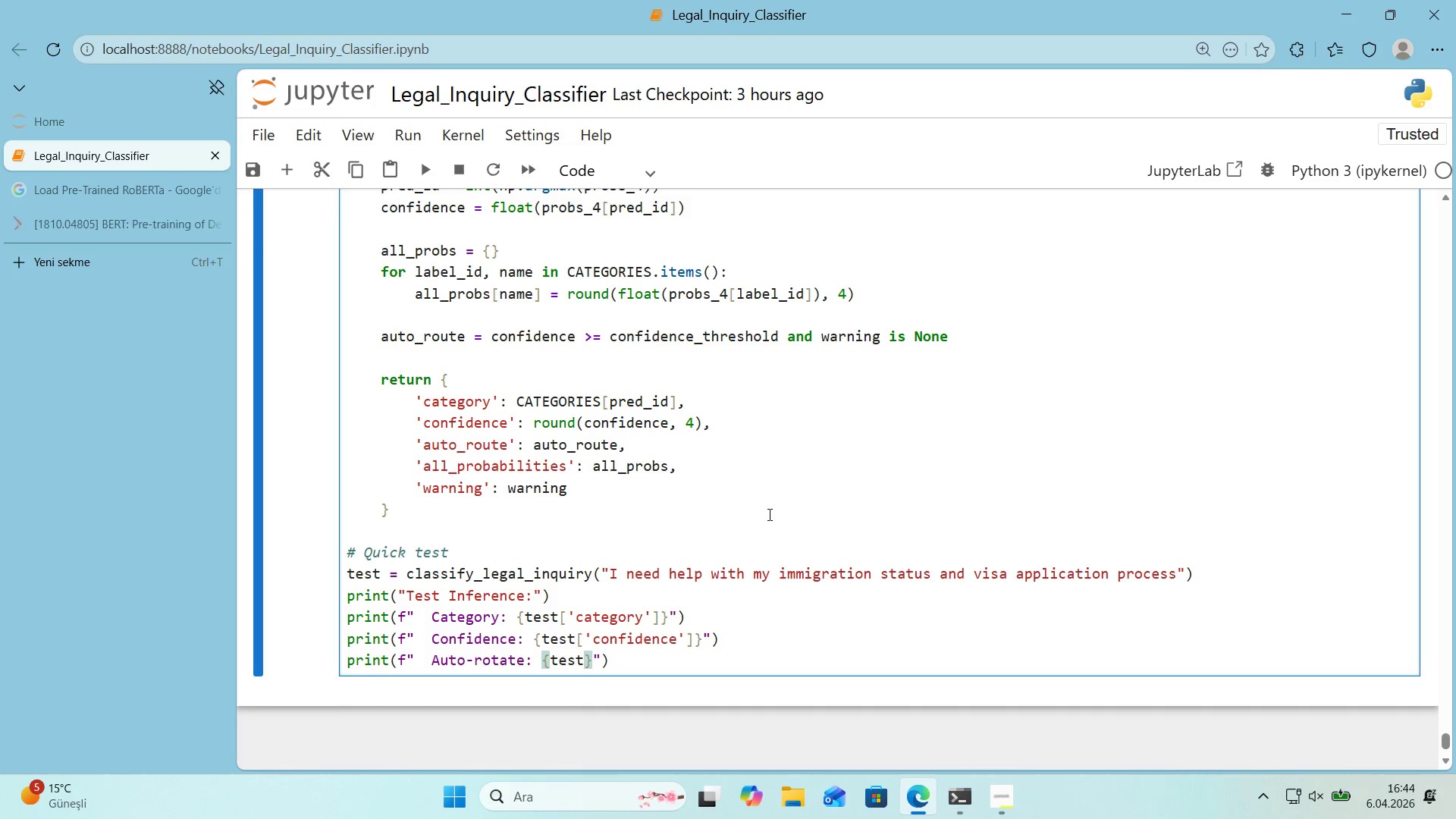 
key(Alt+Control+8)
 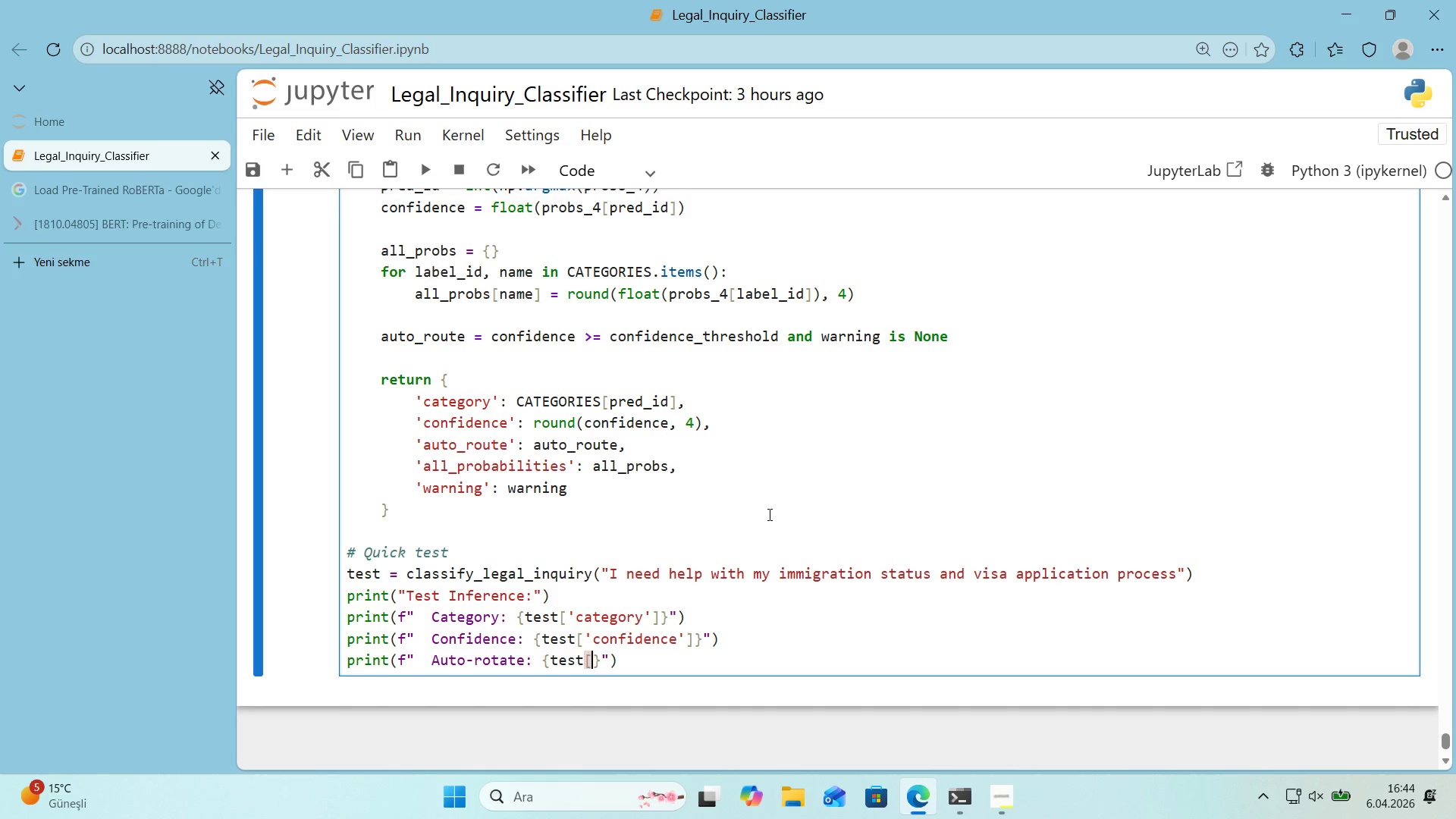 
key(Alt+Control+9)
 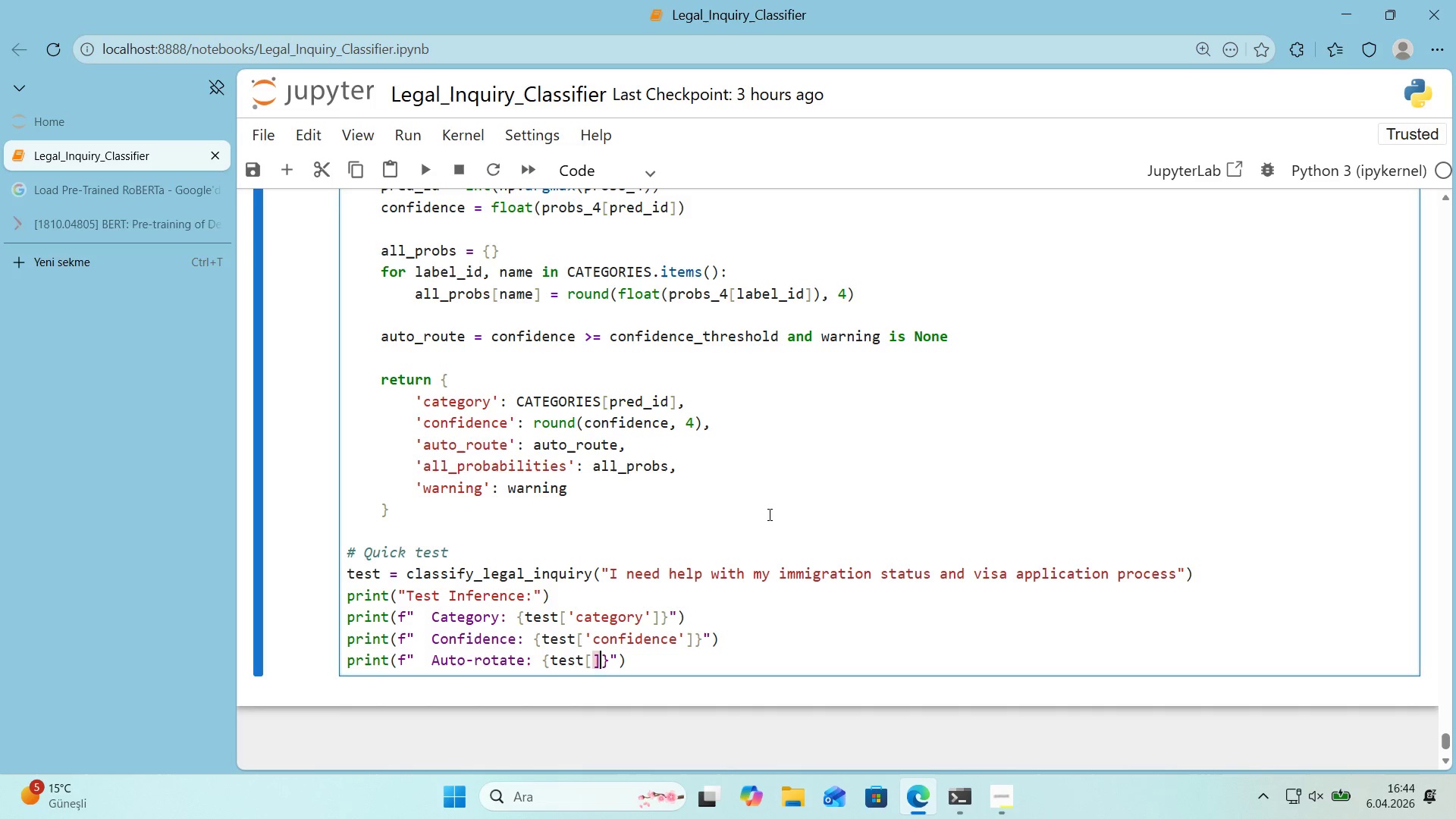 
key(ArrowLeft)
 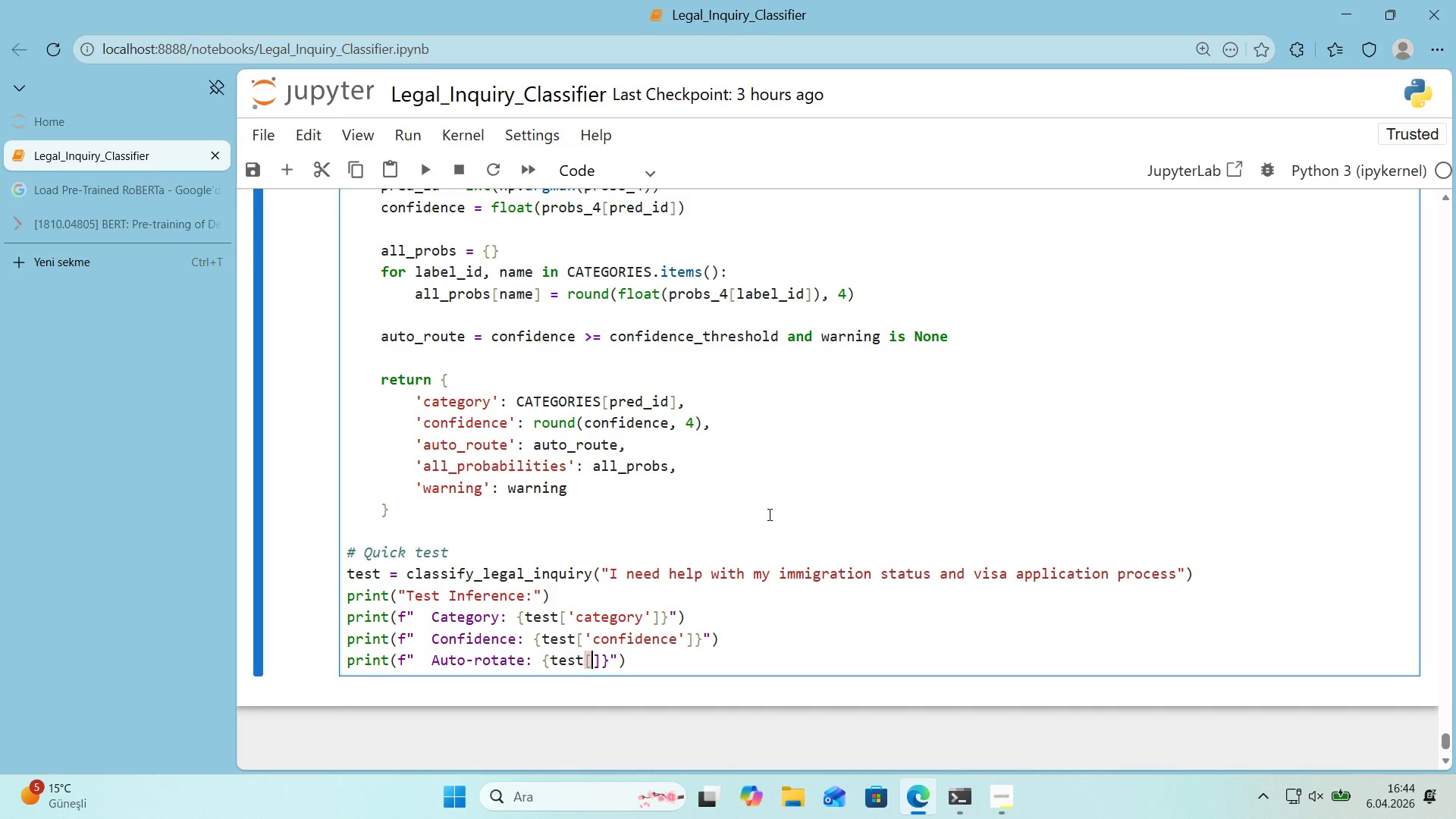 
type(@@)
 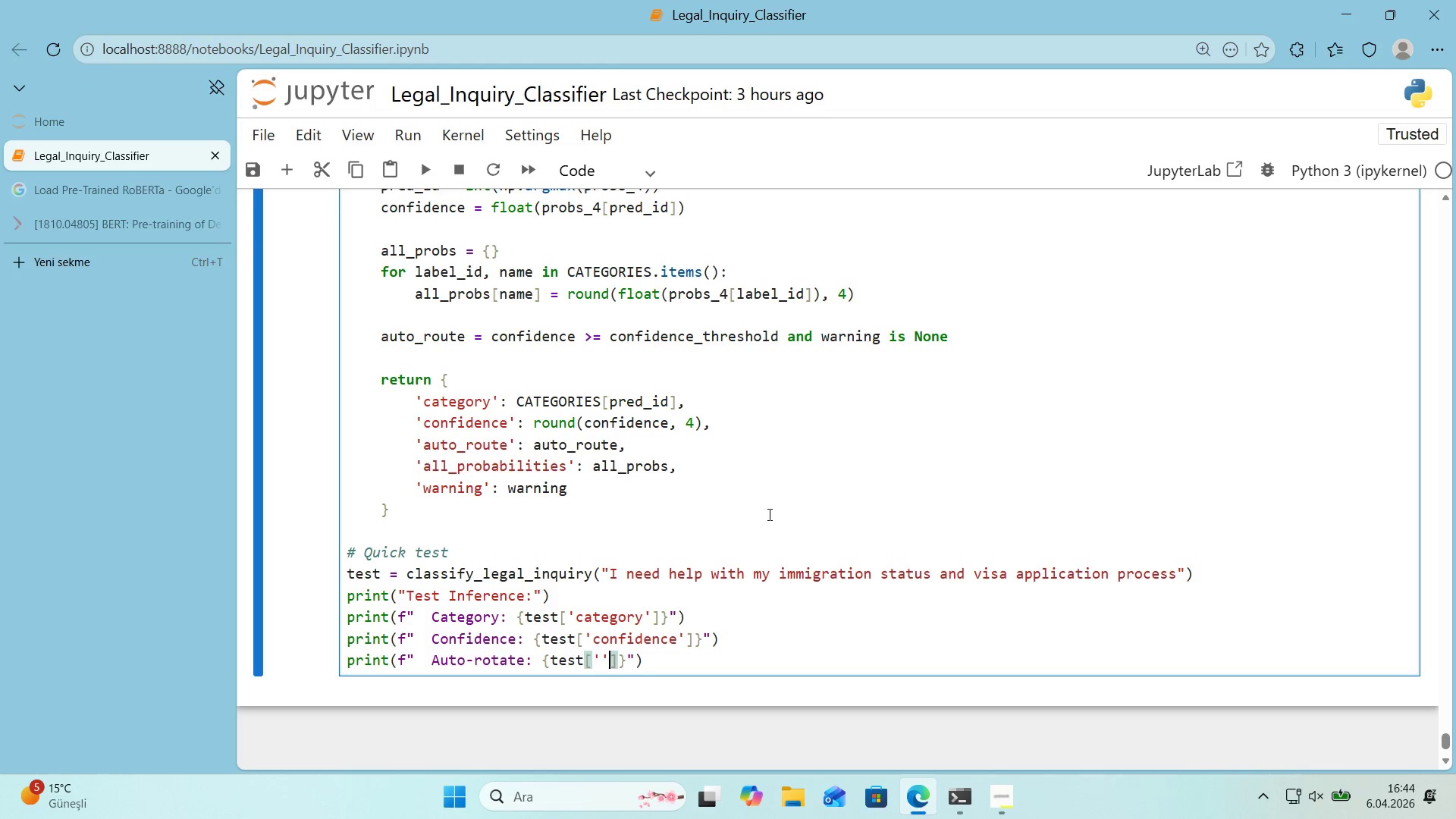 
key(ArrowLeft)
 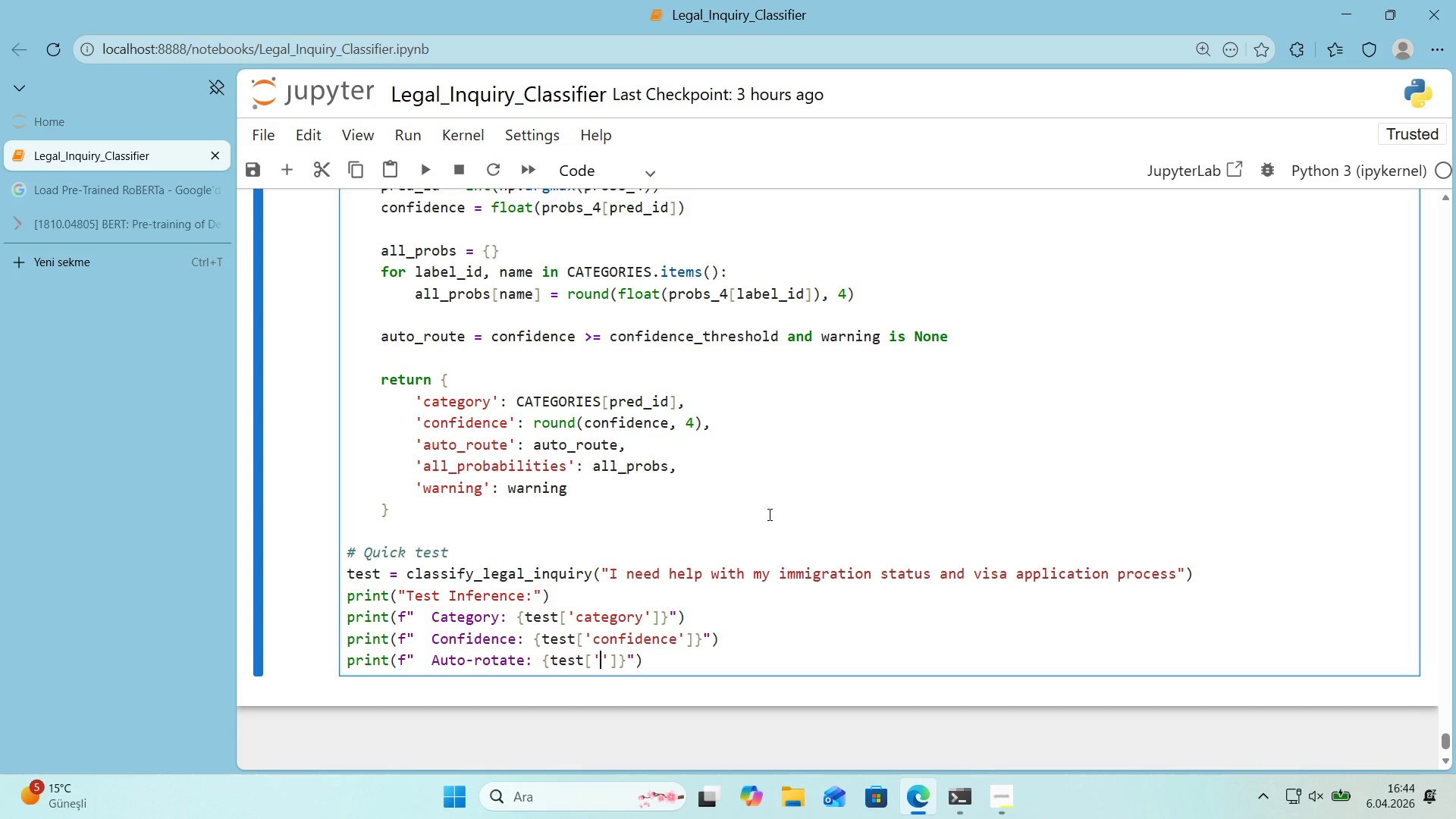 
type(auto-rotate)
 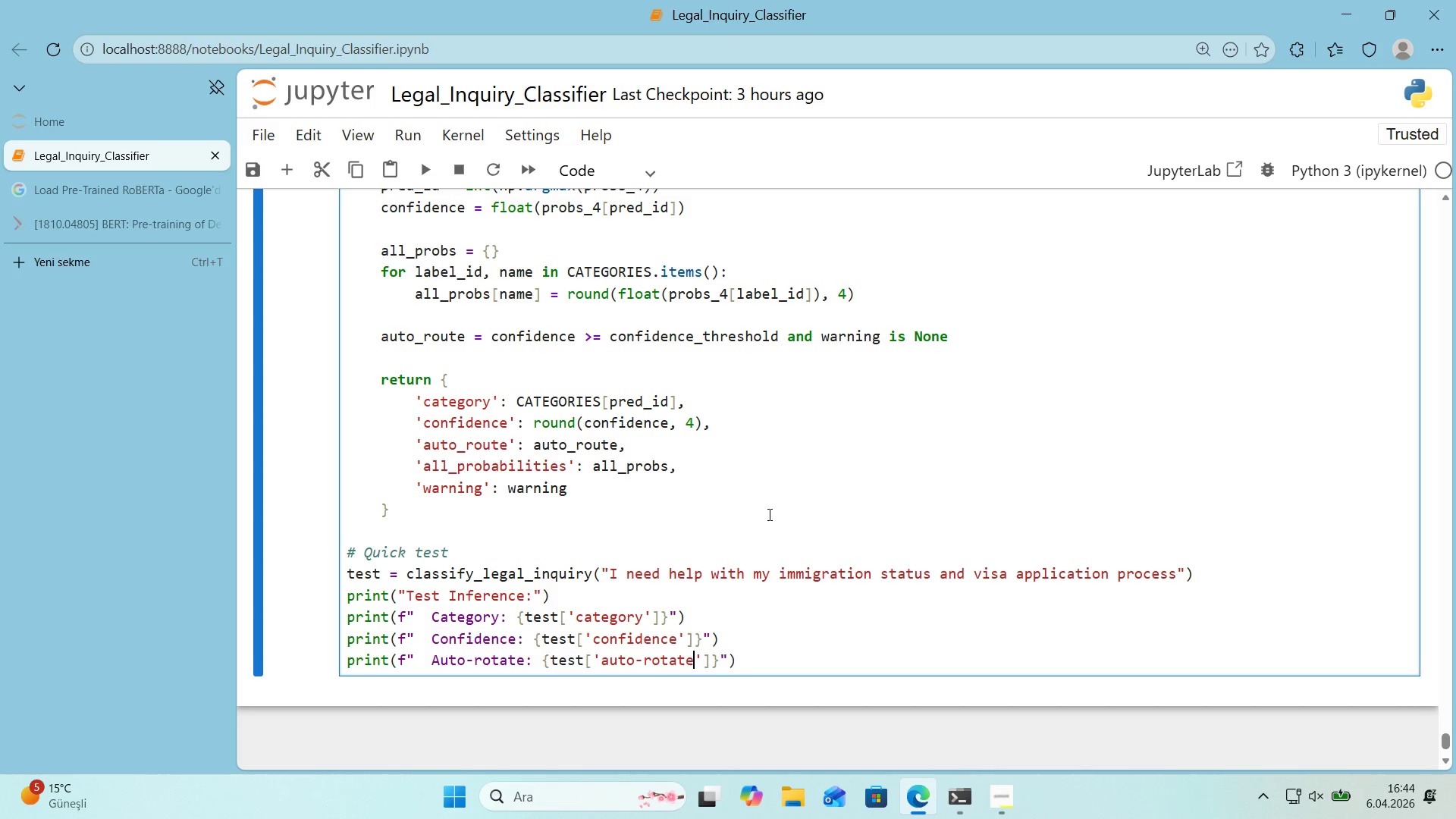 
key(ArrowRight)
 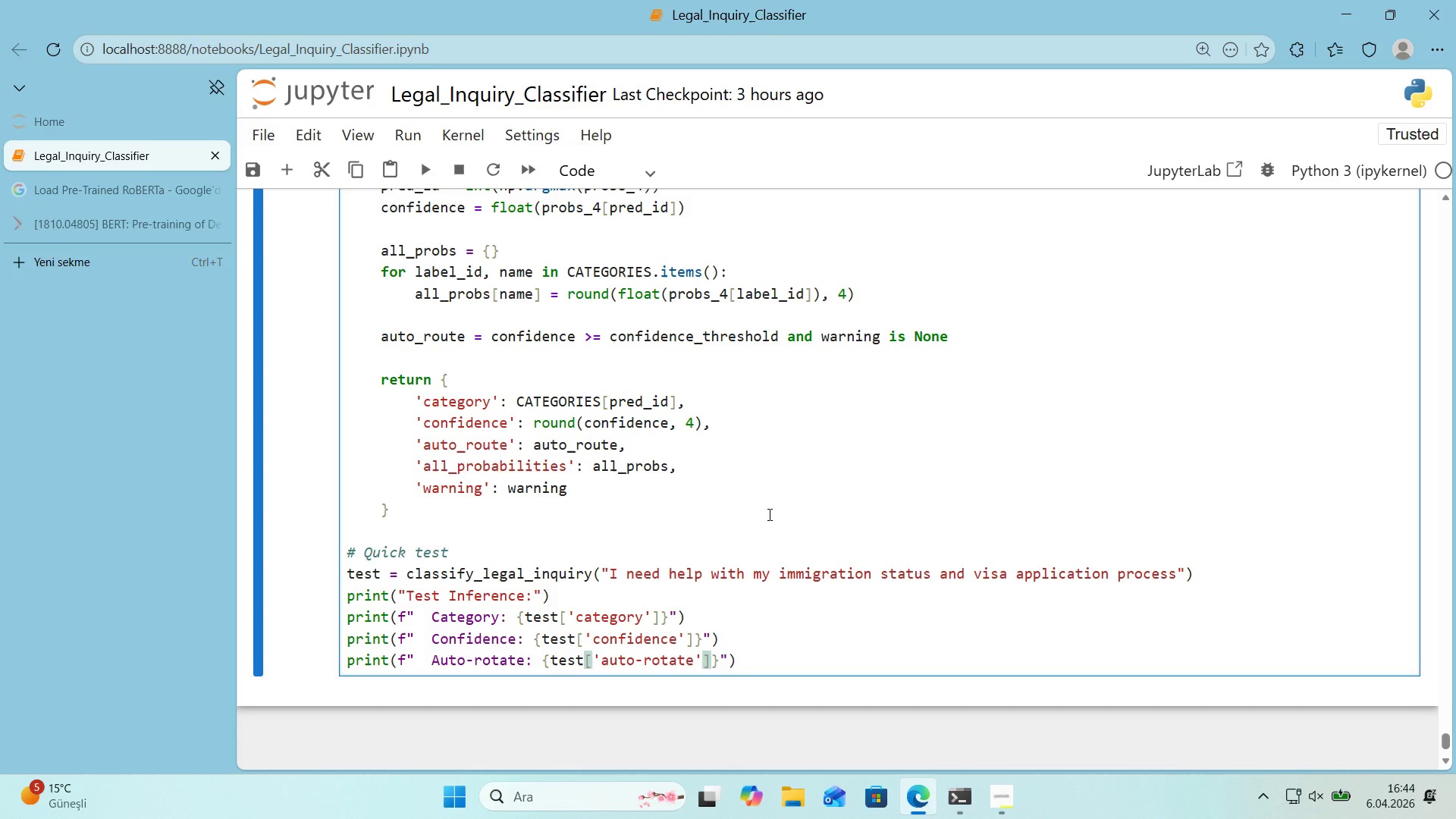 
key(ArrowRight)
 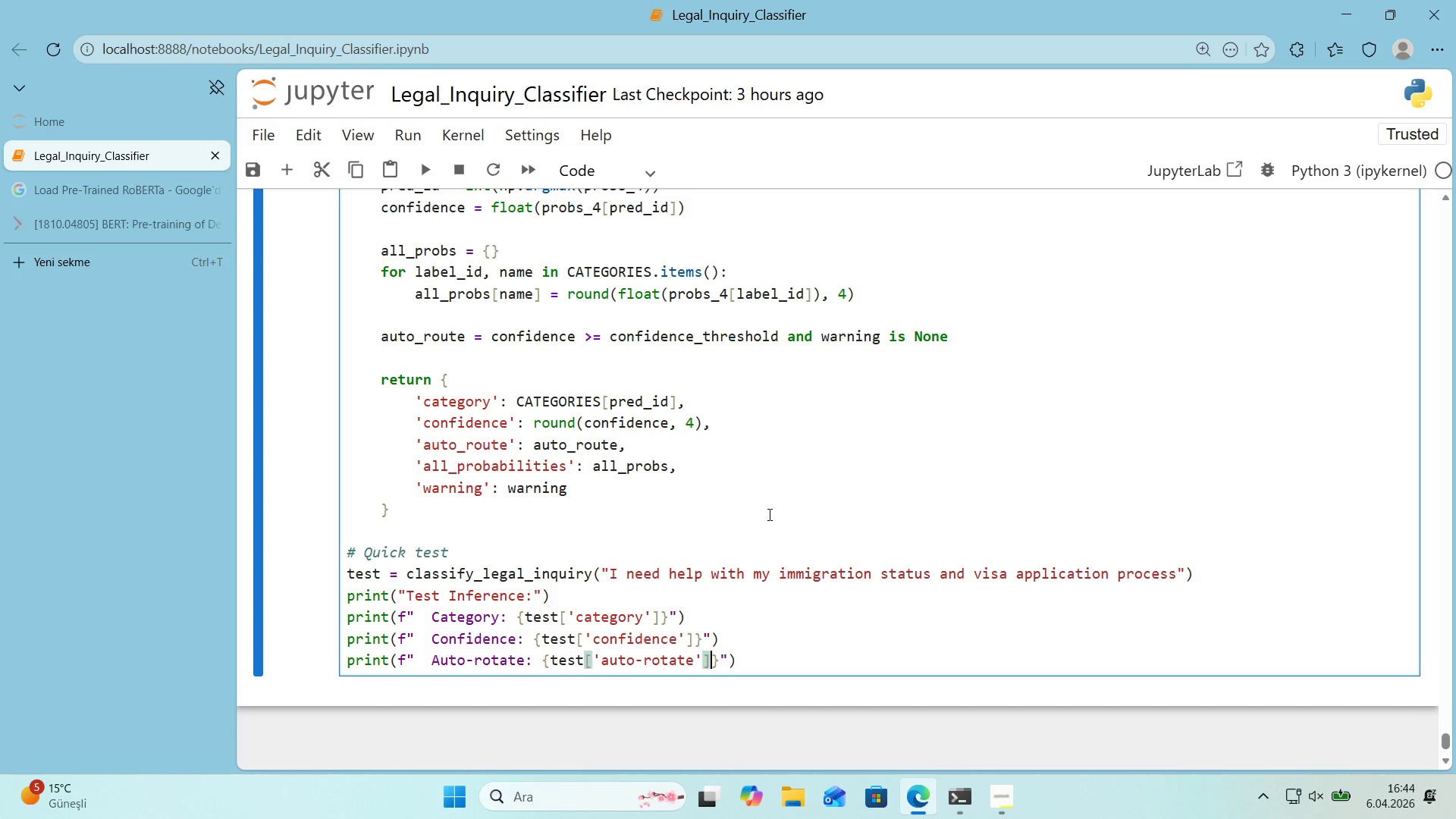 
key(ArrowRight)
 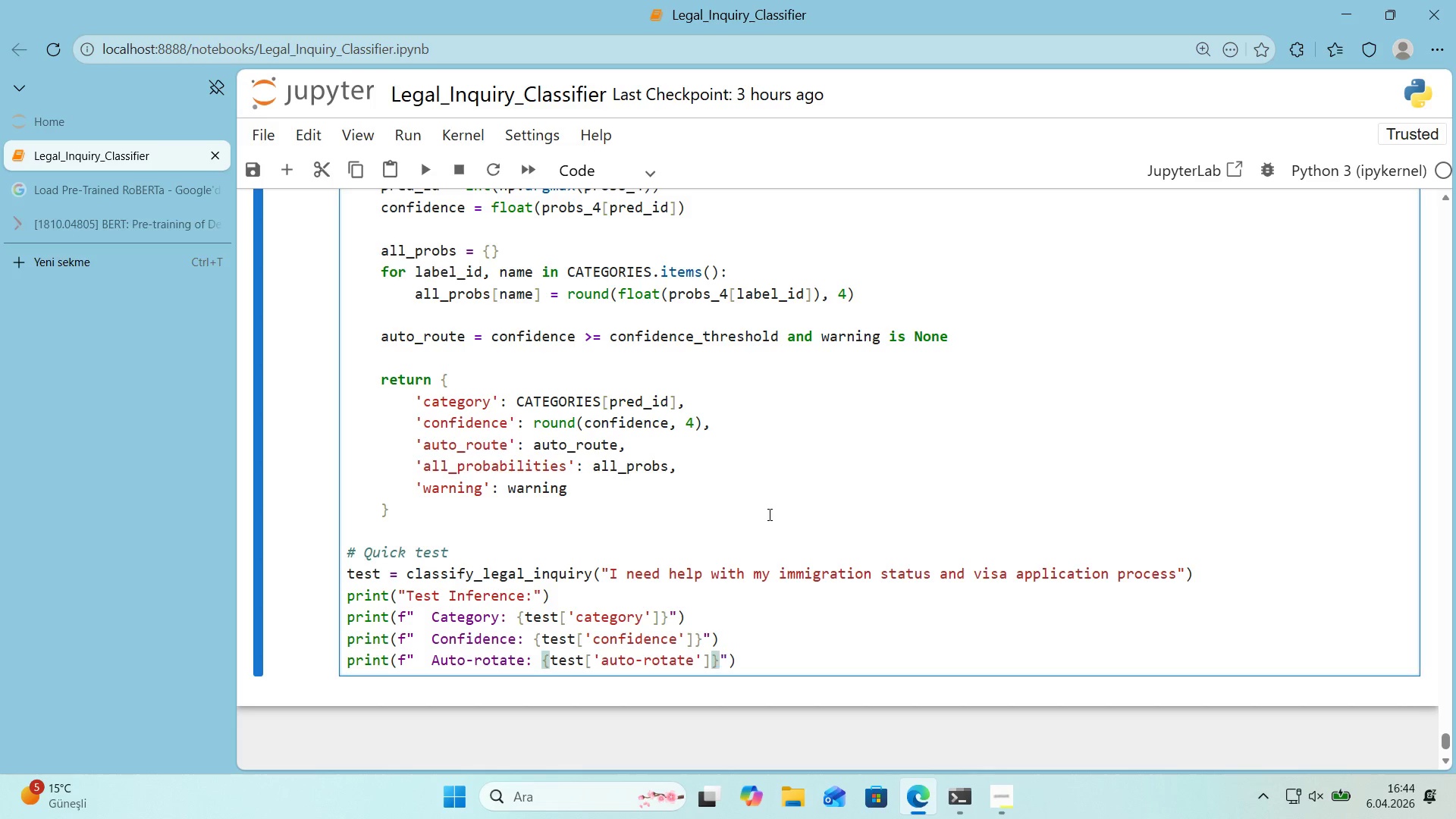 
key(ArrowRight)
 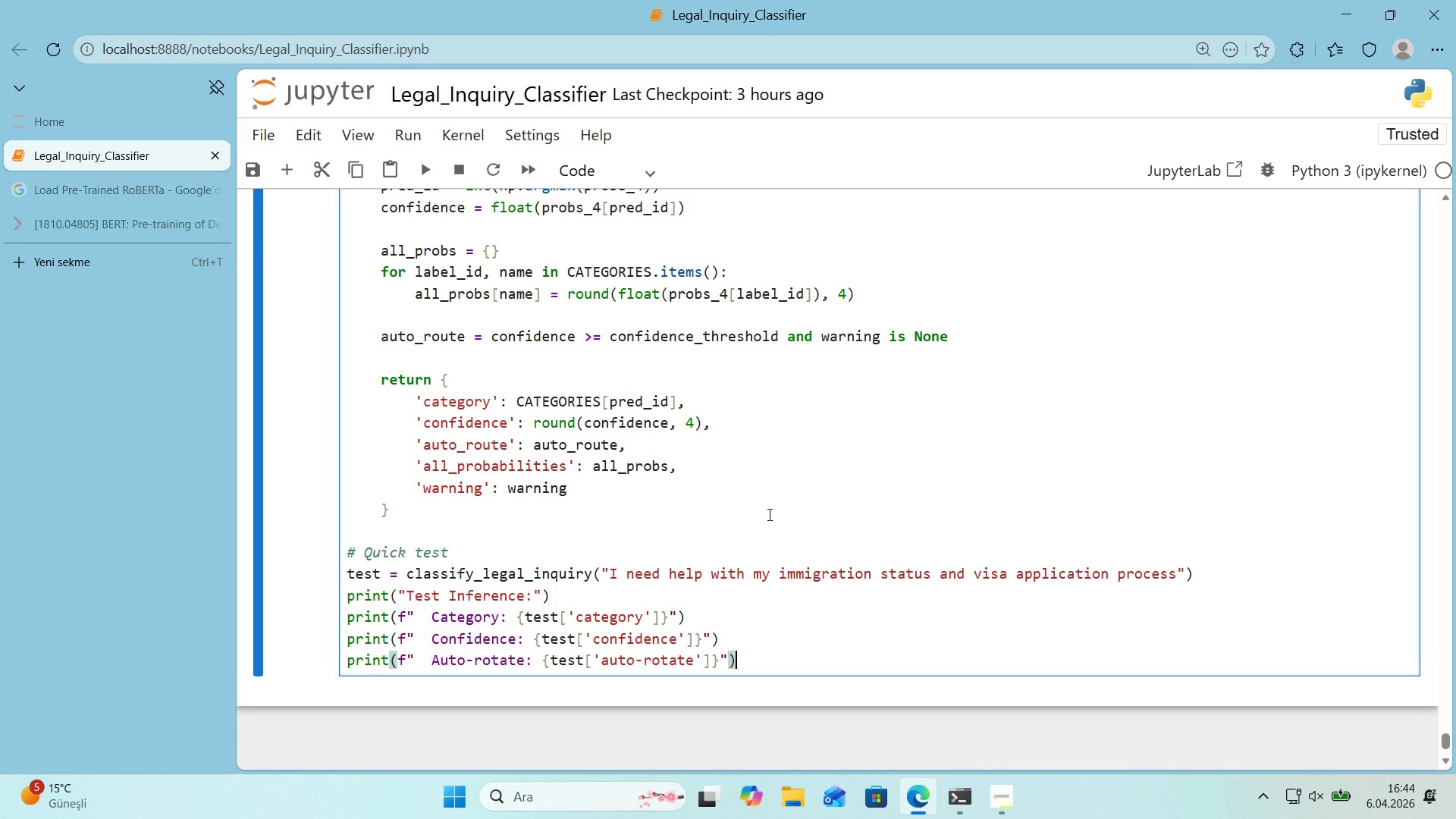 
key(ArrowRight)
 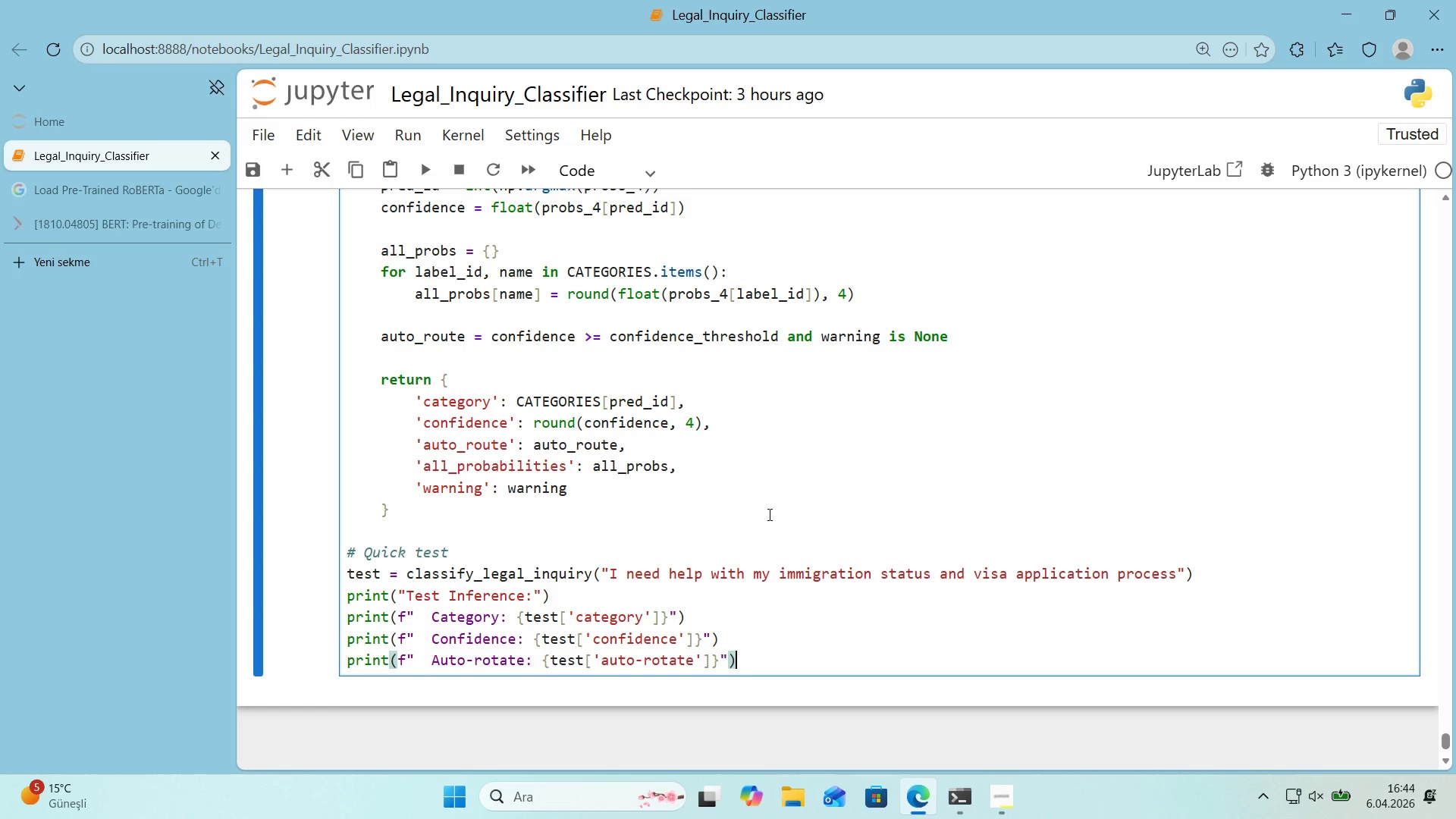 
key(Enter)
 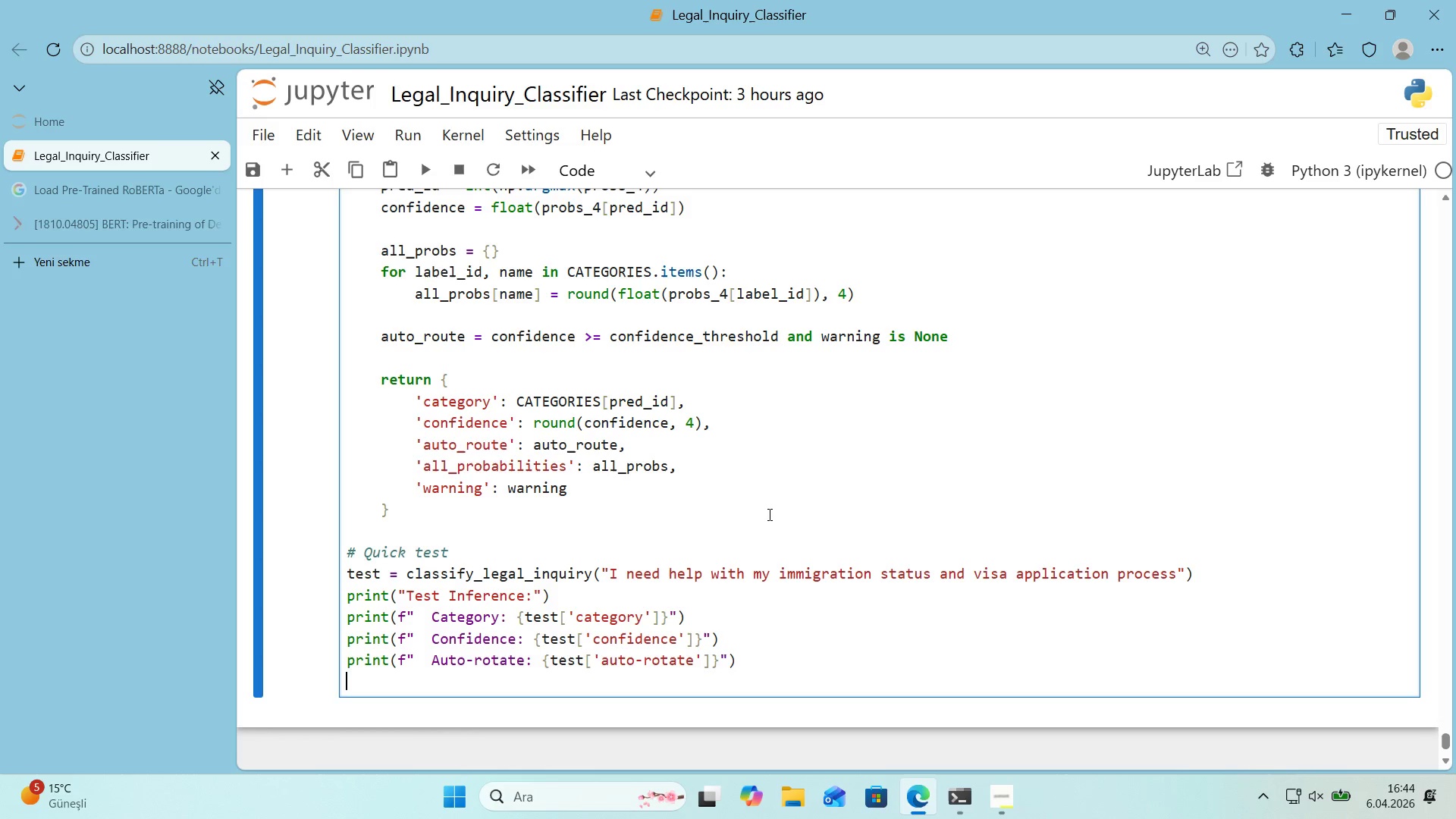 
type(pr'nt*()
 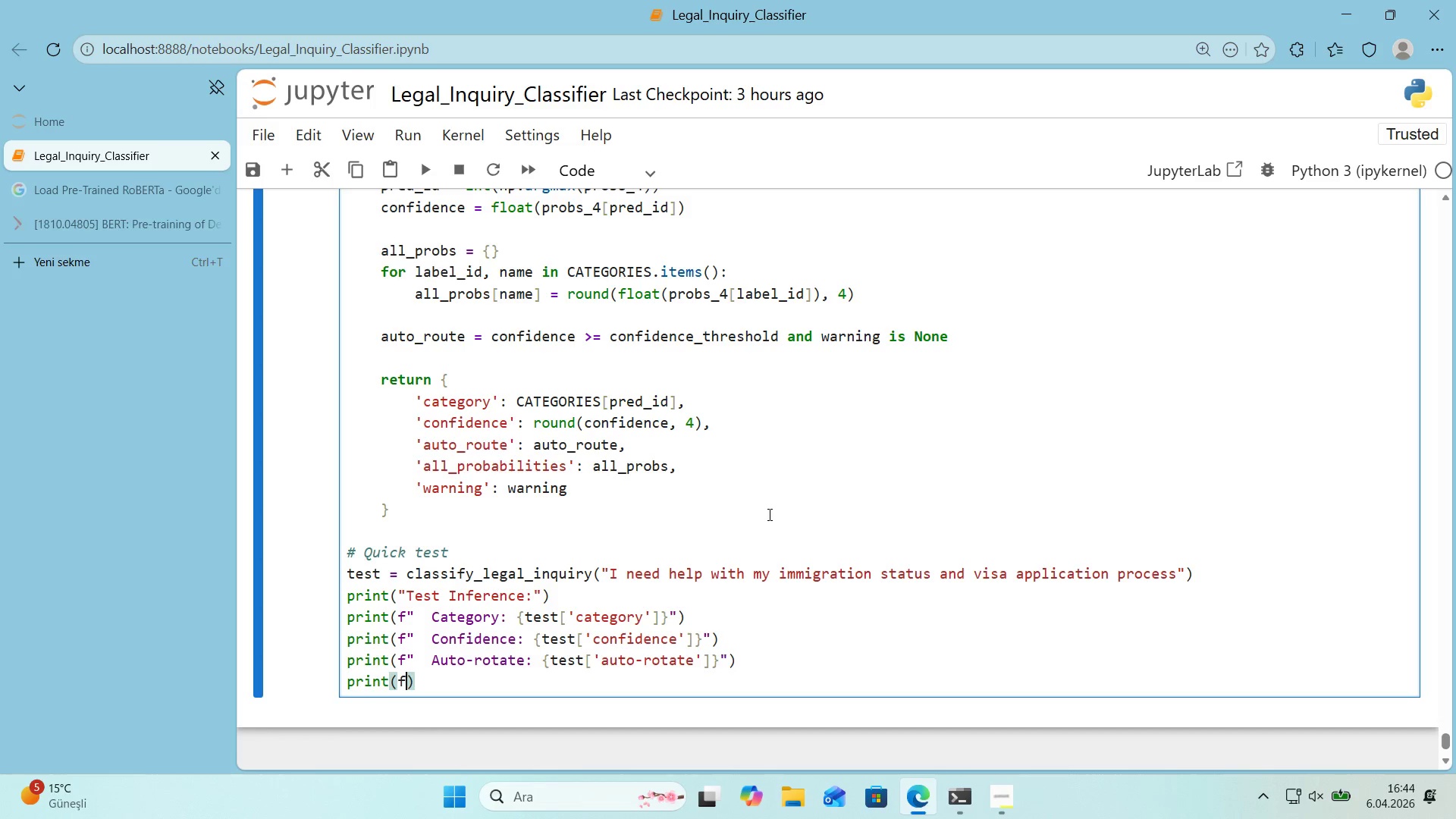 
 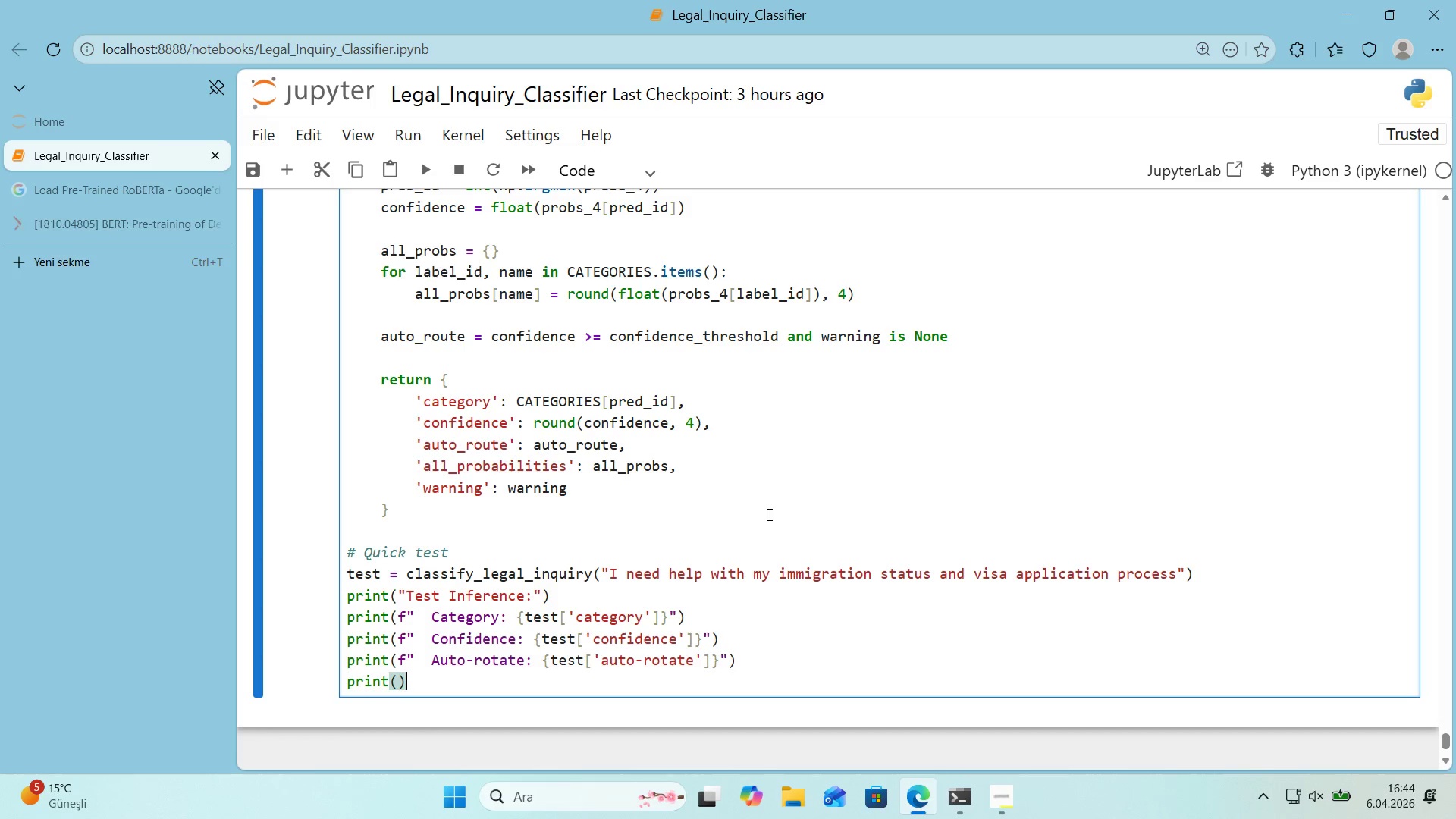 
key(ArrowLeft)
 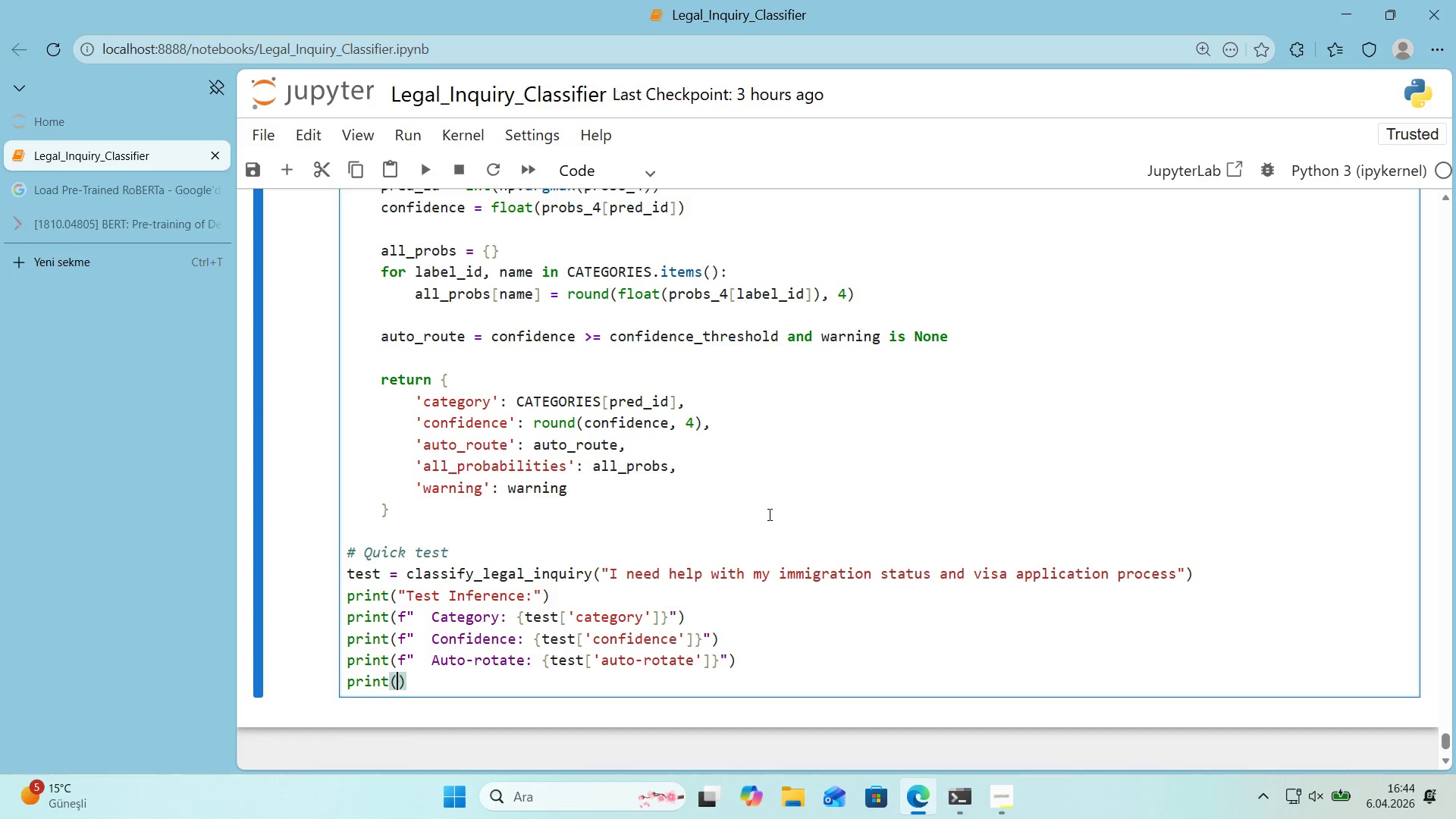 
key(F)
 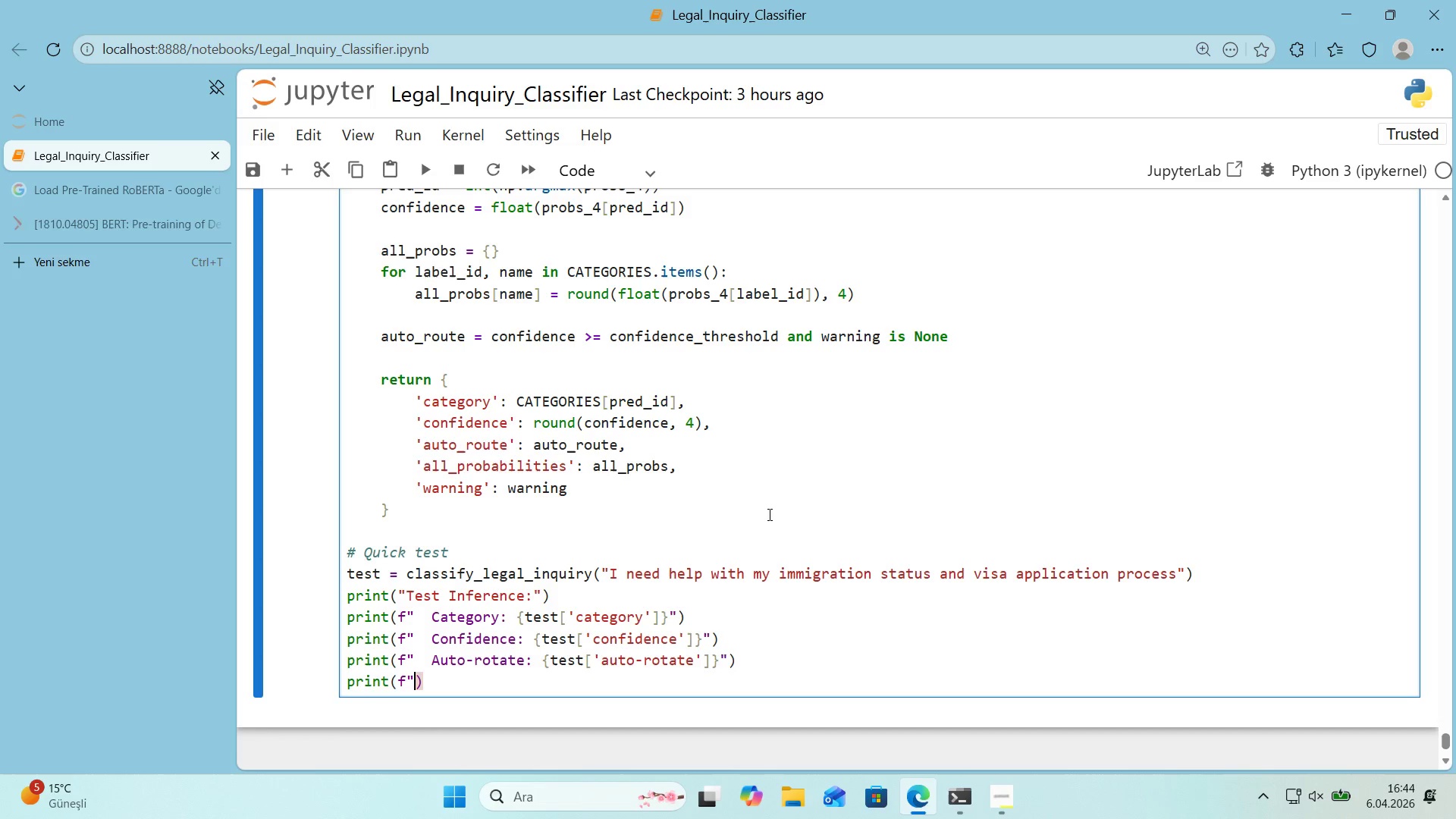 
key(Backquote)
 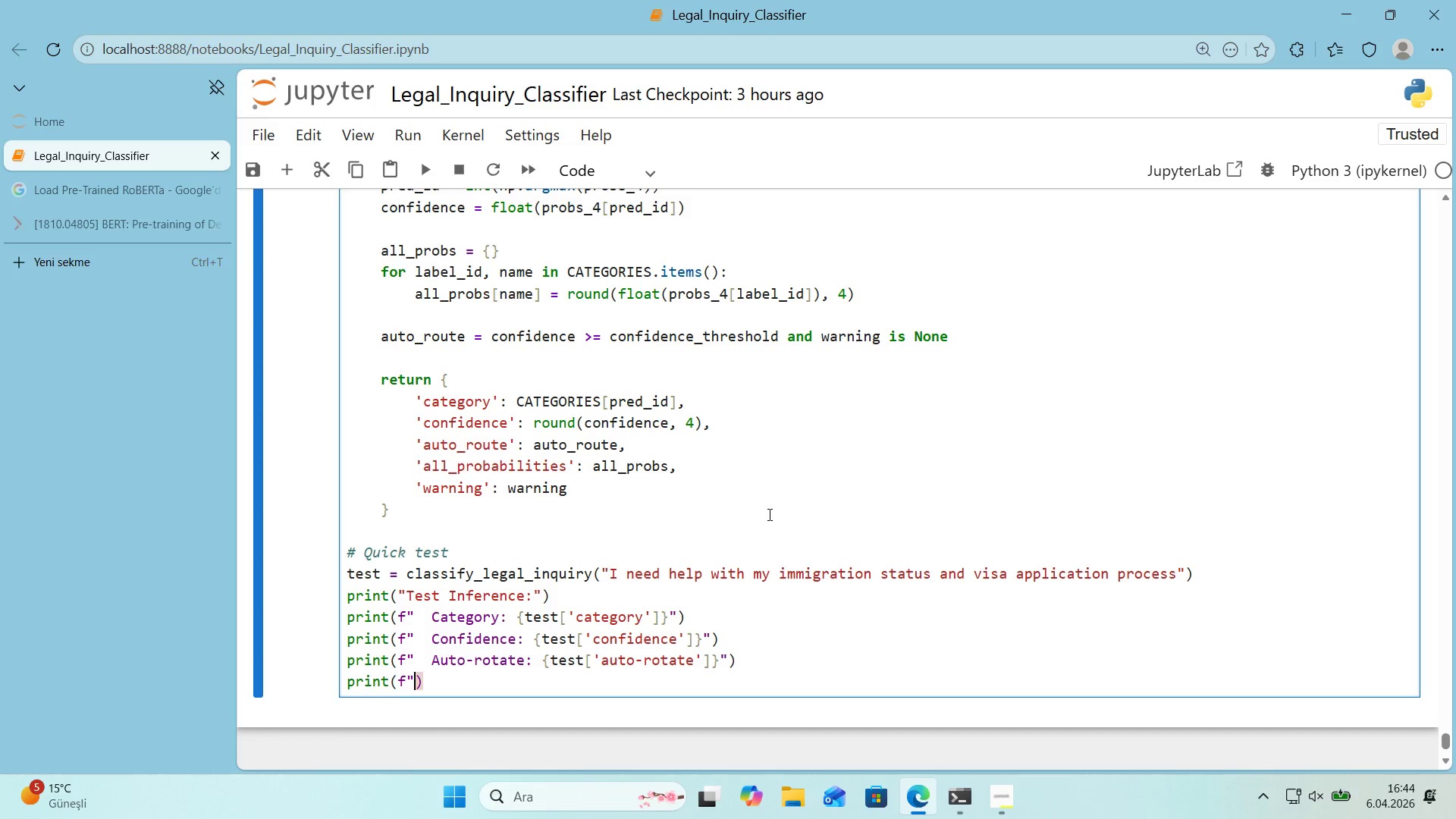 
key(Backquote)
 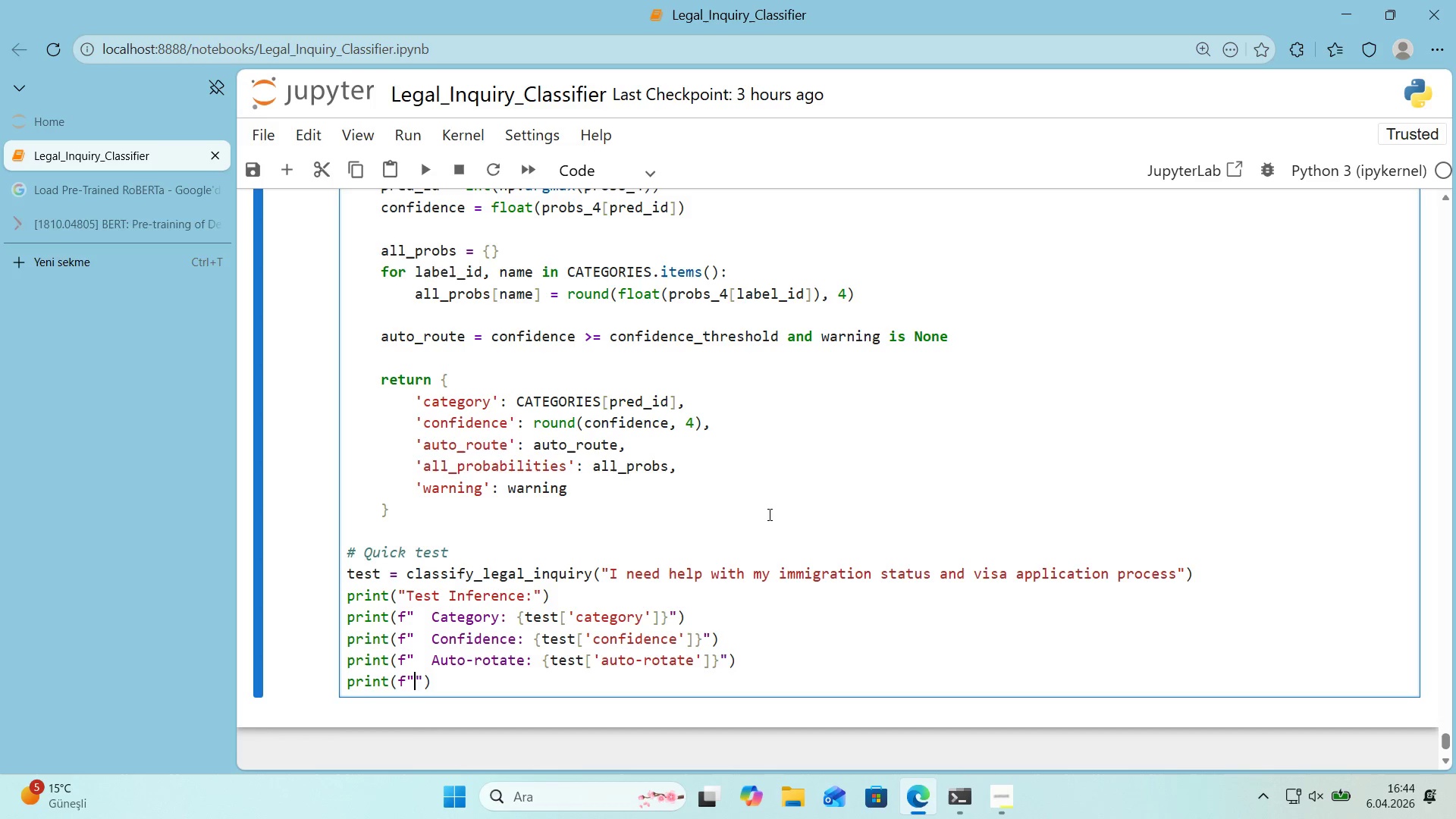 
key(ArrowLeft)
 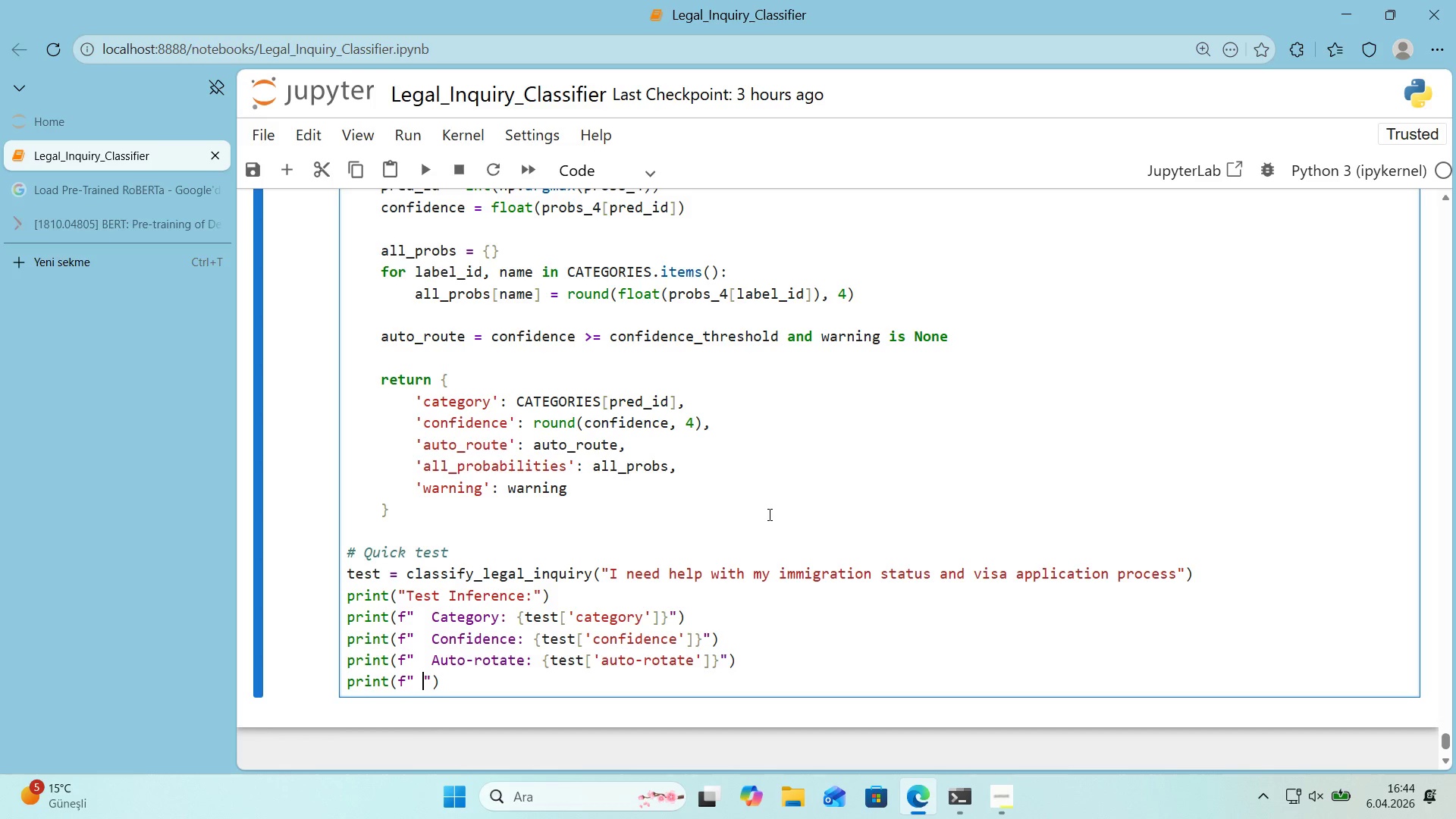 
type(  Warn'ng> )
 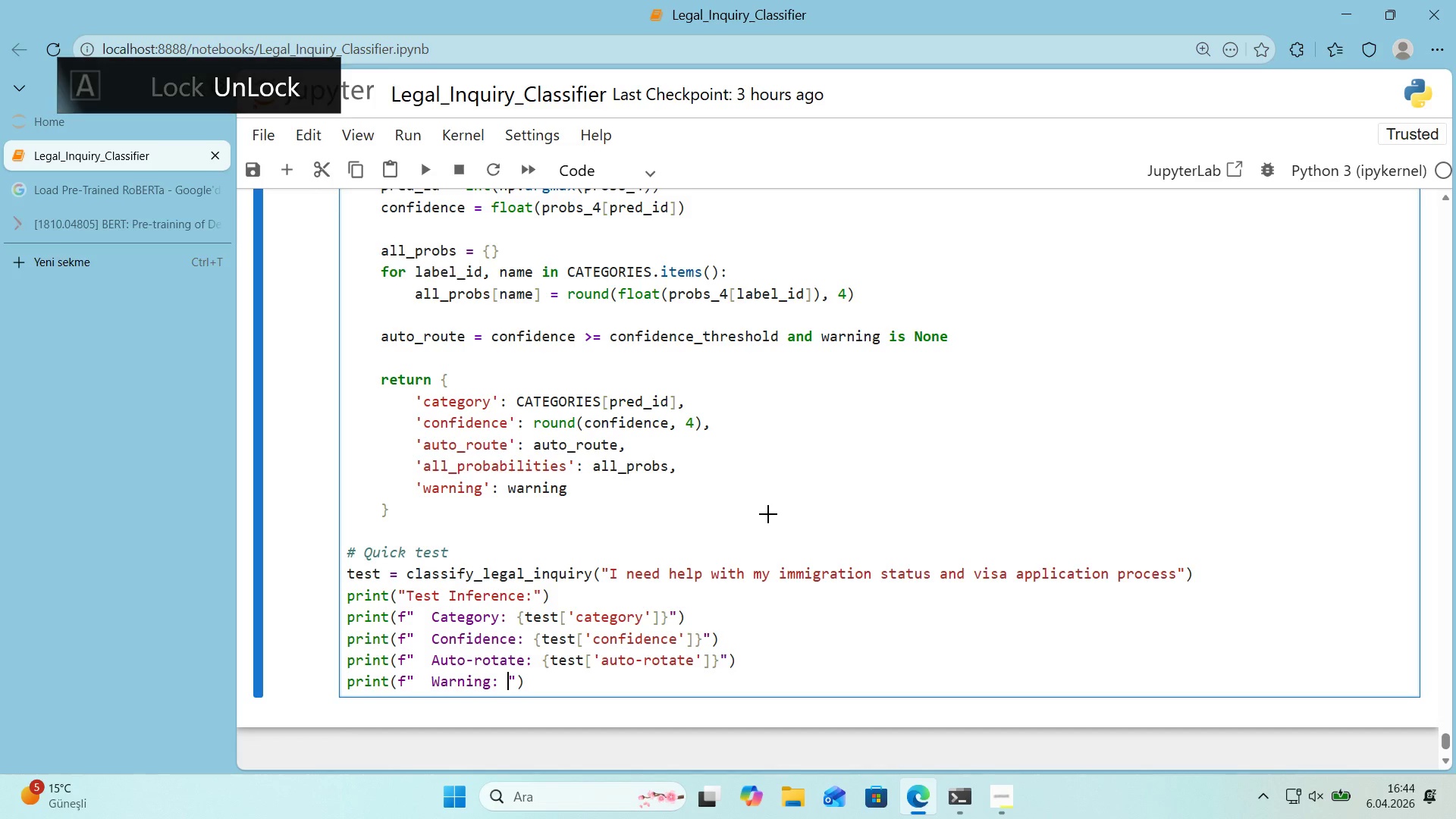 
key(Alt+Control+7)
 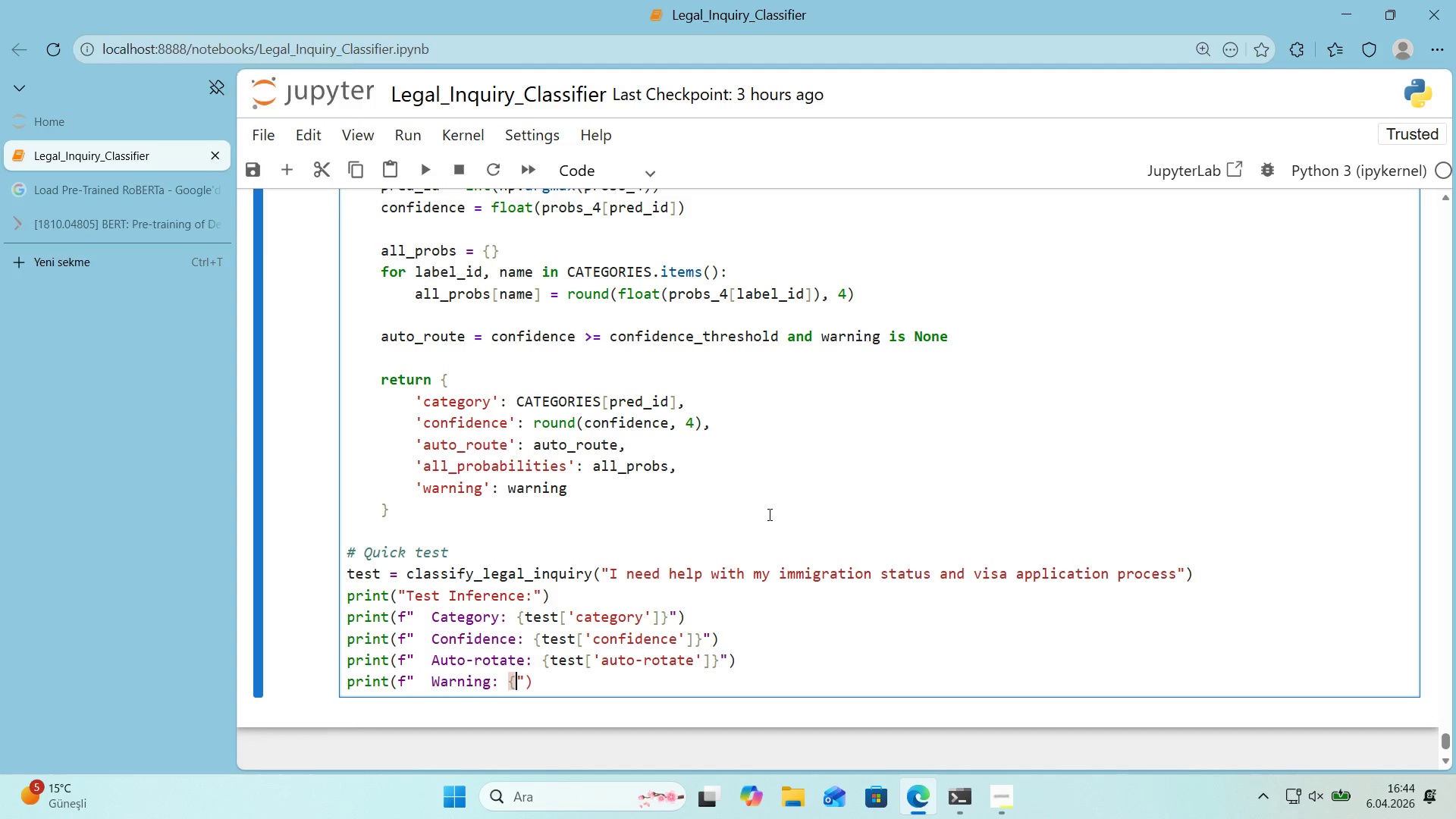 
key(Alt+Control+0)
 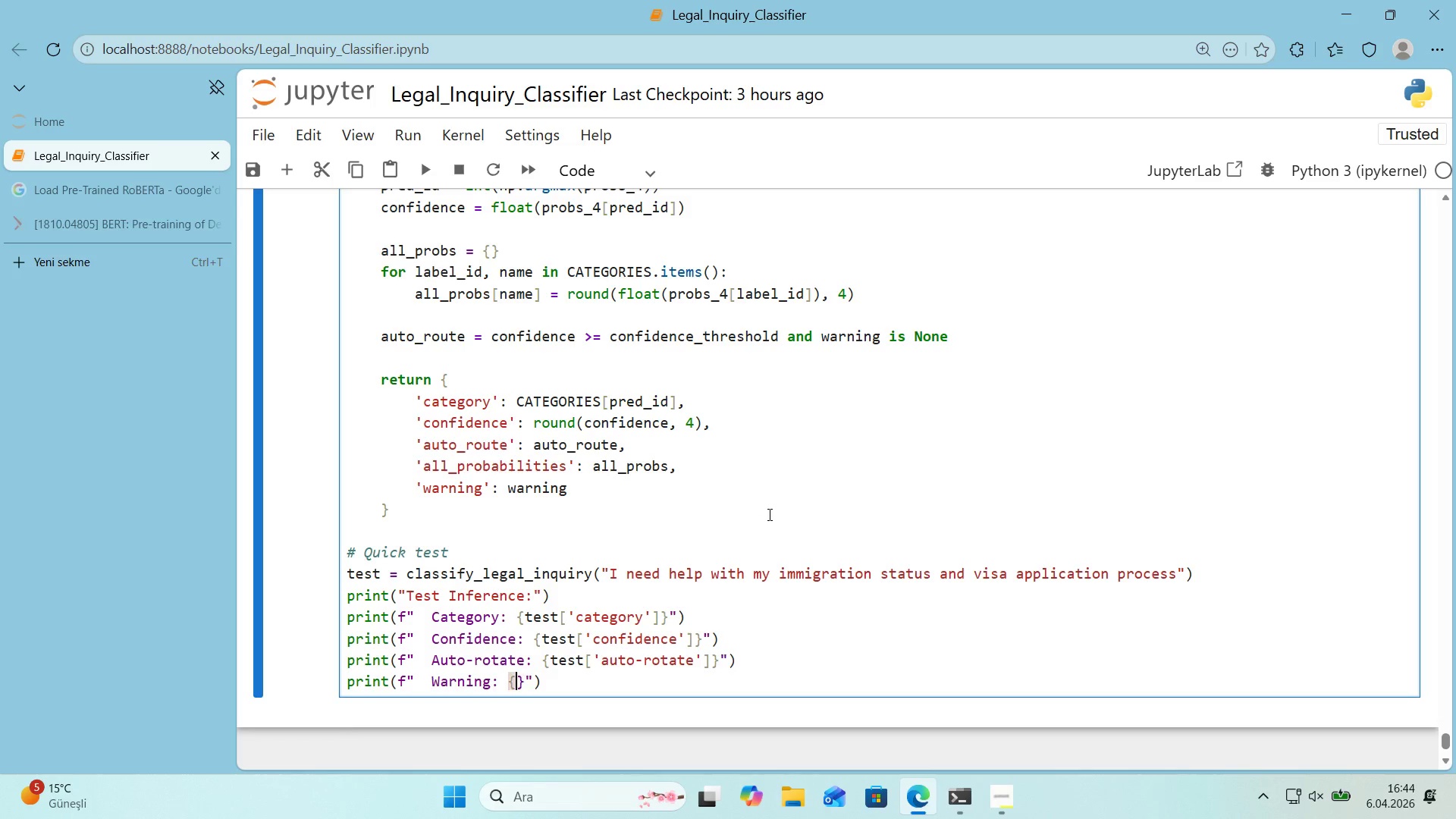 
key(ArrowLeft)
 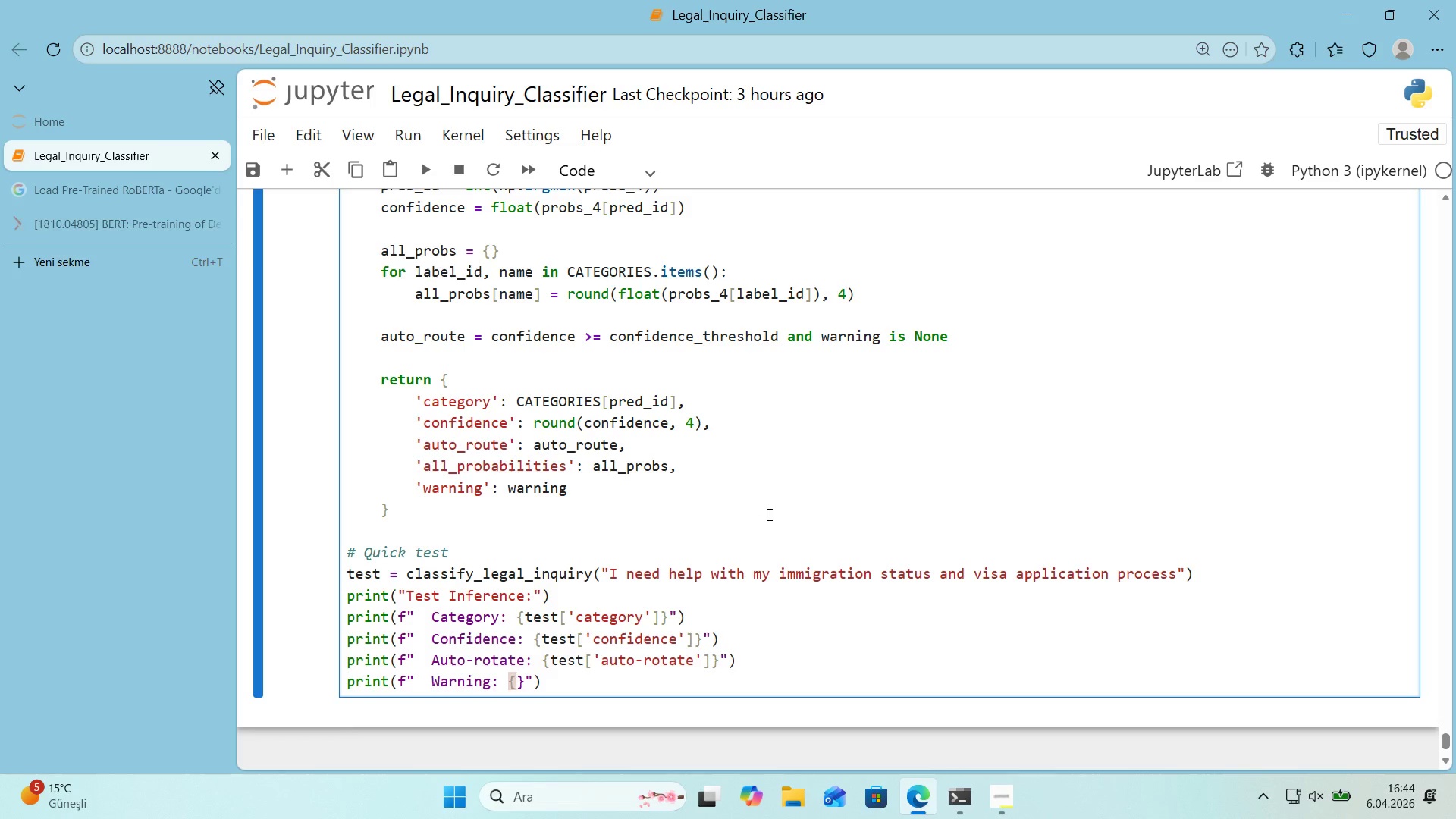 
type(test)
 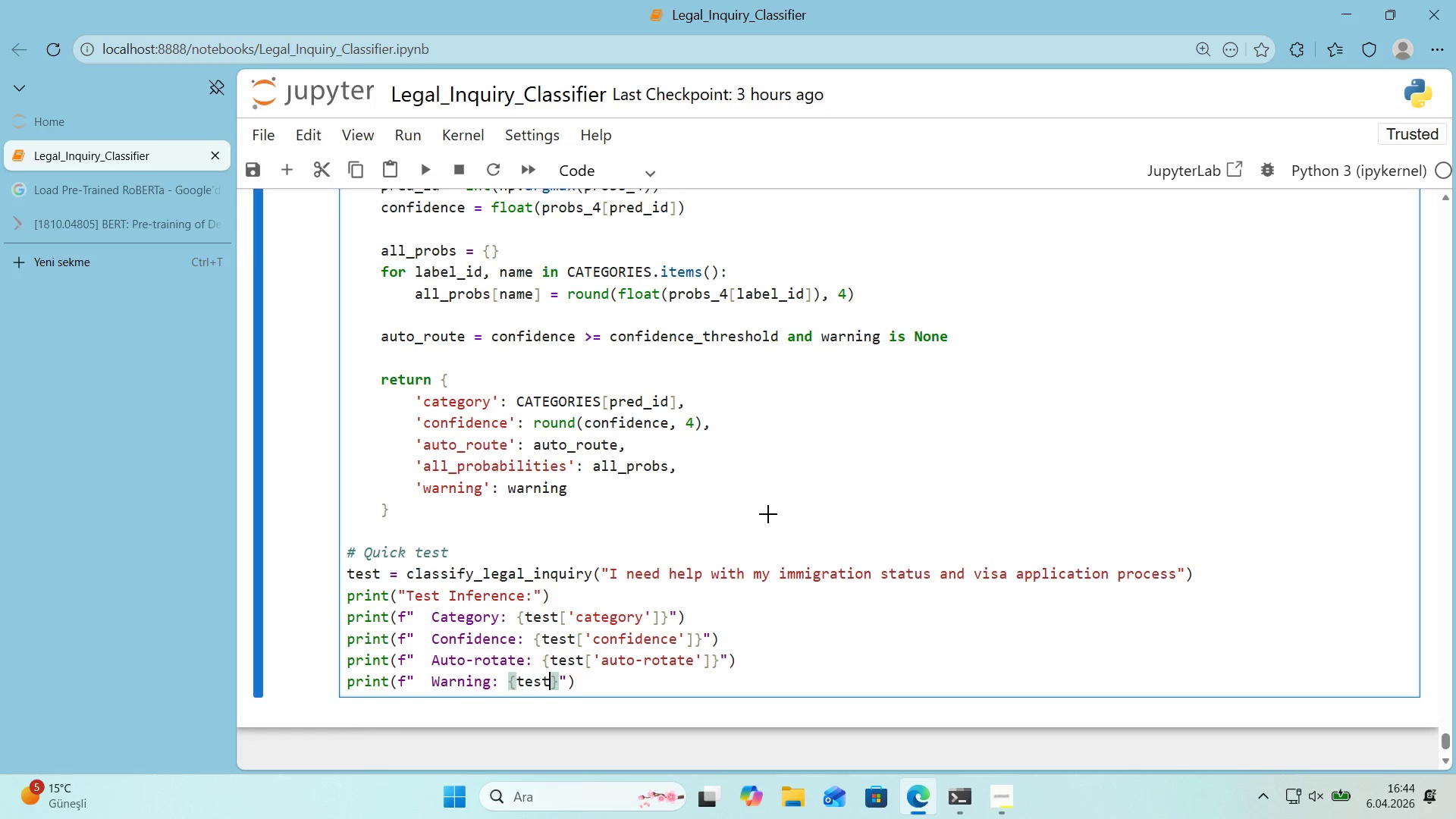 
key(Alt+Control+8)
 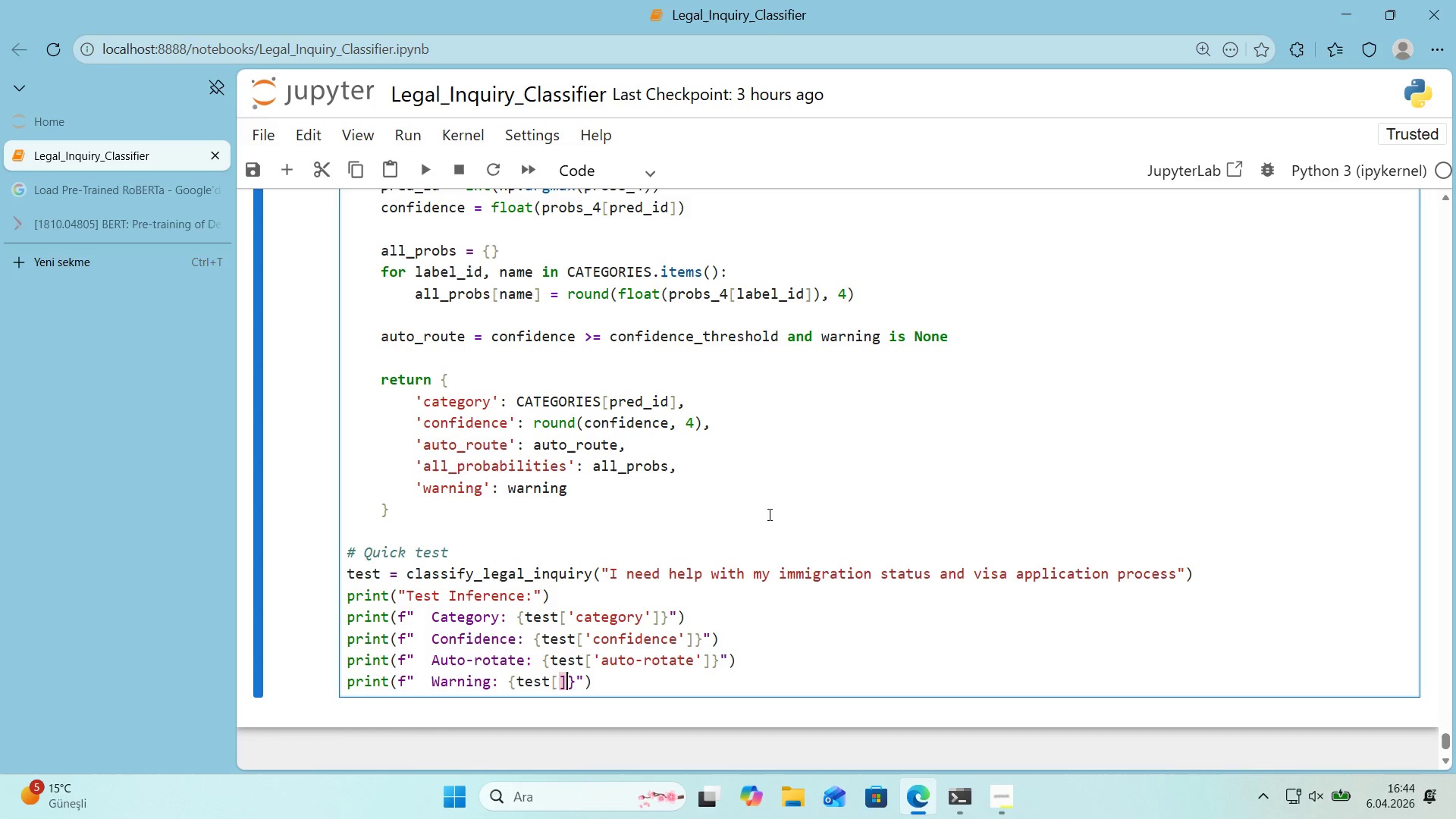 
key(Alt+Control+9)
 